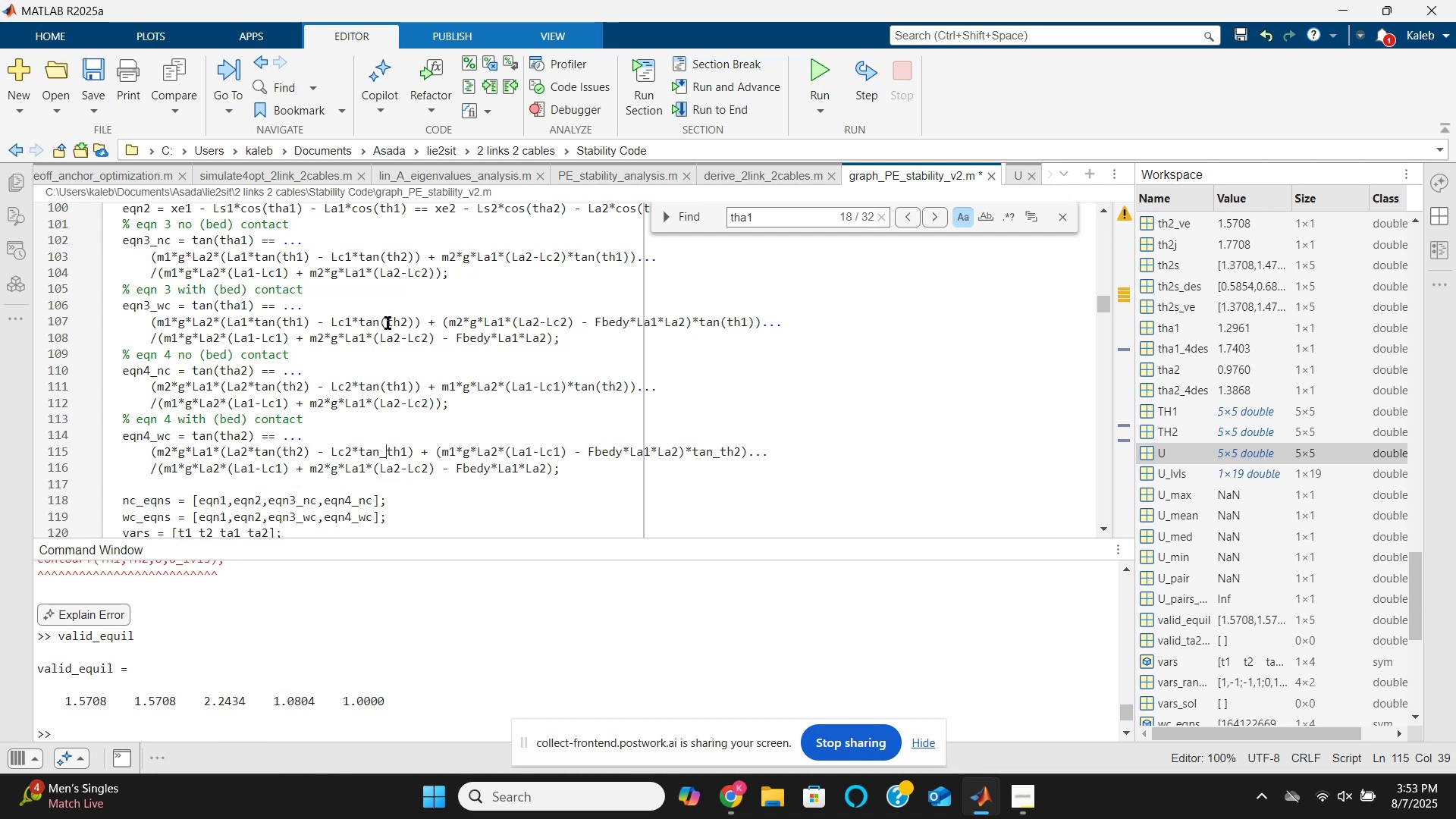 
key(Shift+9)
 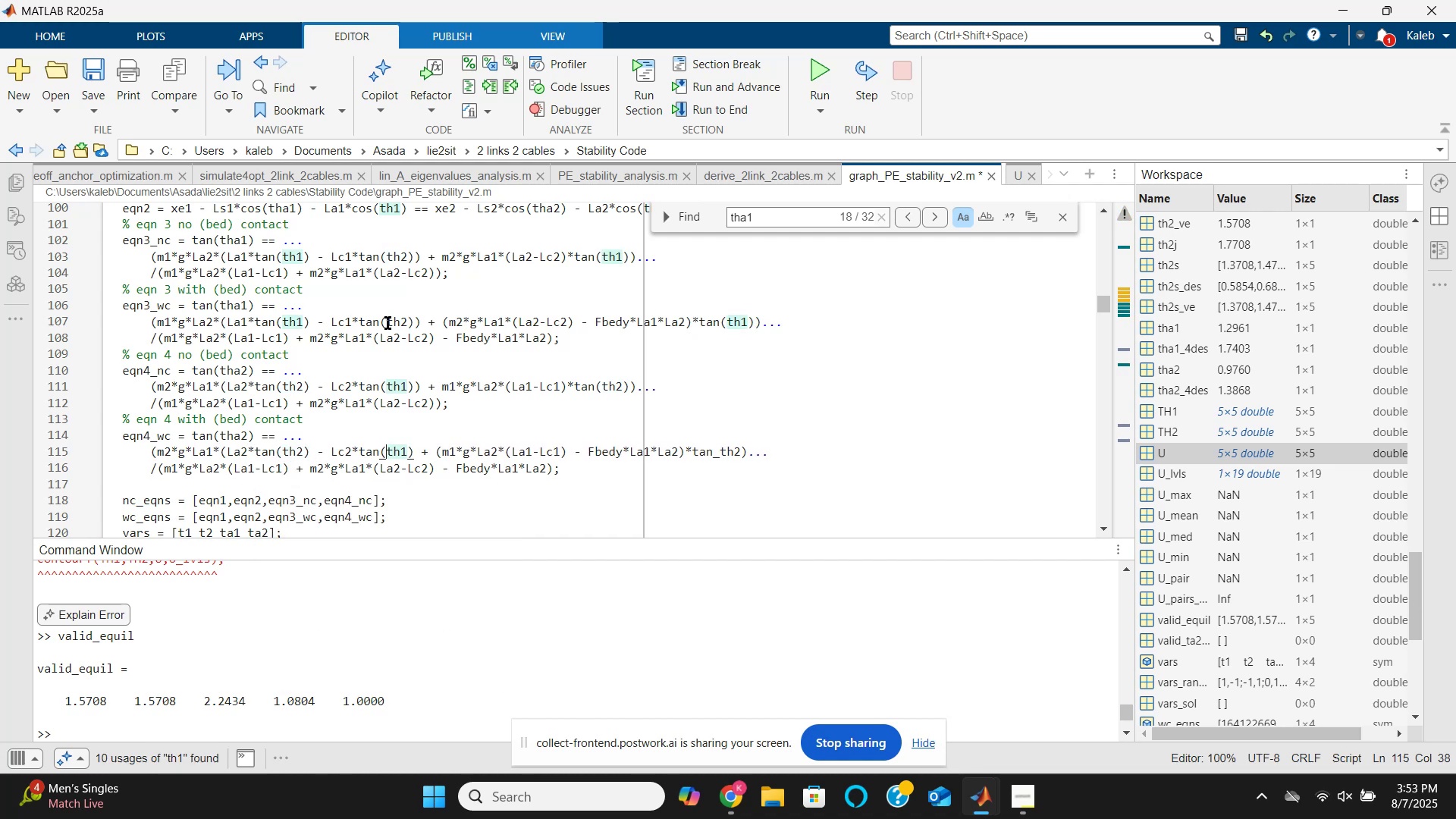 
key(ArrowRight)
 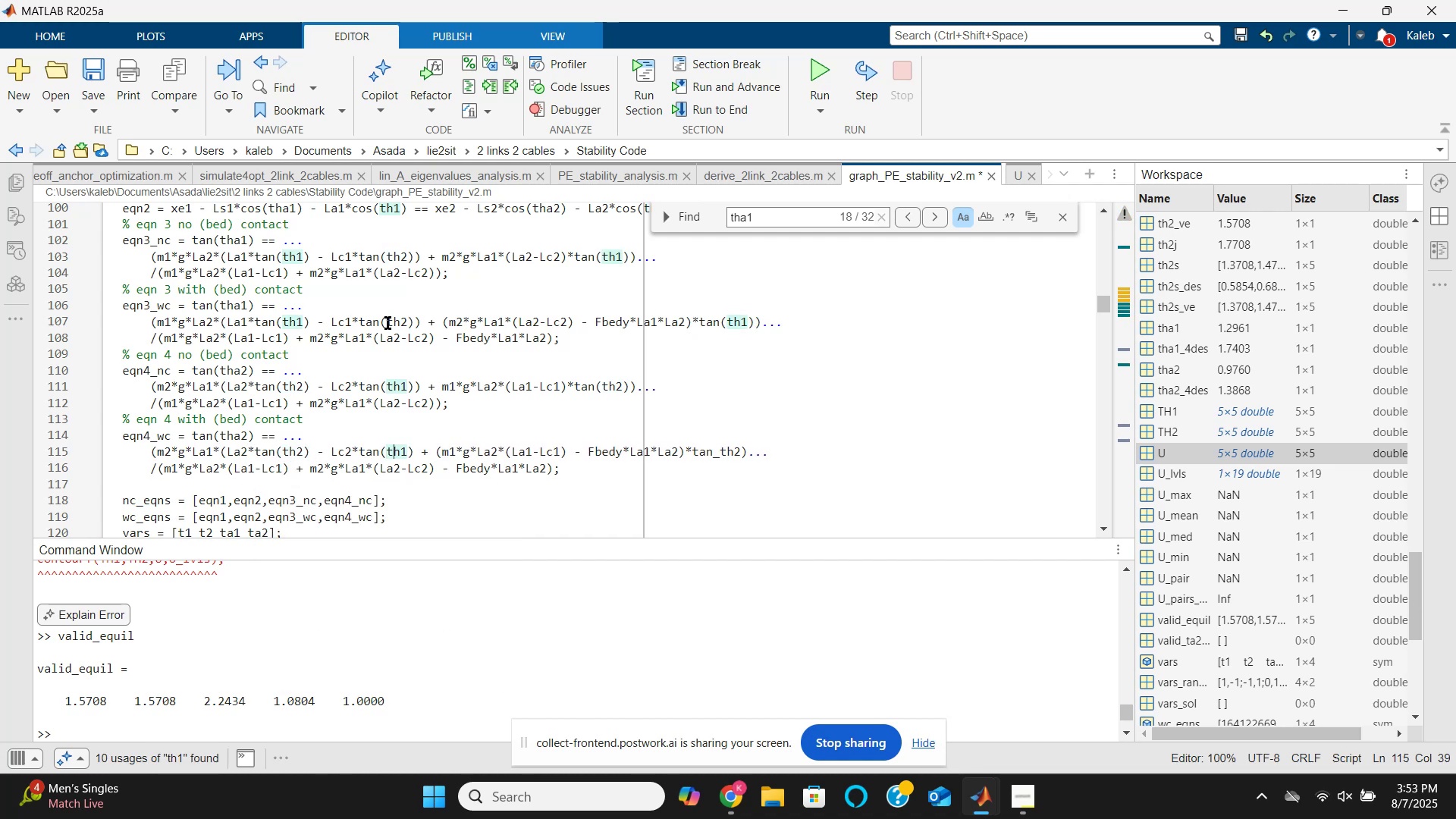 
key(ArrowRight)
 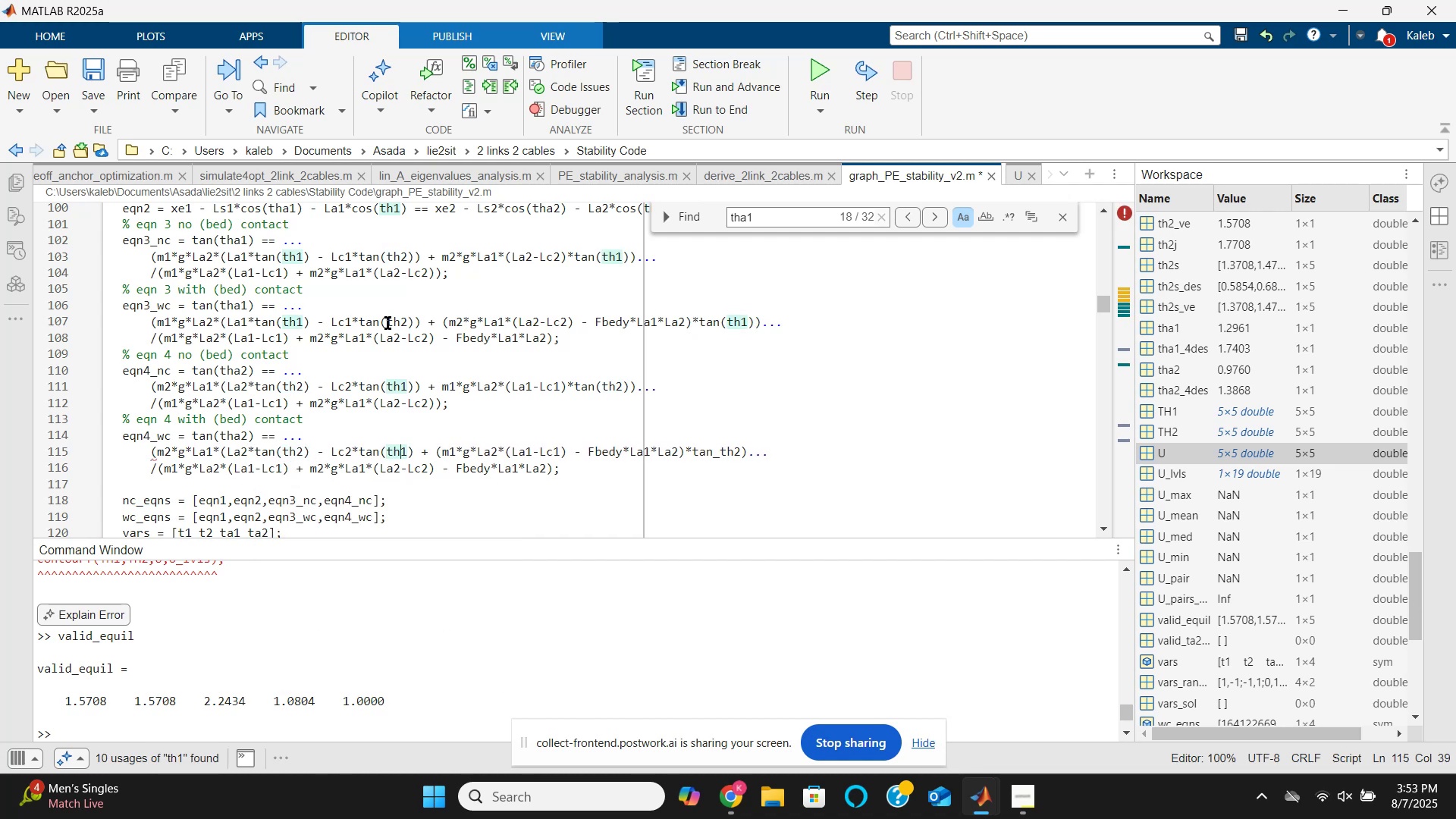 
key(ArrowRight)
 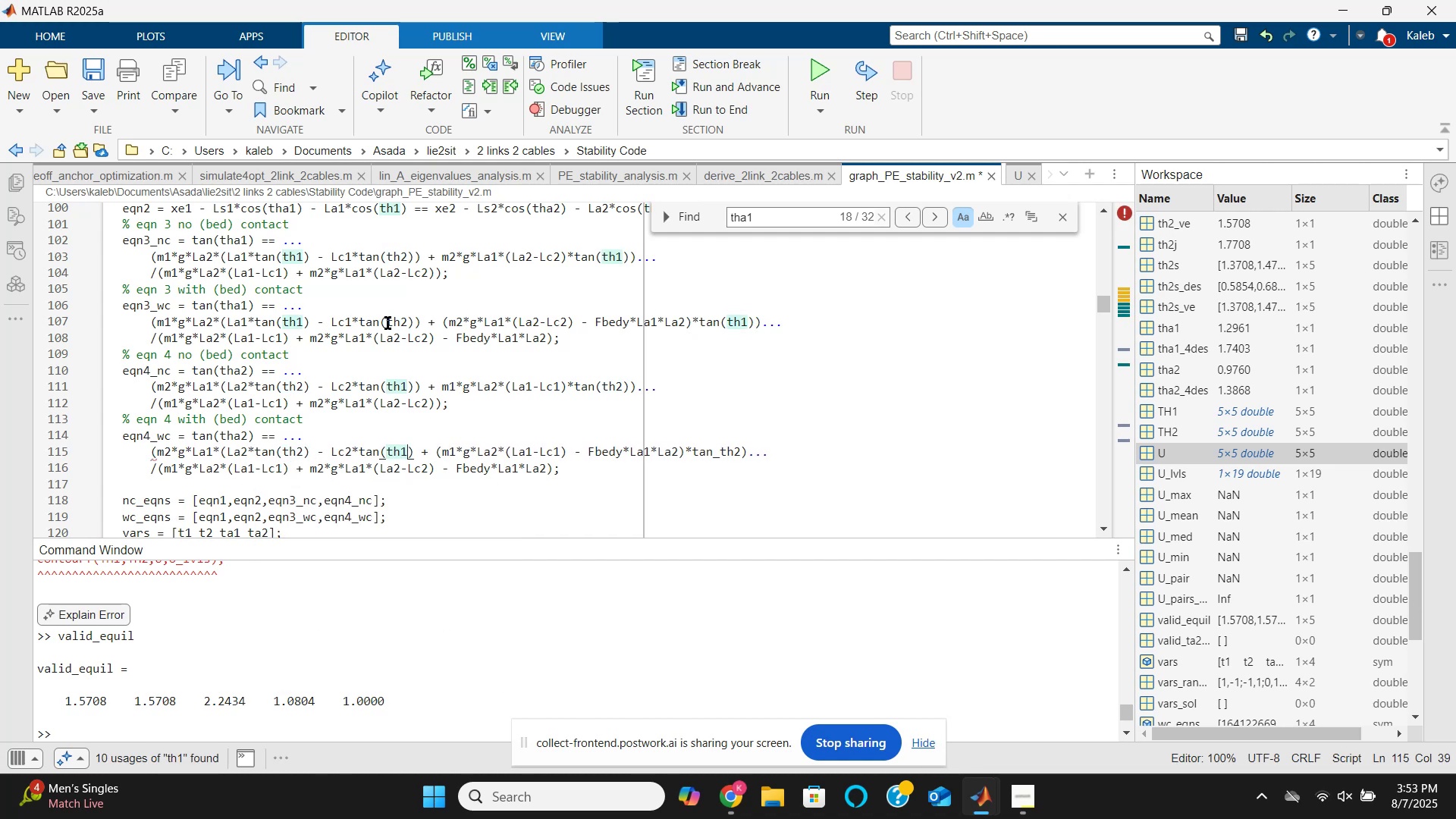 
key(ArrowRight)
 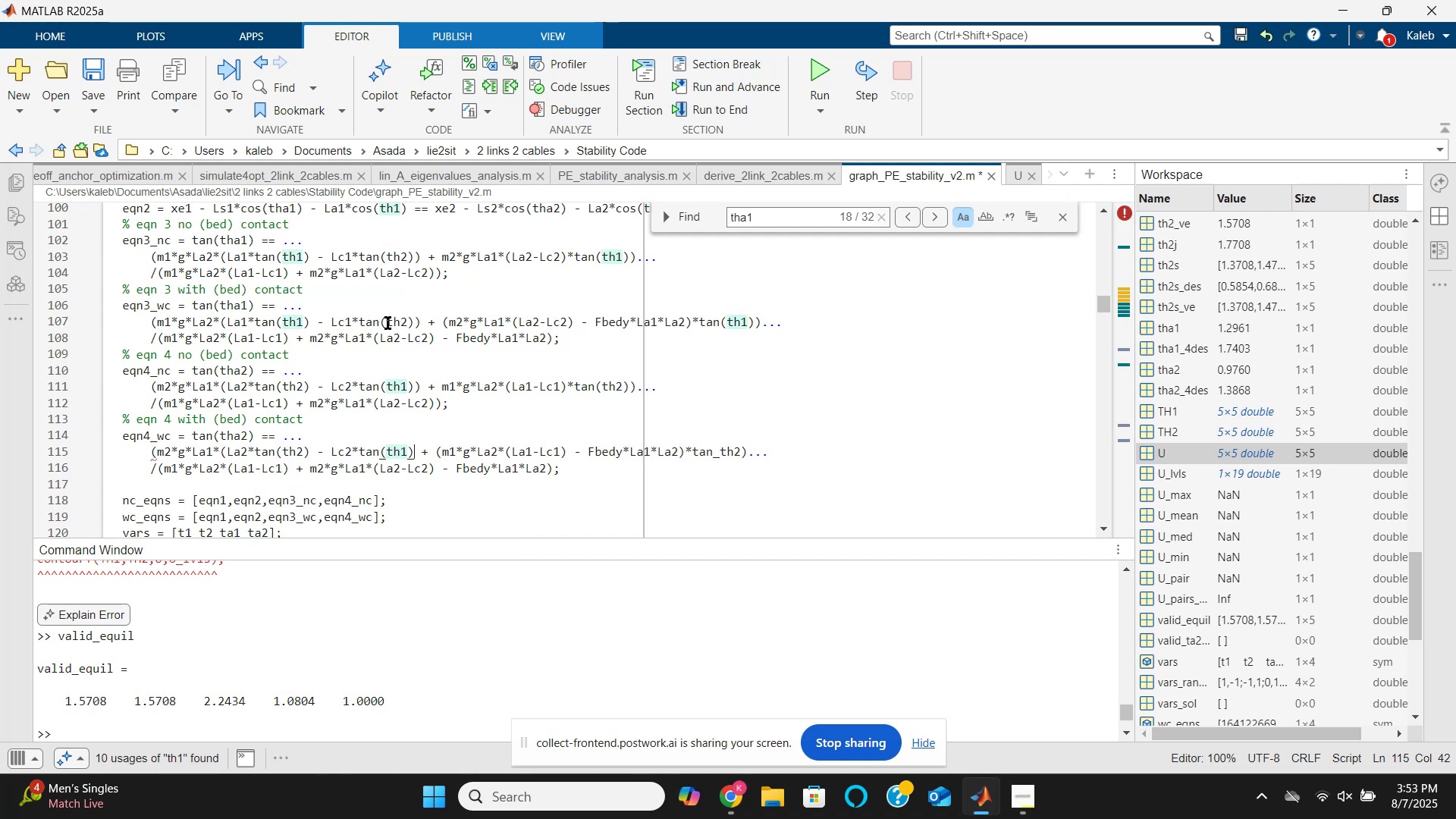 
key(Shift+0)
 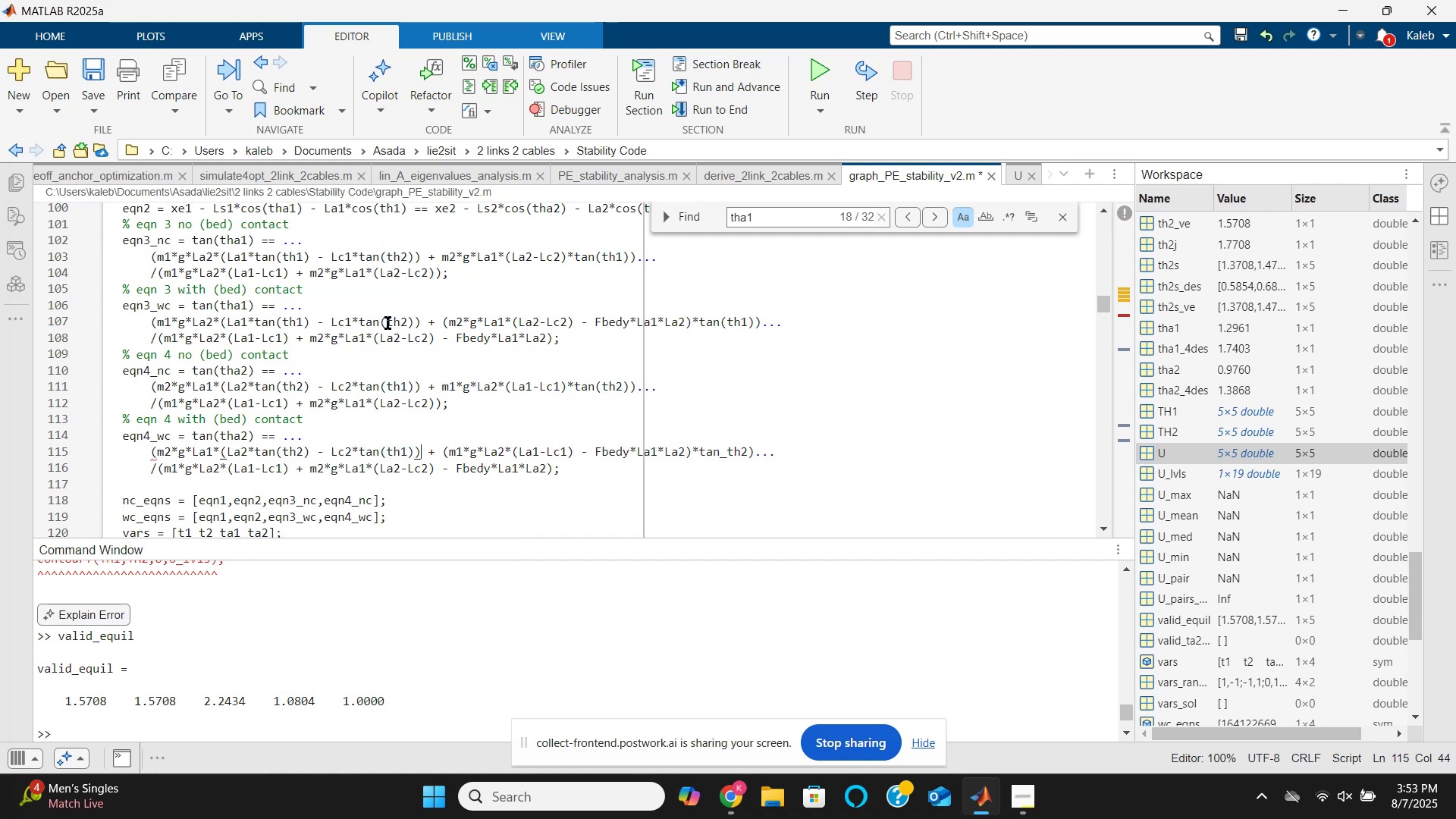 
hold_key(key=ArrowRight, duration=1.52)
 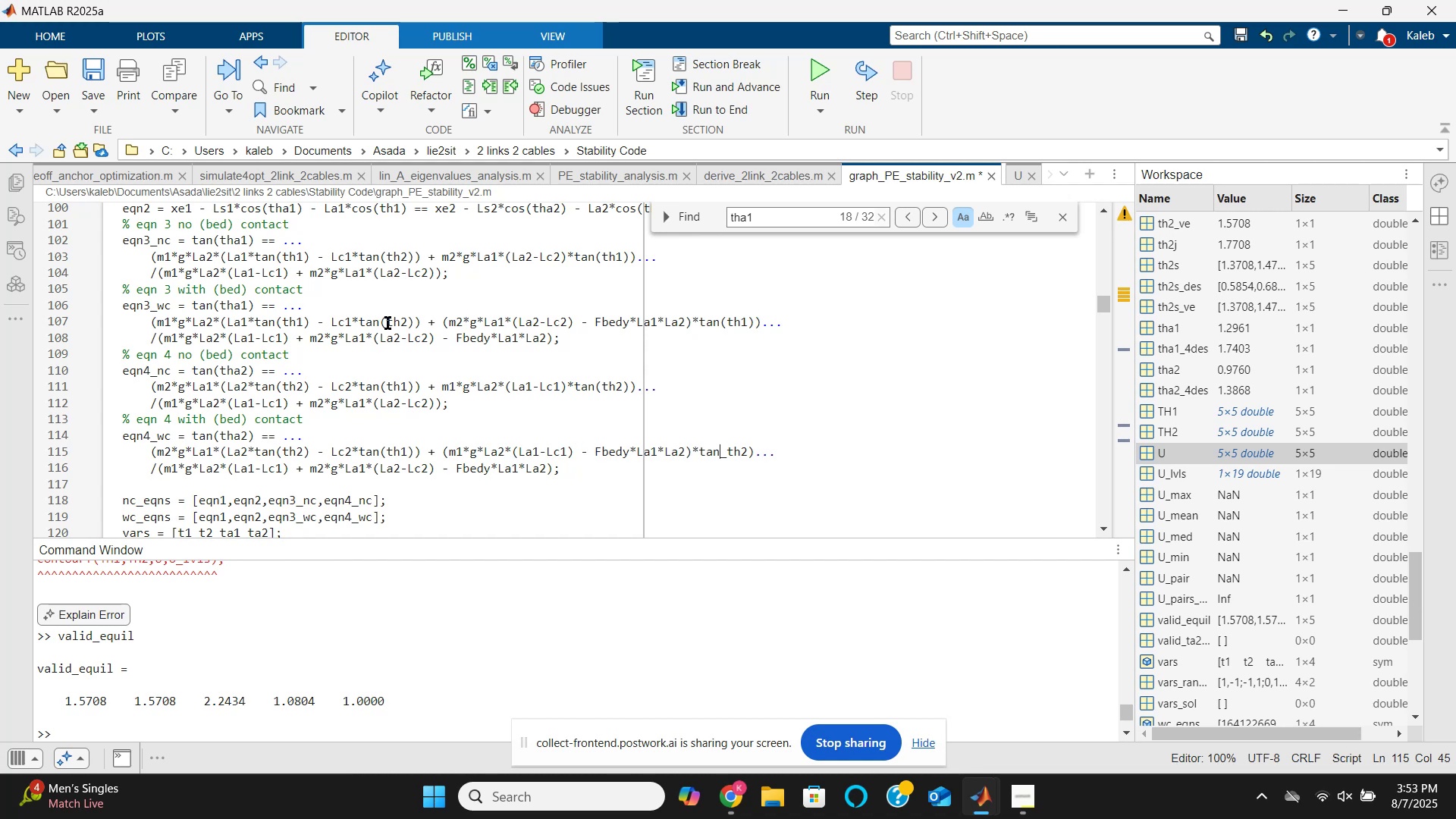 
hold_key(key=ArrowRight, duration=0.38)
 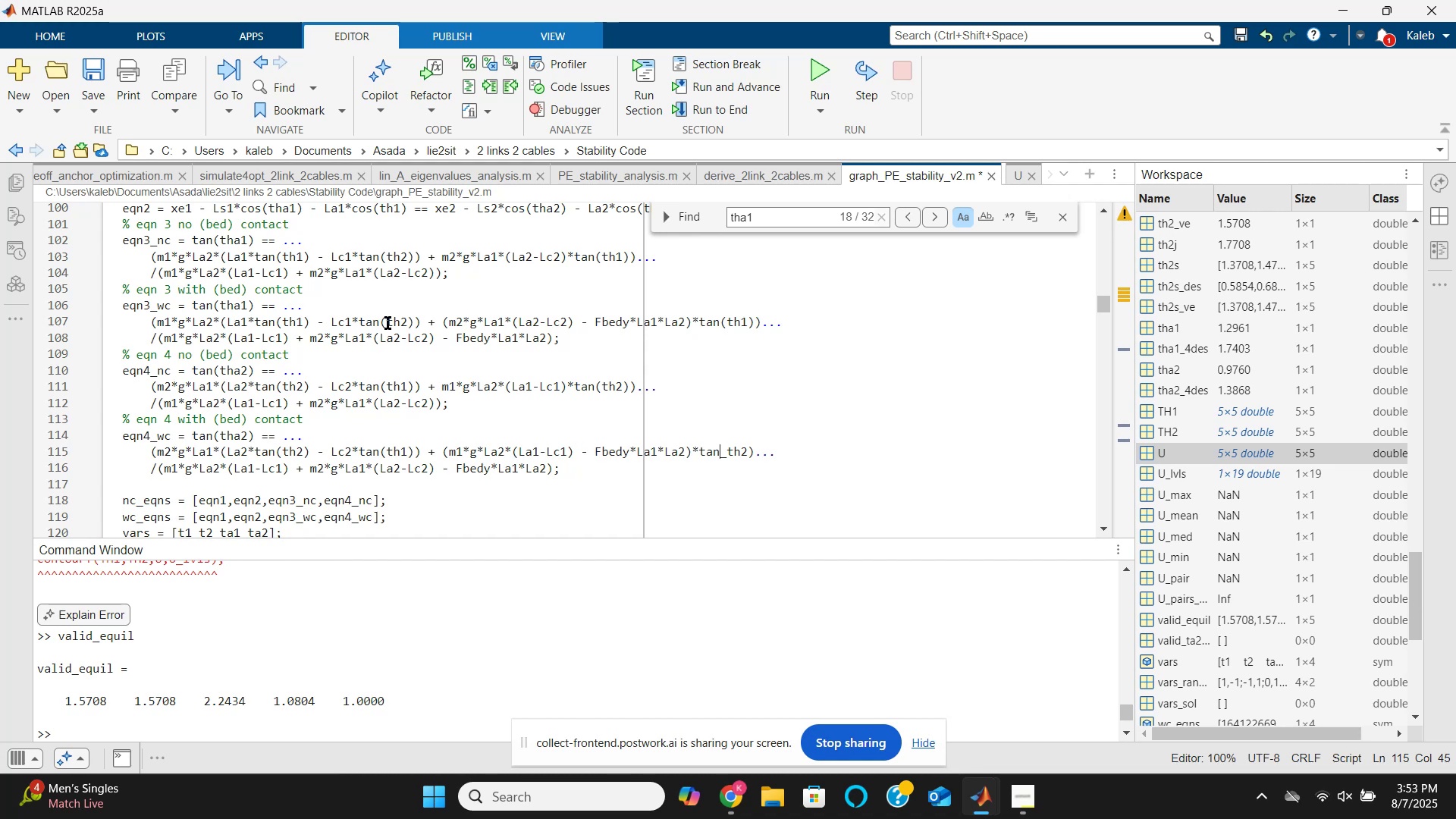 
key(ArrowRight)
 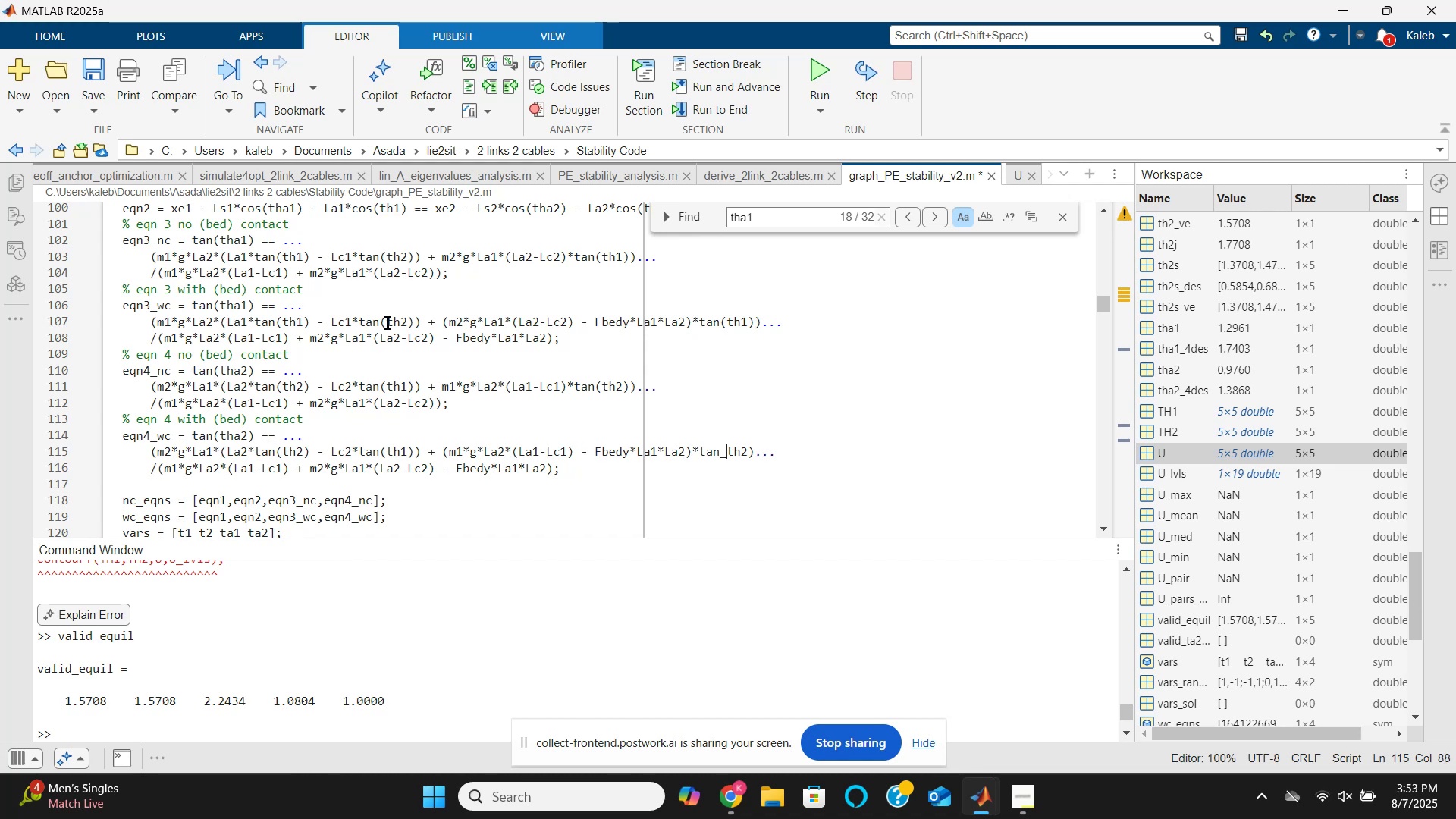 
key(Backspace)
 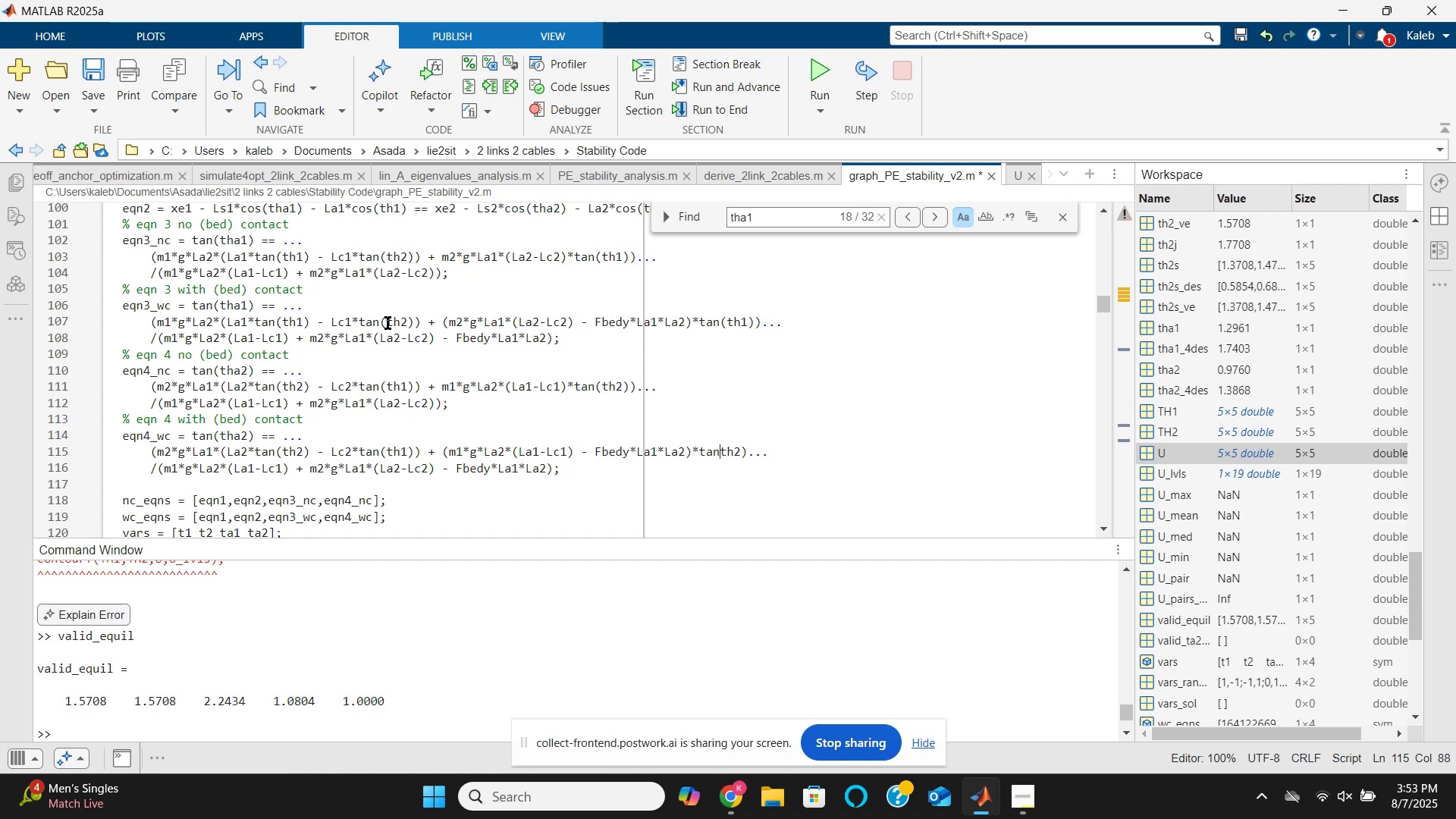 
key(Shift+9)
 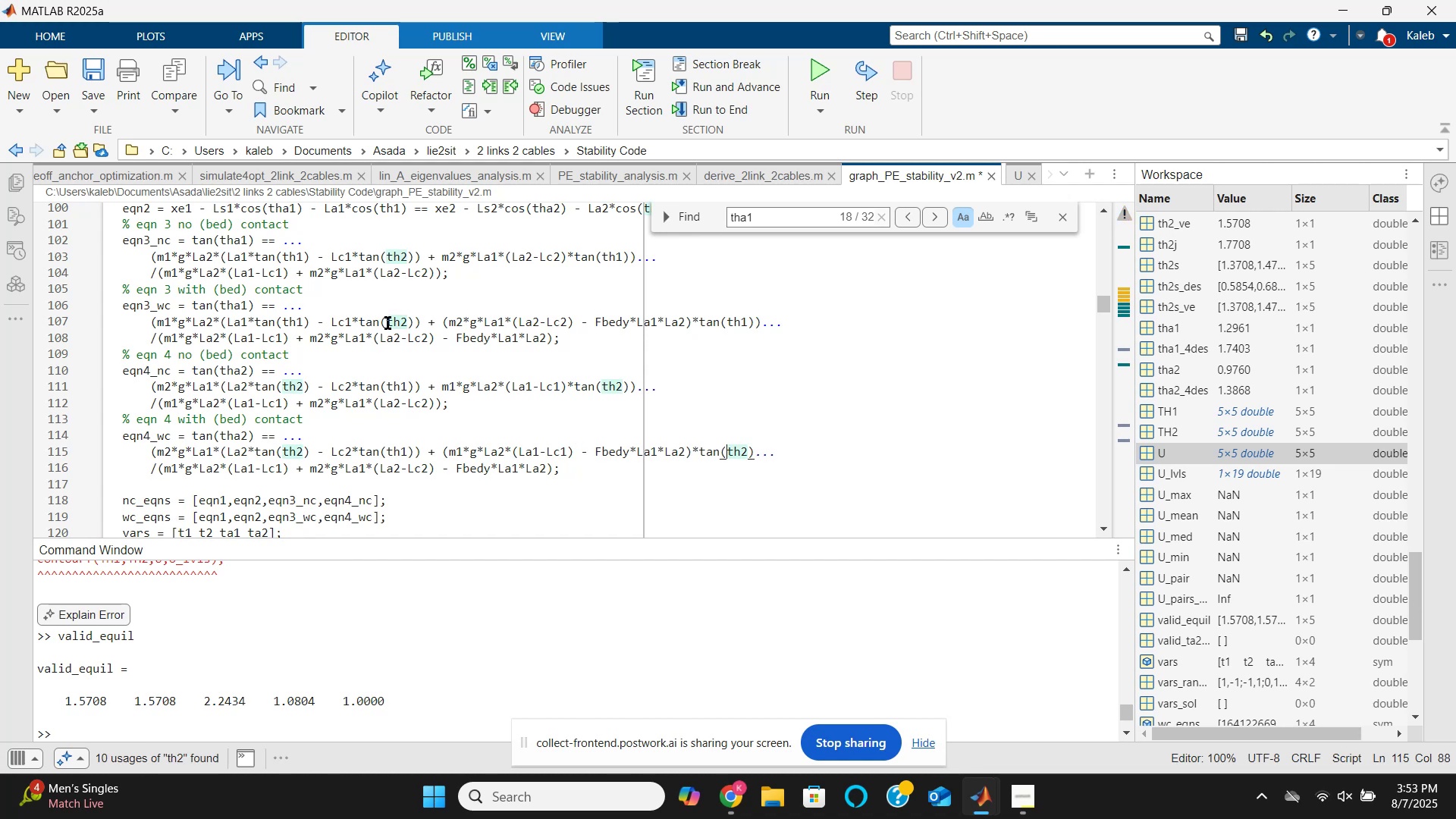 
key(ArrowRight)
 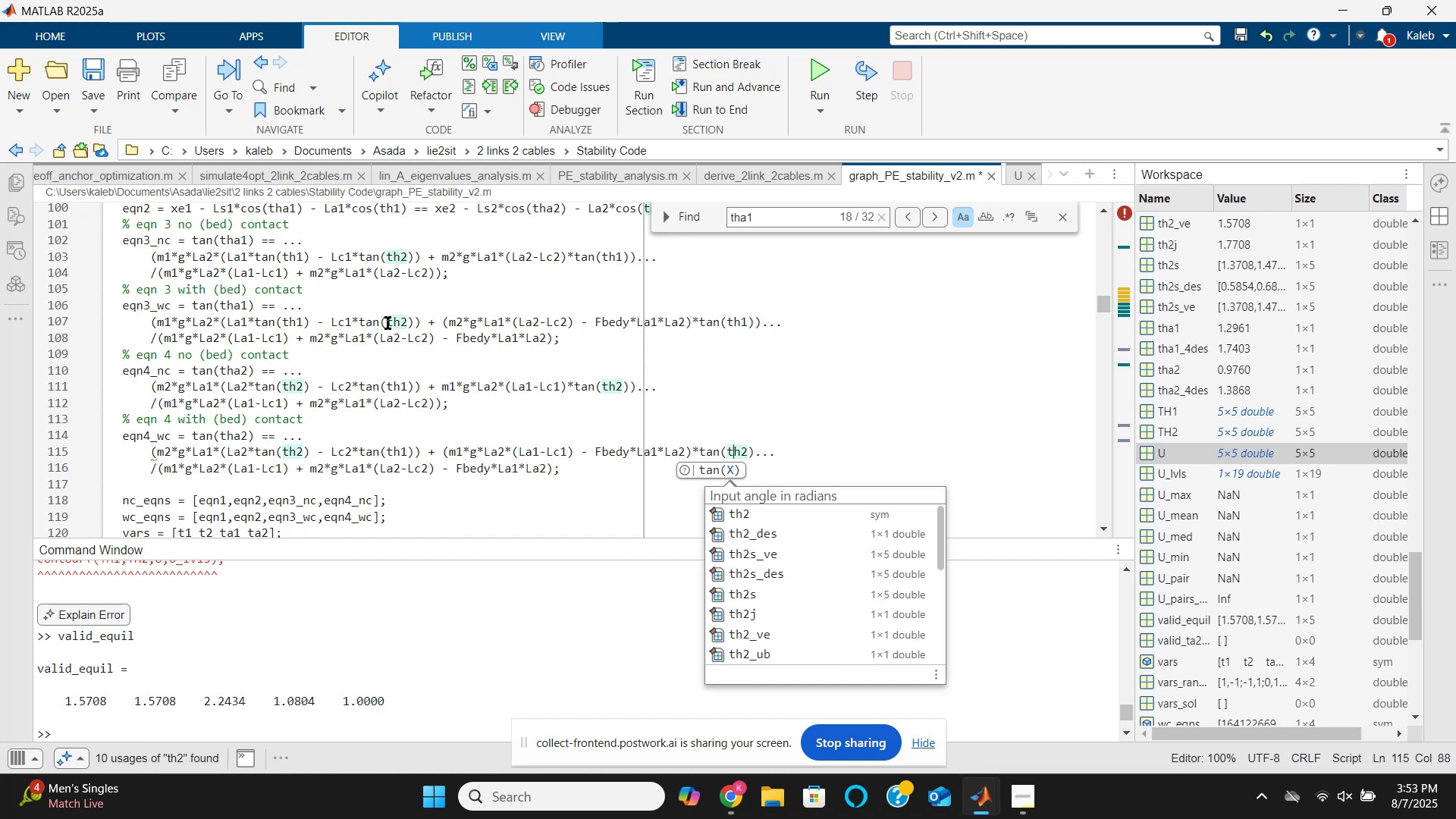 
key(ArrowRight)
 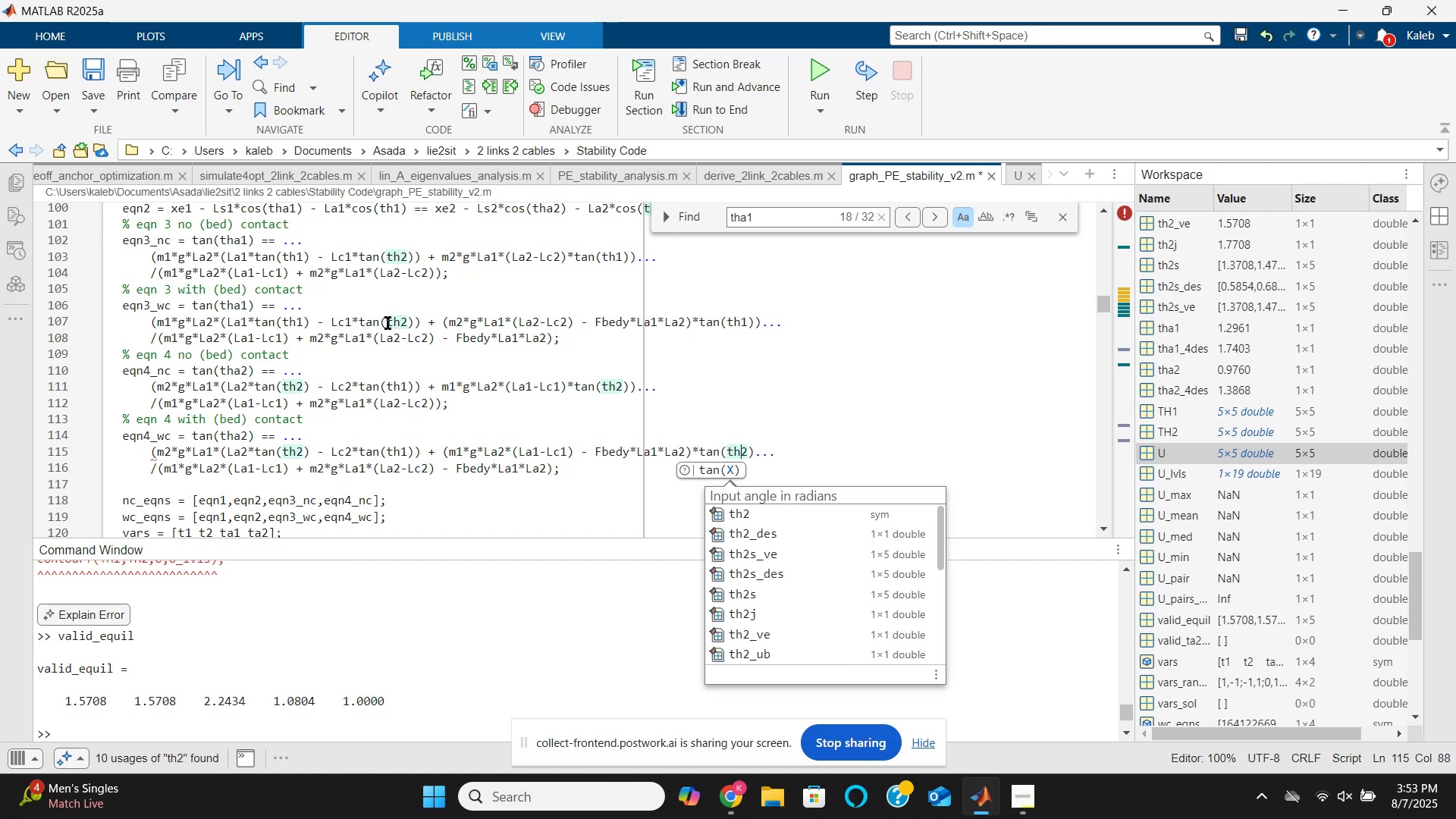 
key(ArrowRight)
 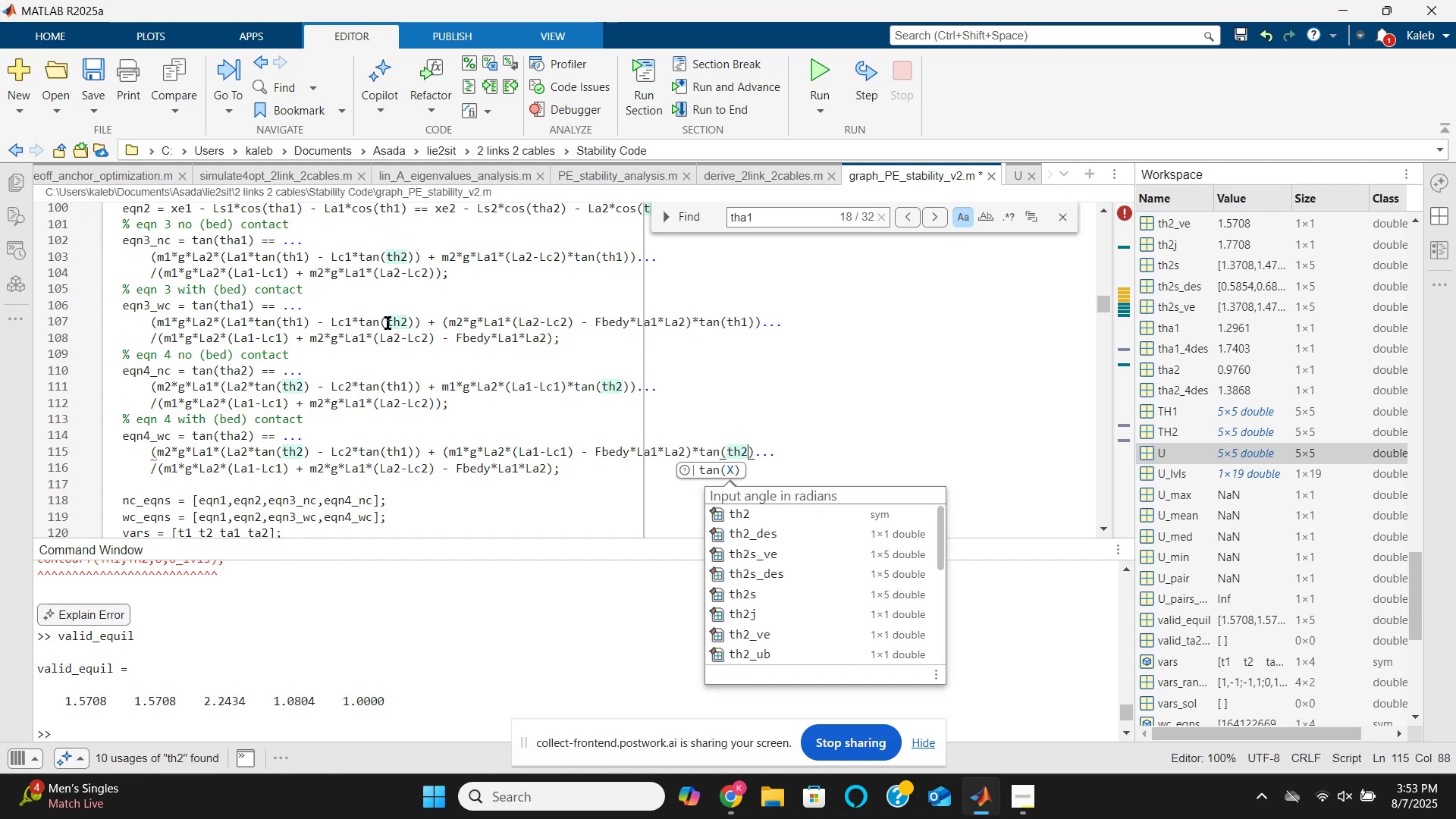 
key(Shift+0)
 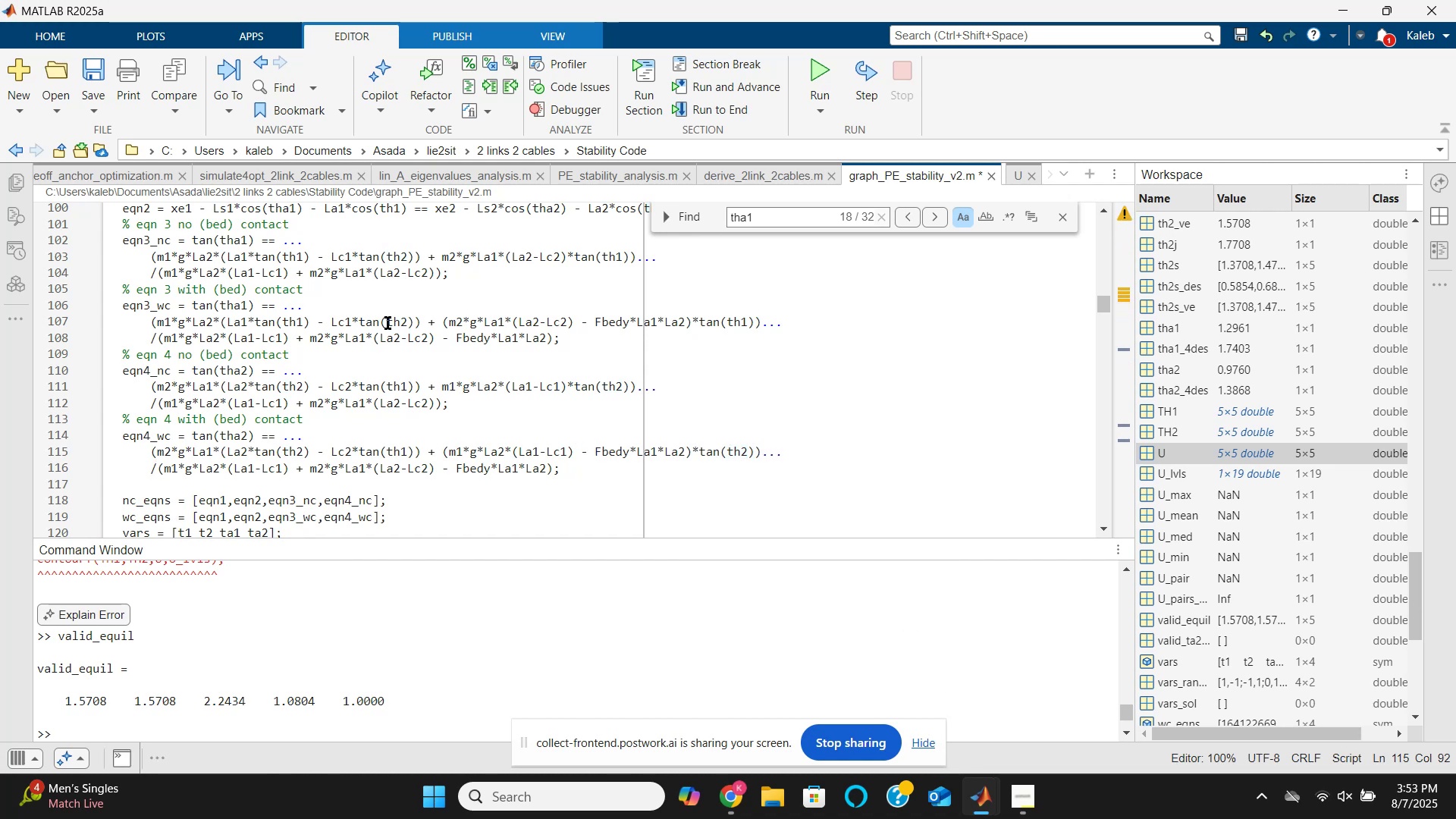 
key(ArrowDown)
 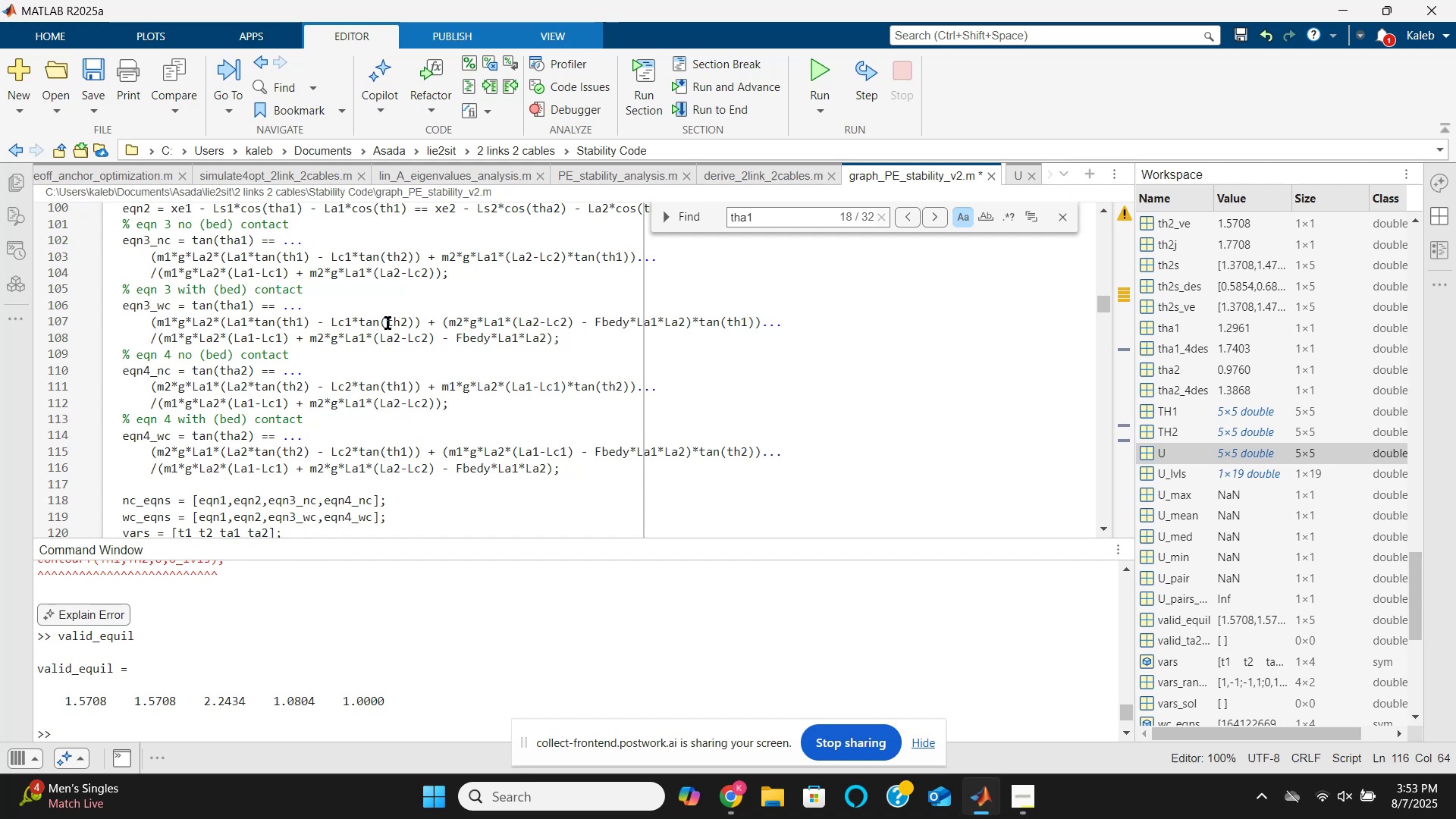 
key(ArrowDown)
 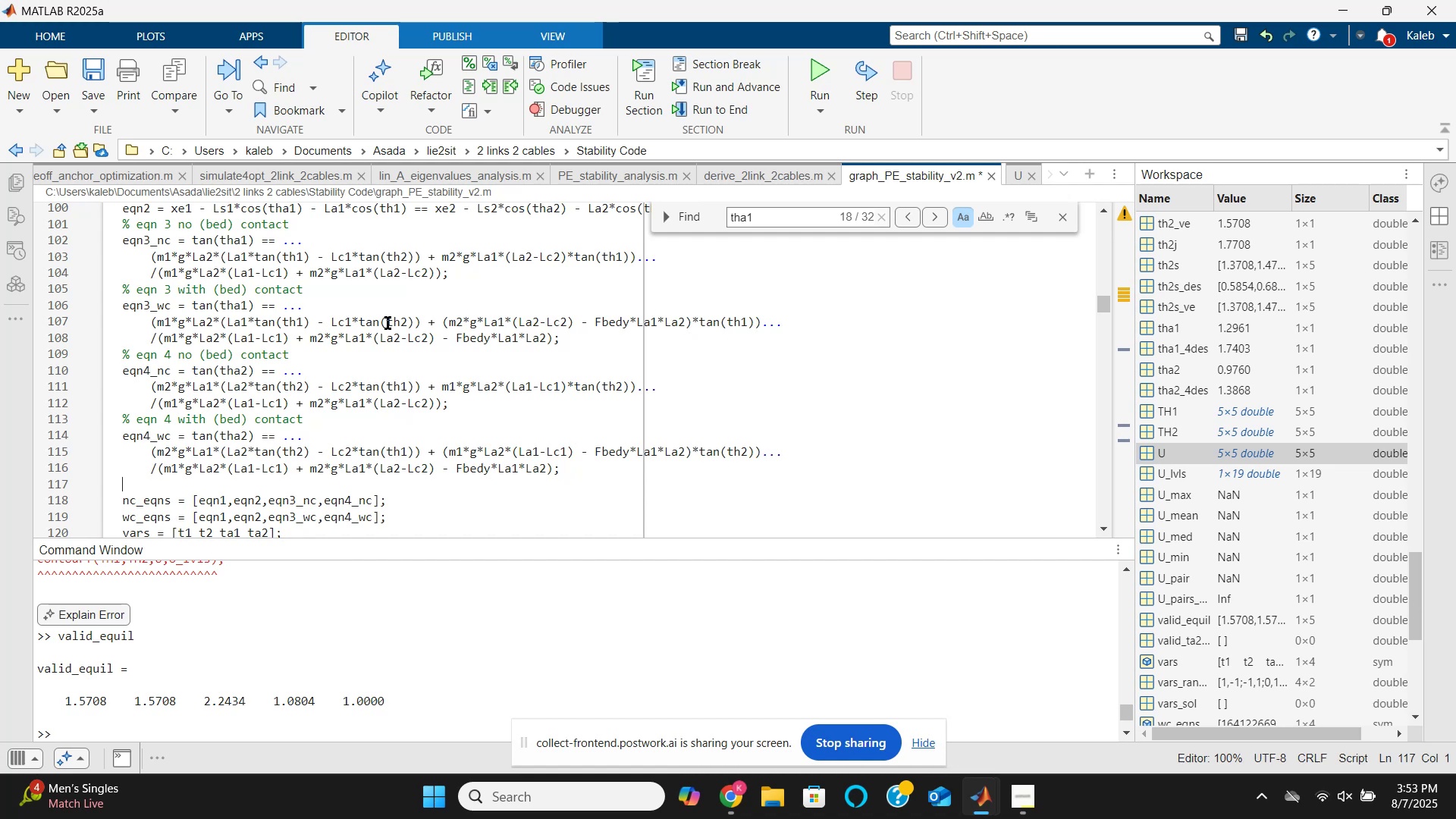 
key(ArrowDown)
 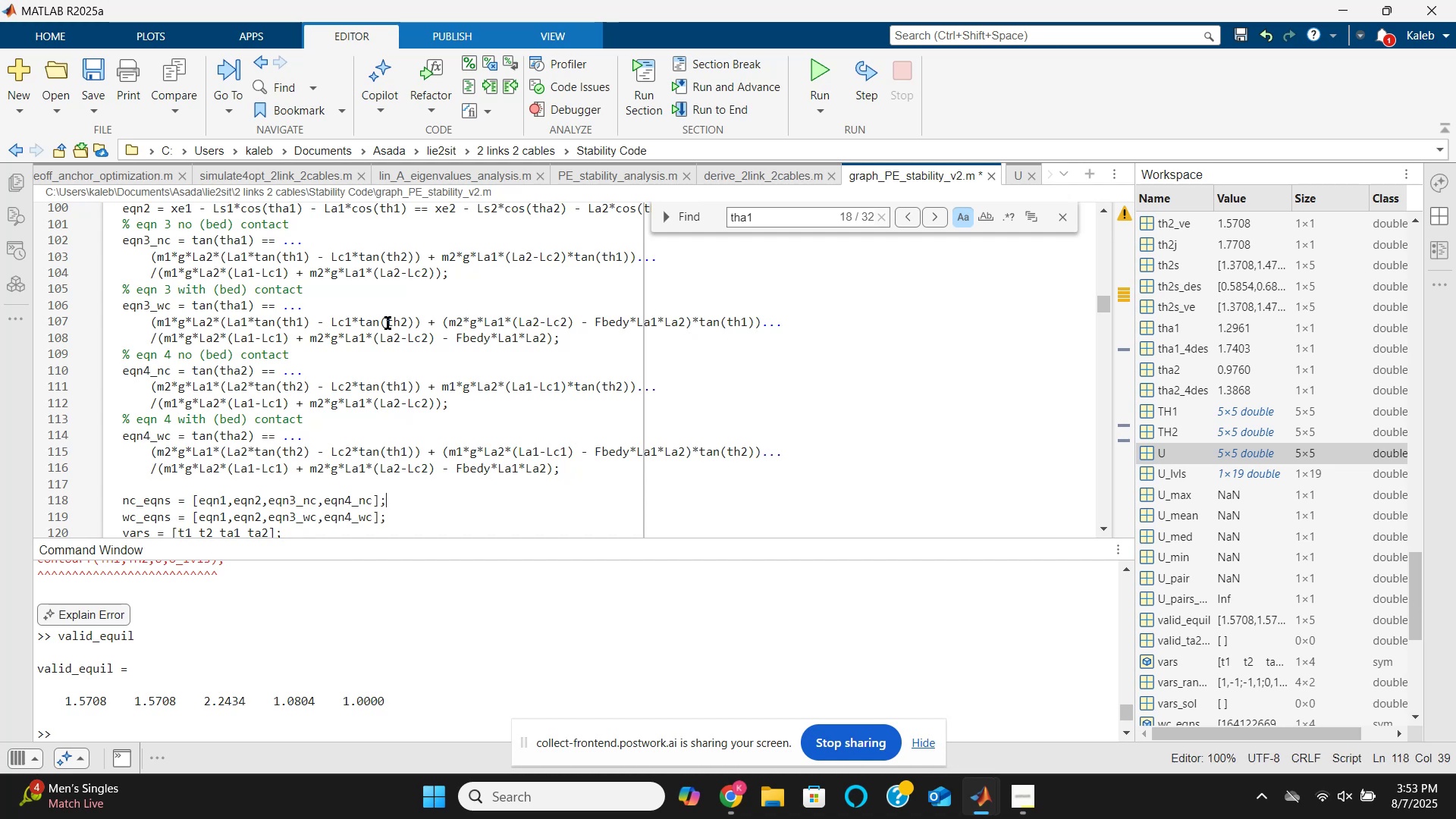 
key(ArrowDown)
 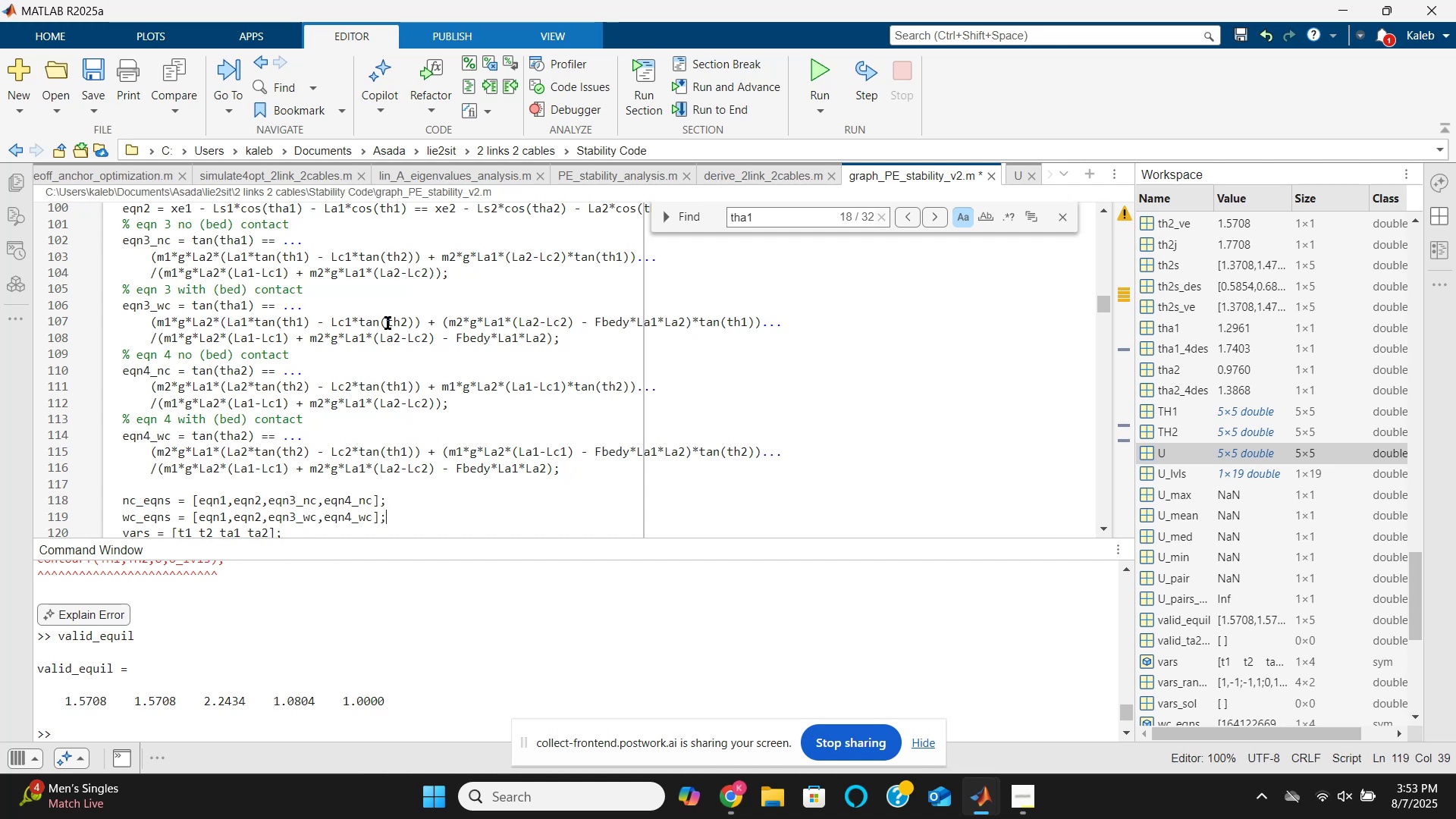 
key(ArrowDown)
 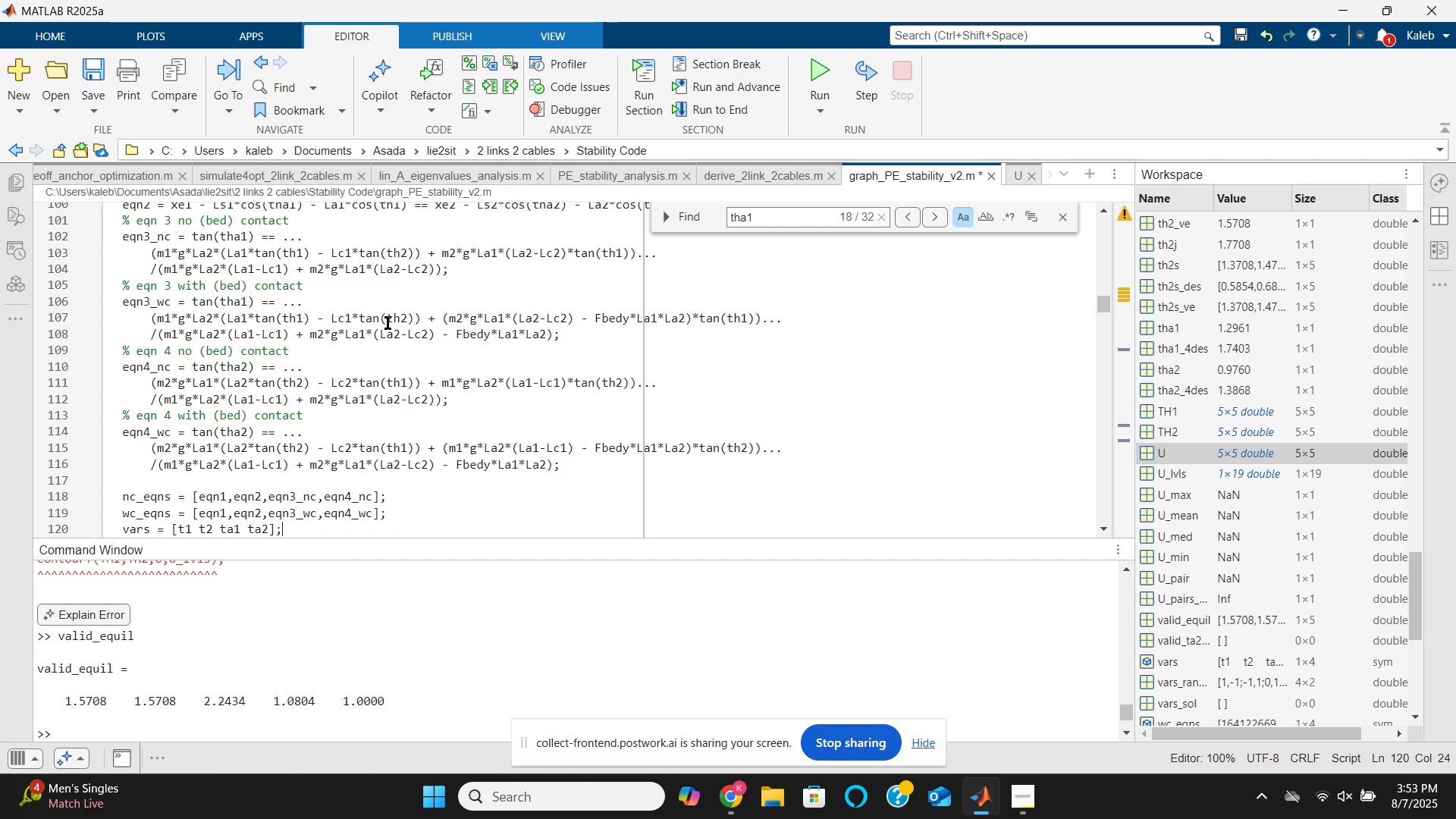 
key(ArrowDown)
 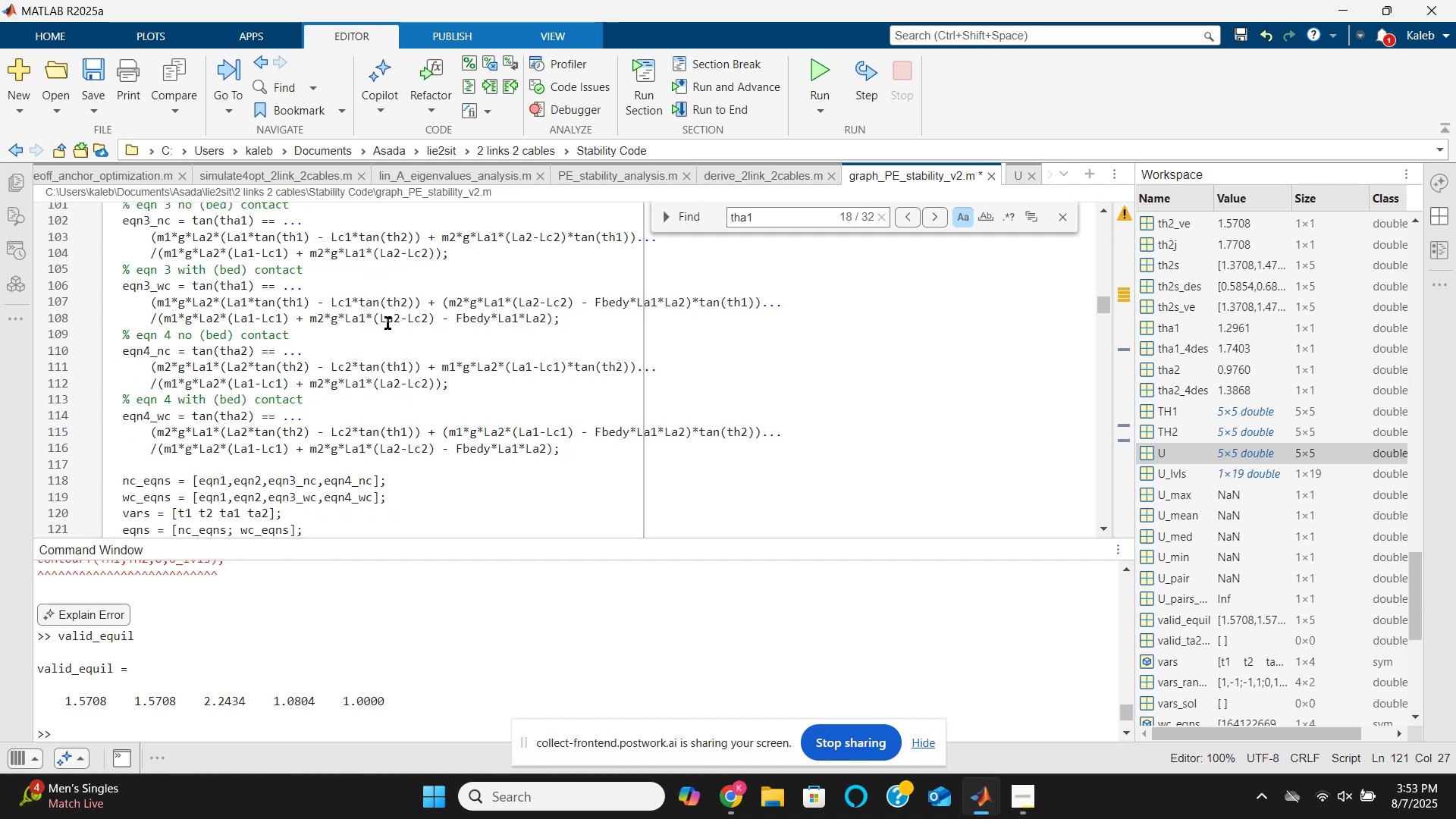 
wait(8.13)
 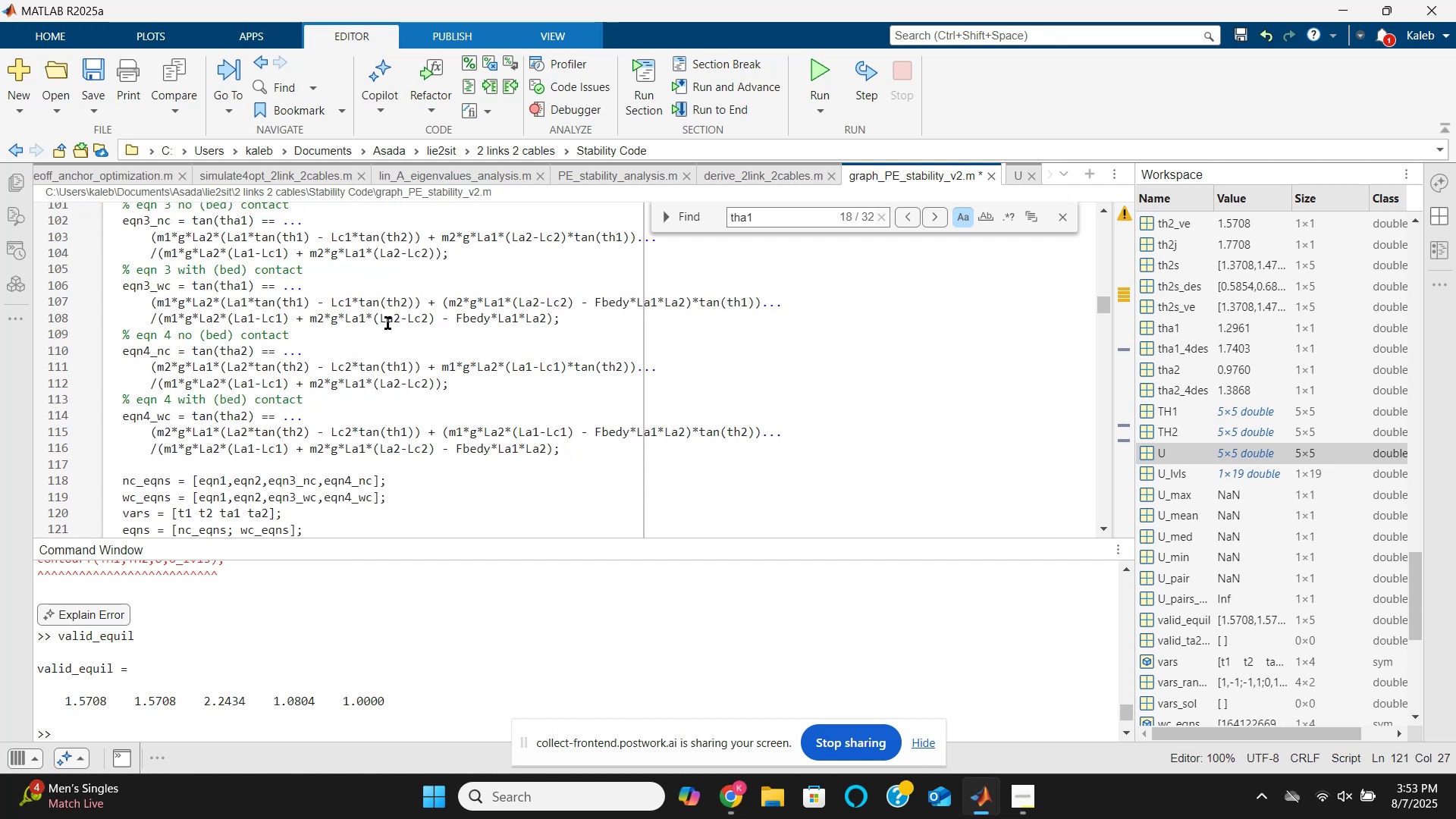 
left_click([1059, 222])
 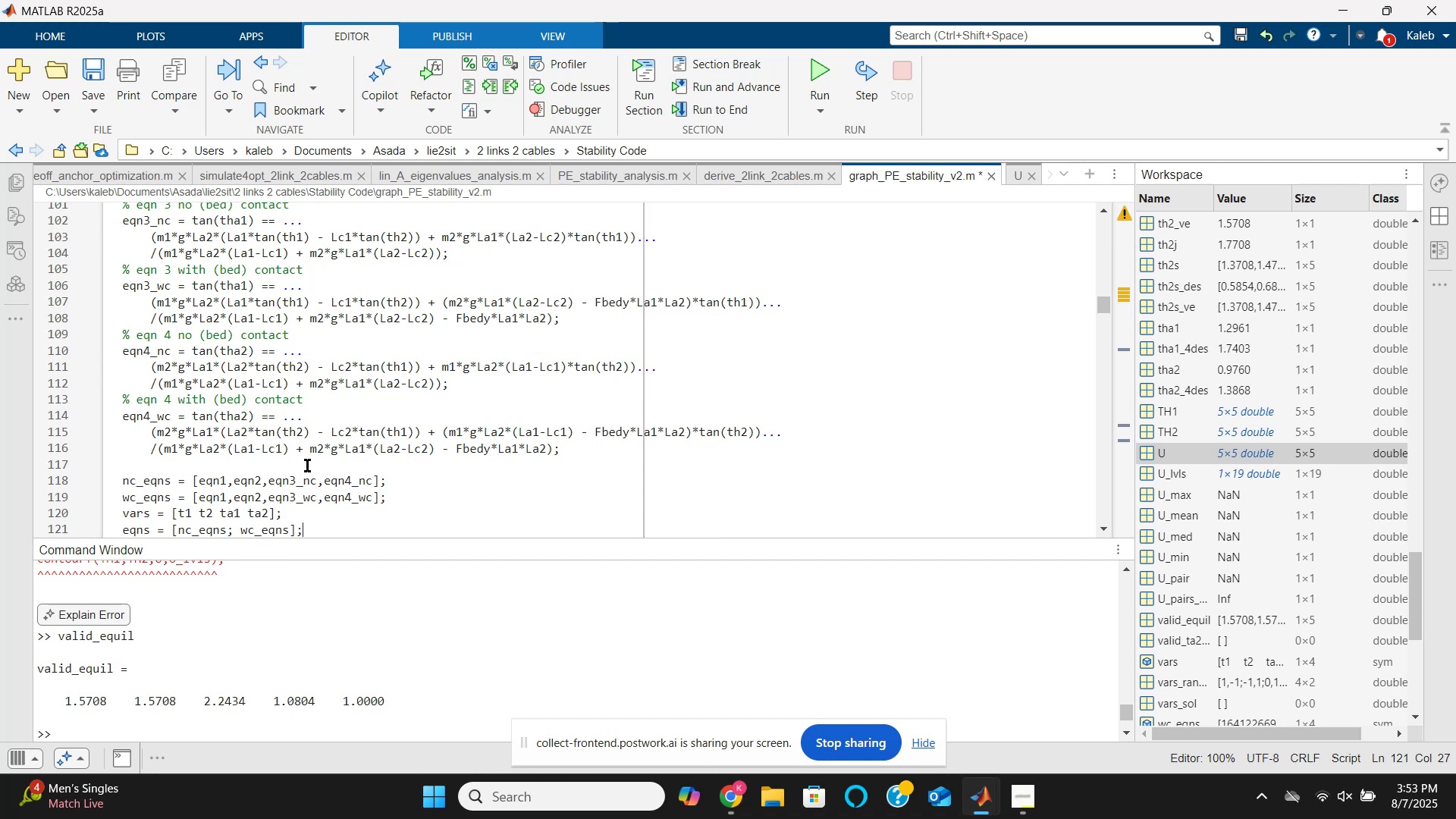 
scroll: coordinate [262, 377], scroll_direction: up, amount: 2.0
 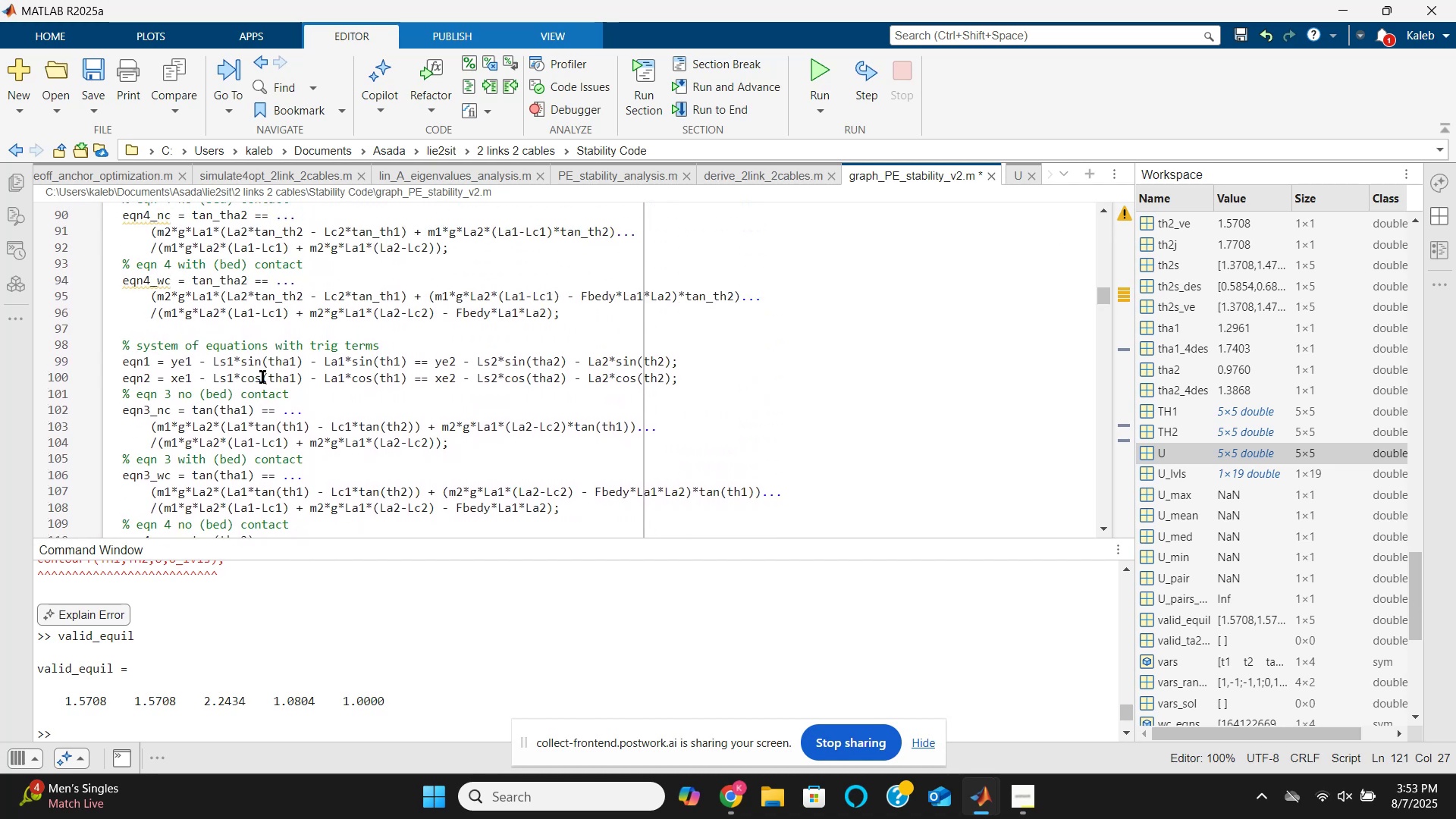 
scroll: coordinate [262, 377], scroll_direction: down, amount: 2.0
 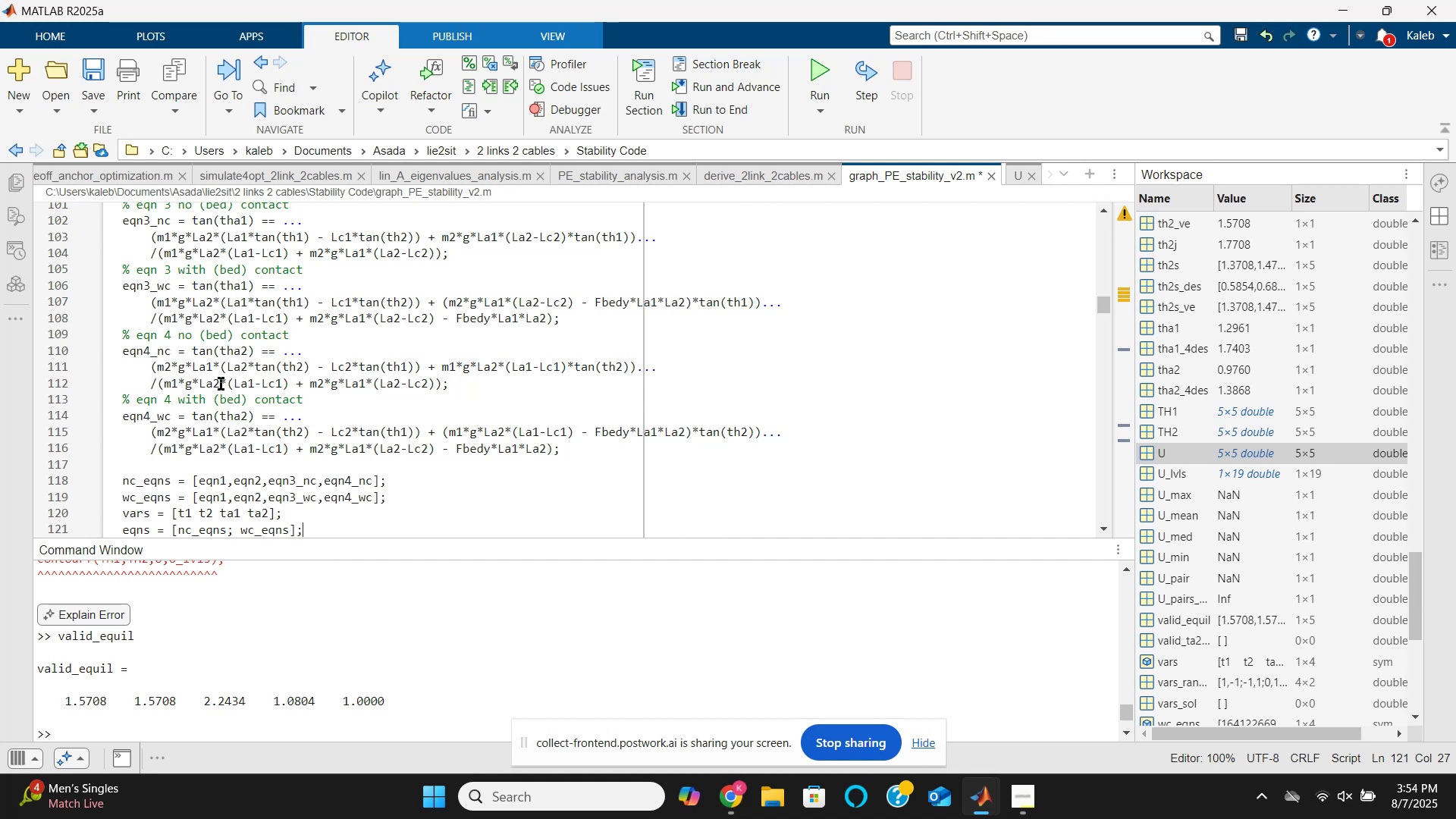 
wait(47.27)
 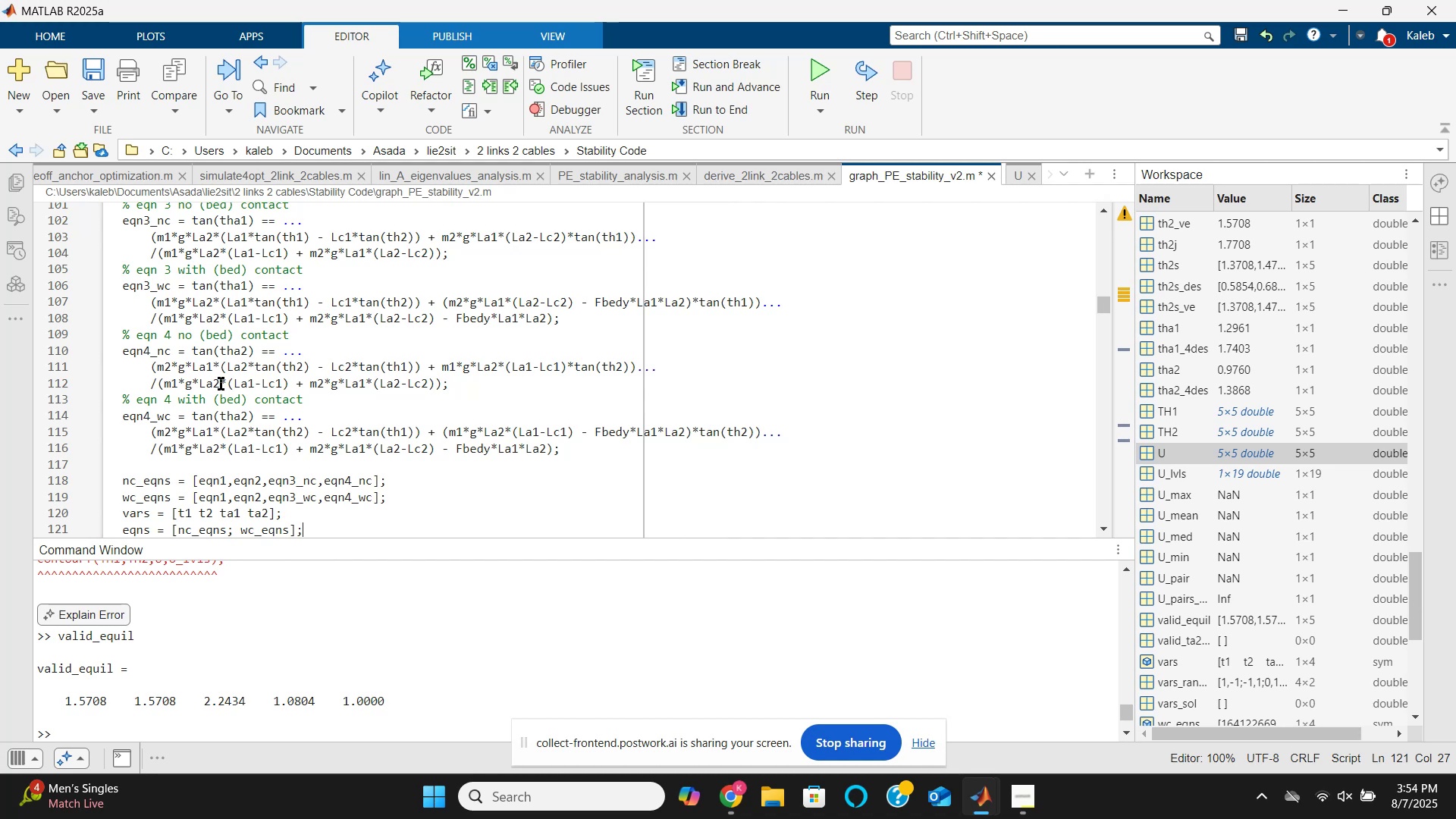 
scroll: coordinate [258, 392], scroll_direction: up, amount: 1.0
 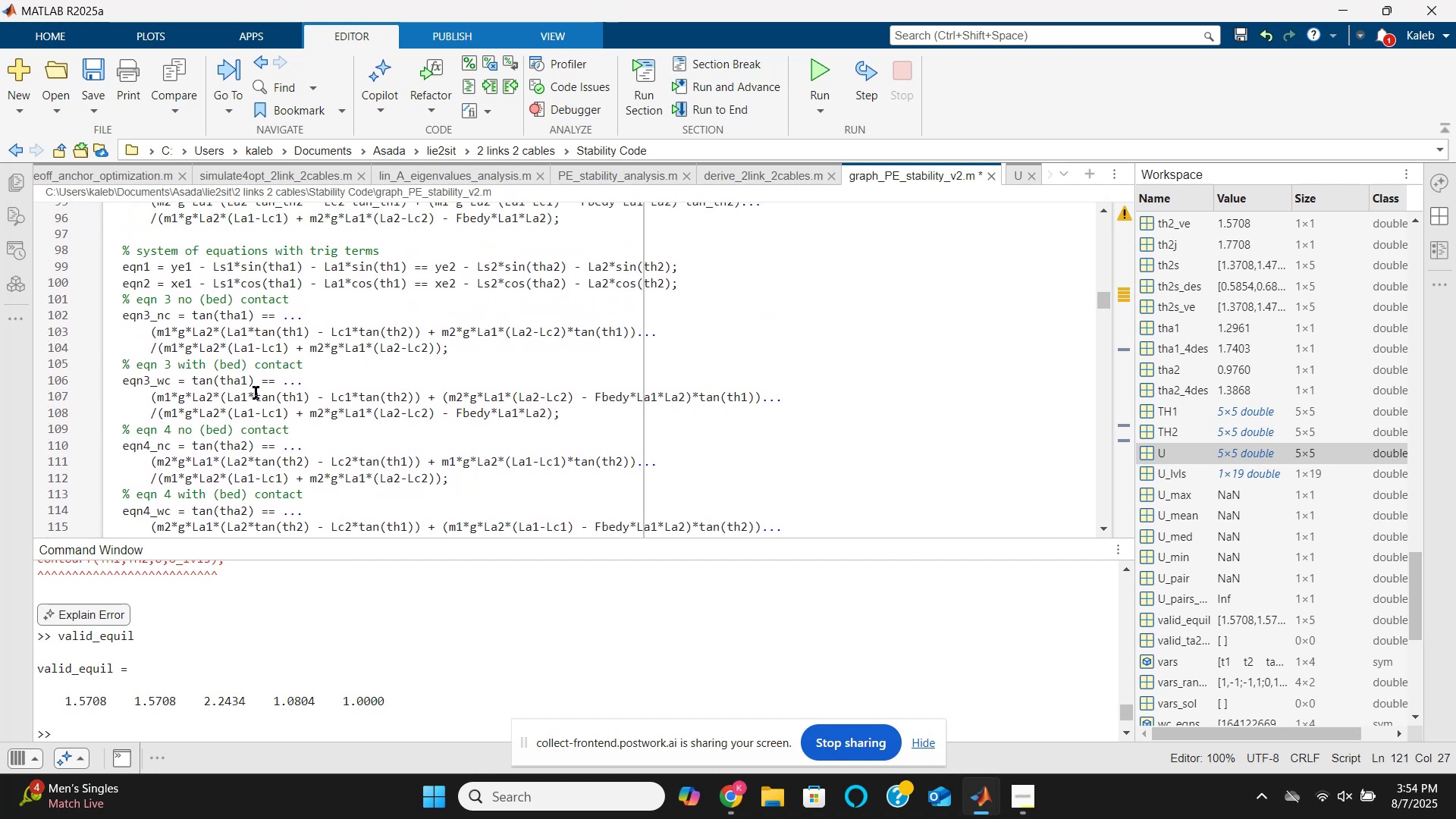 
scroll: coordinate [598, 432], scroll_direction: down, amount: 2.0
 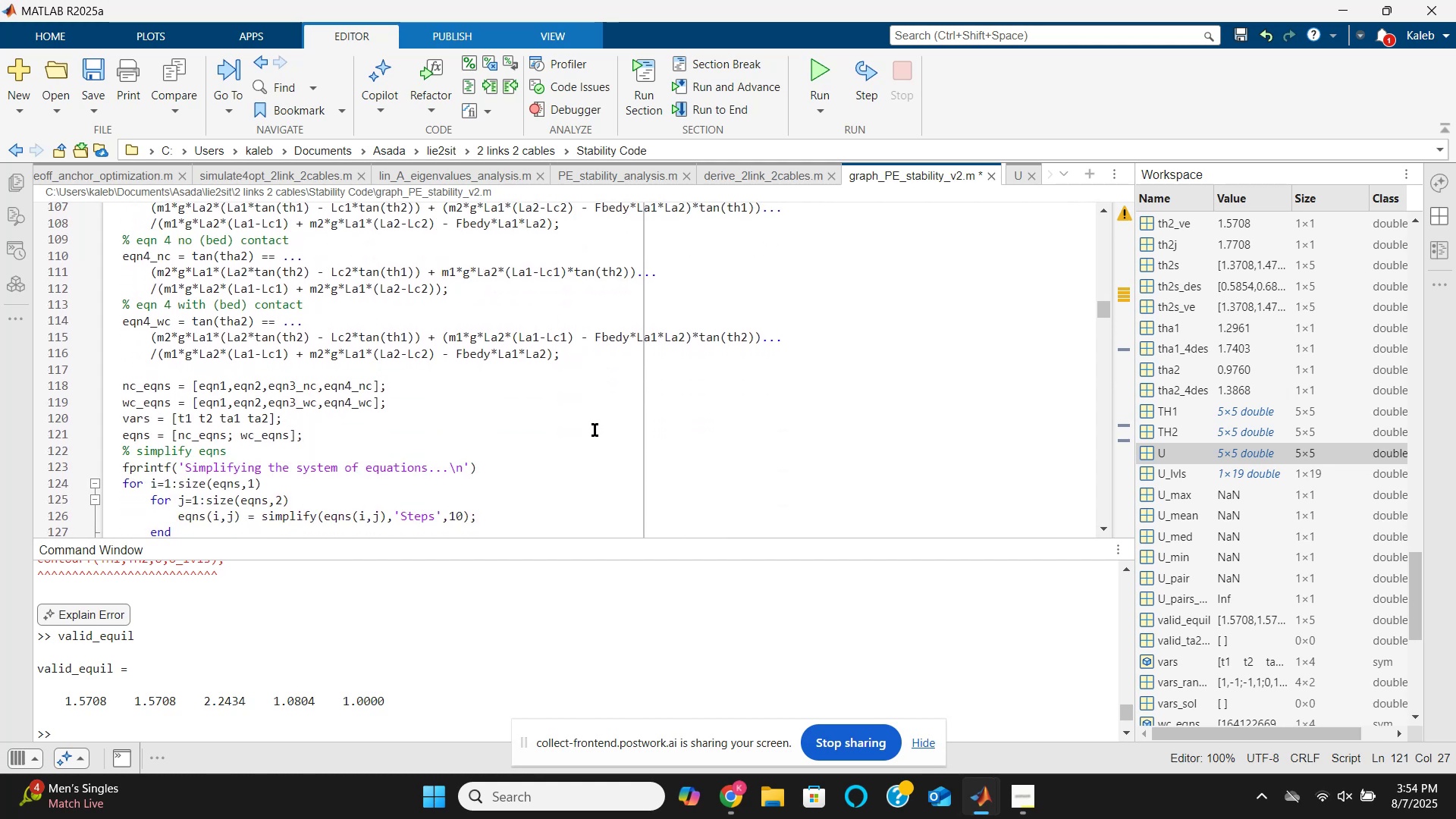 
scroll: coordinate [589, 416], scroll_direction: up, amount: 2.0
 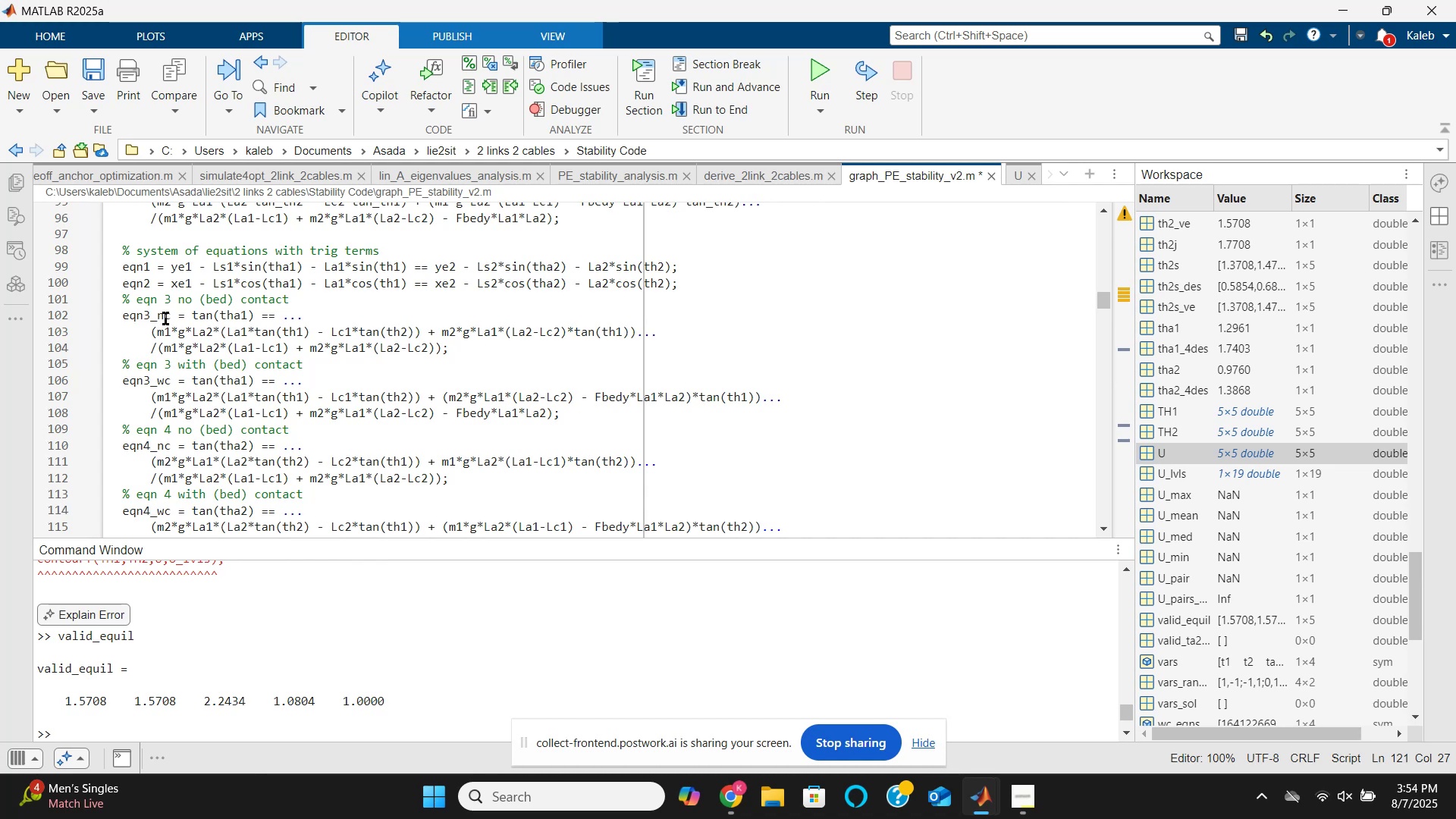 
left_click([166, 318])
 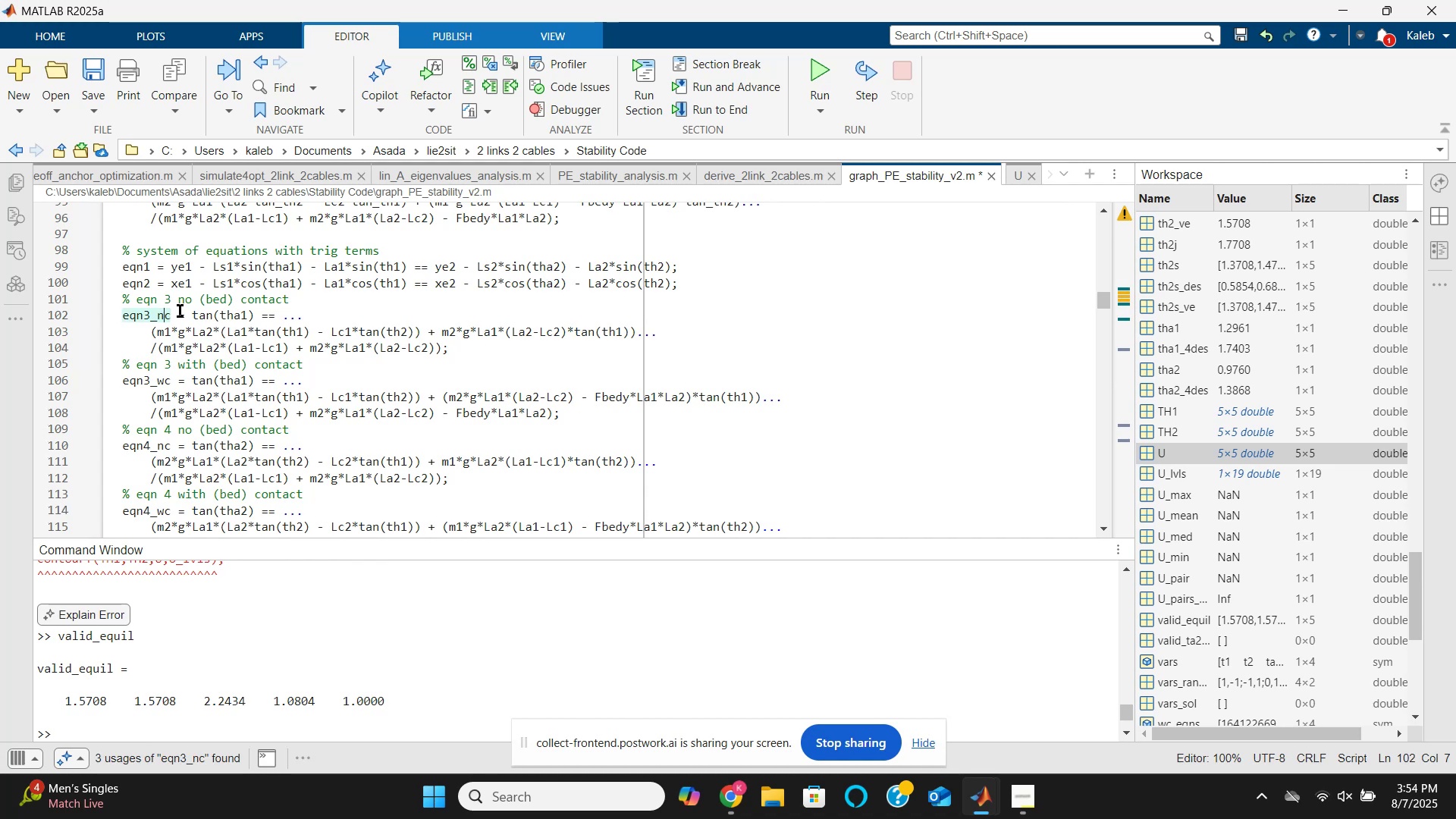 
left_click([149, 271])
 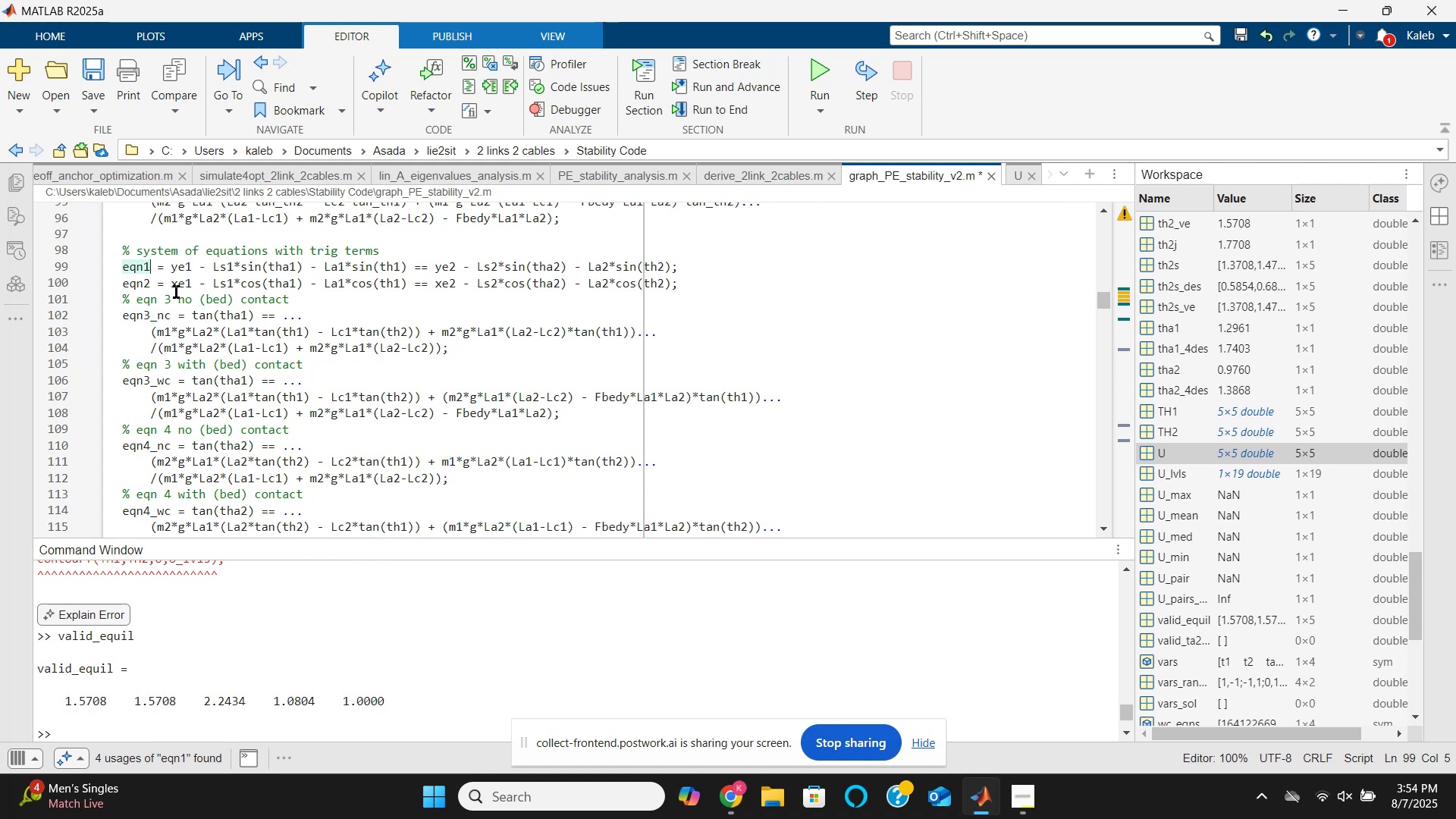 
type(_trig)
 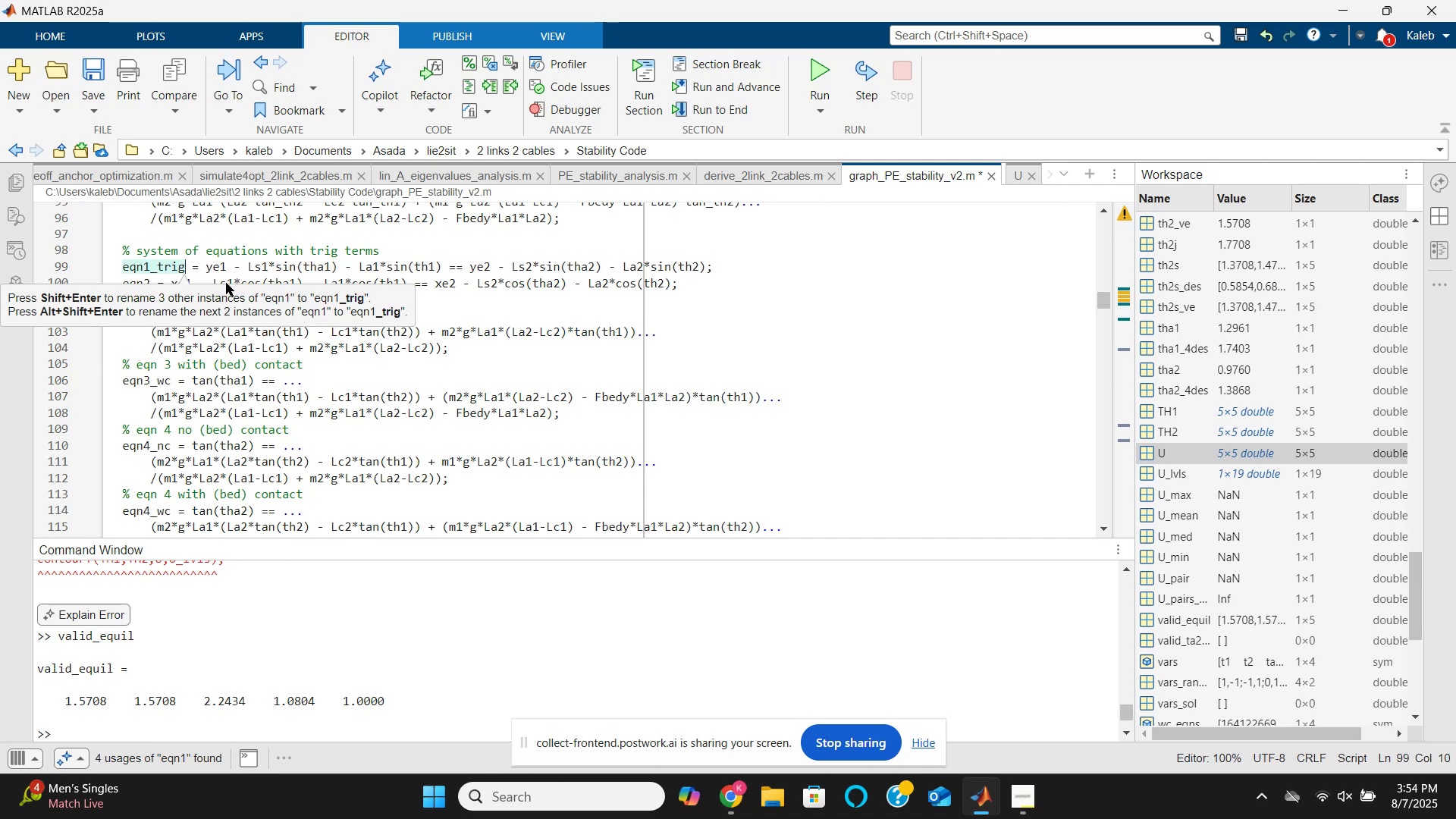 
left_click([228, 275])
 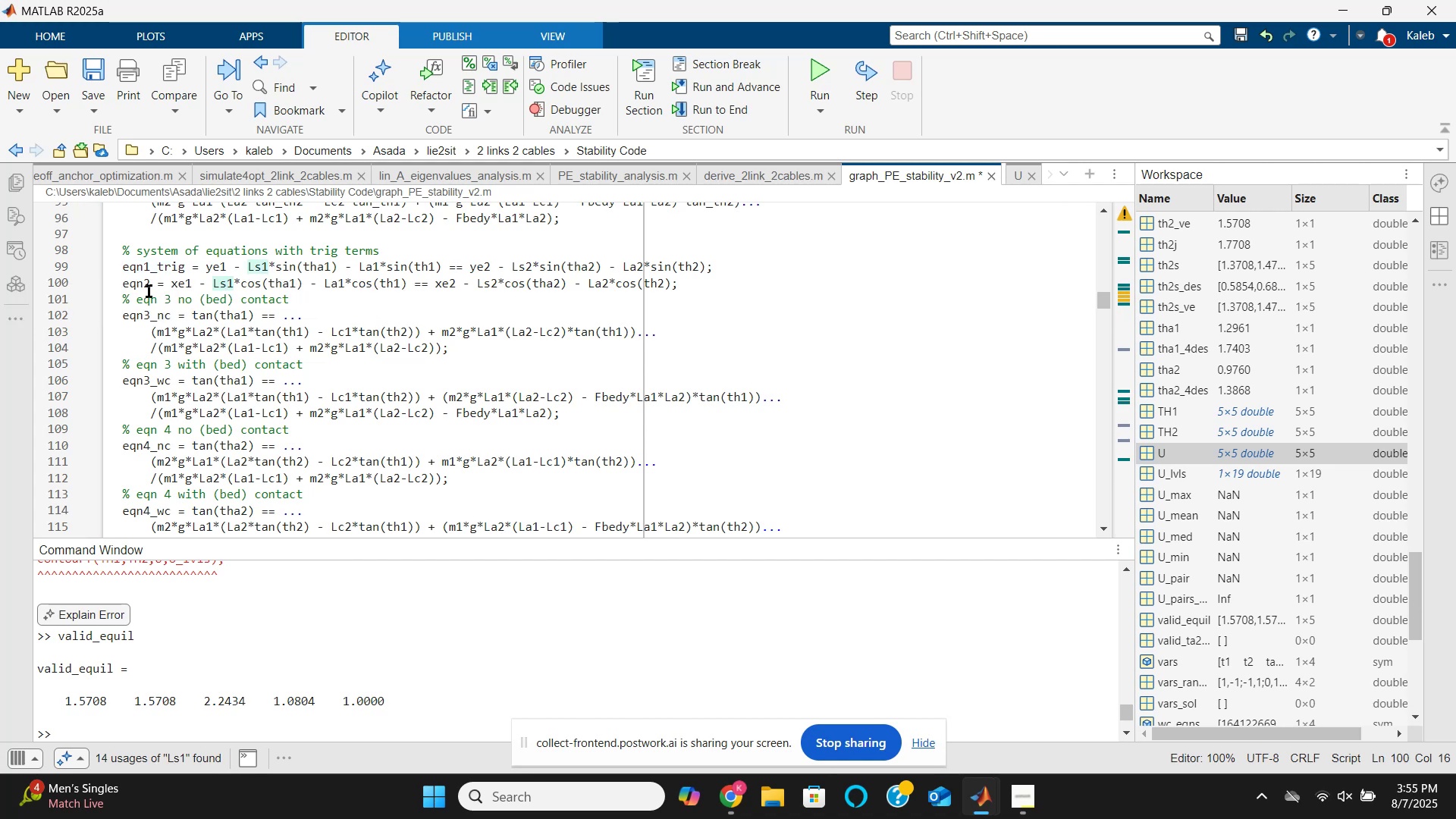 
left_click([152, 290])
 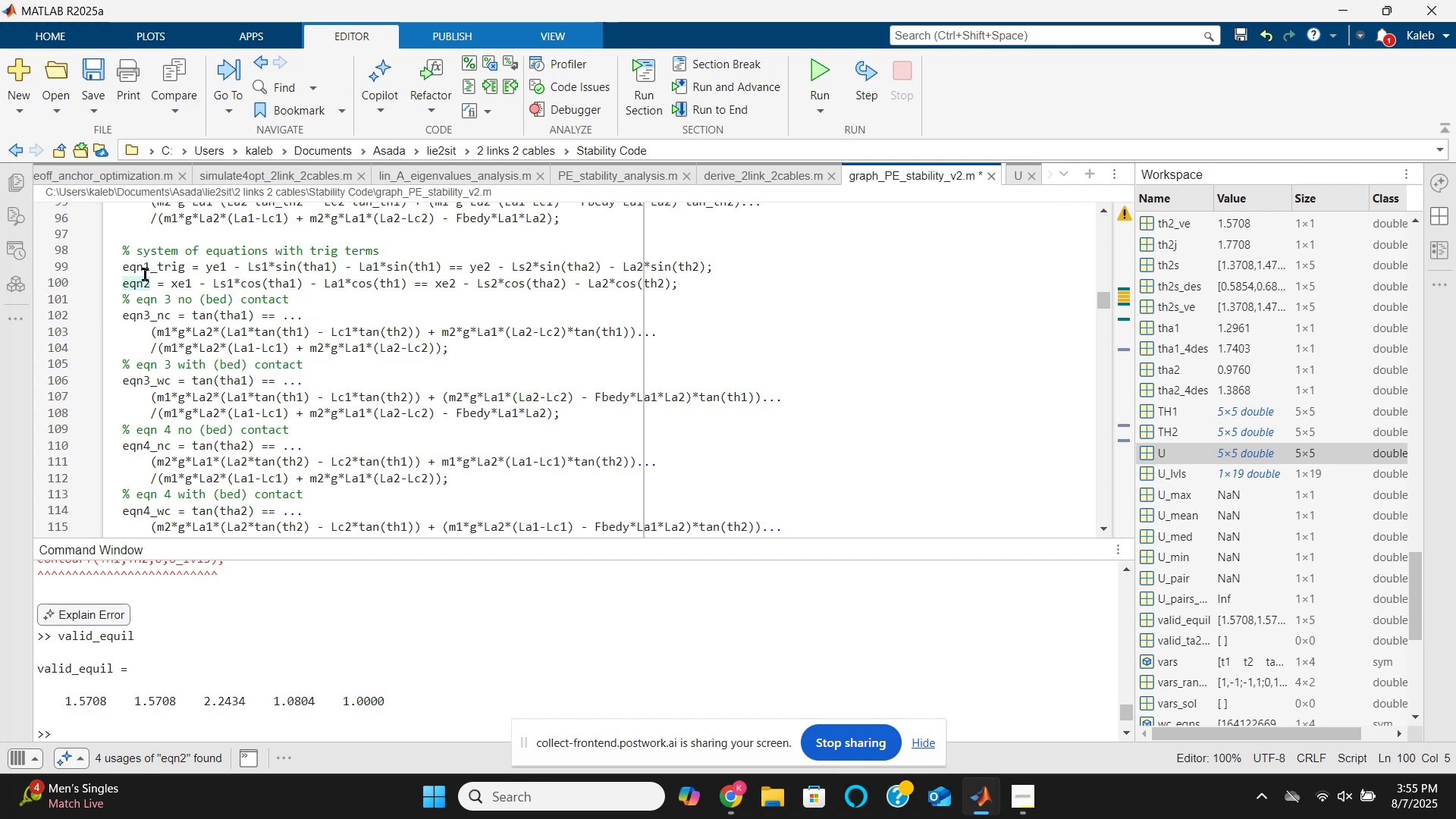 
type(_trif)
key(Backspace)
type(g)
 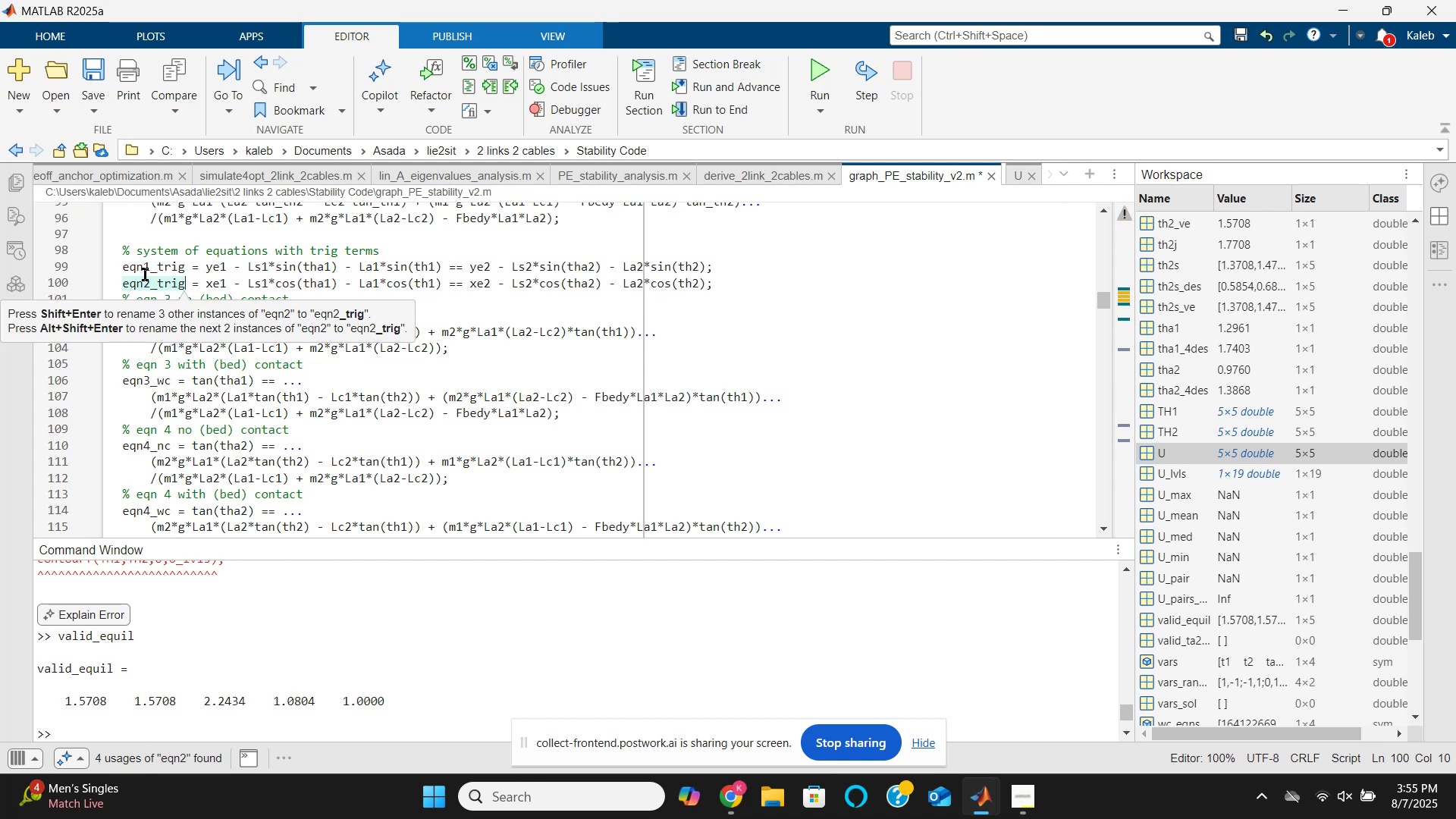 
key(ArrowDown)
 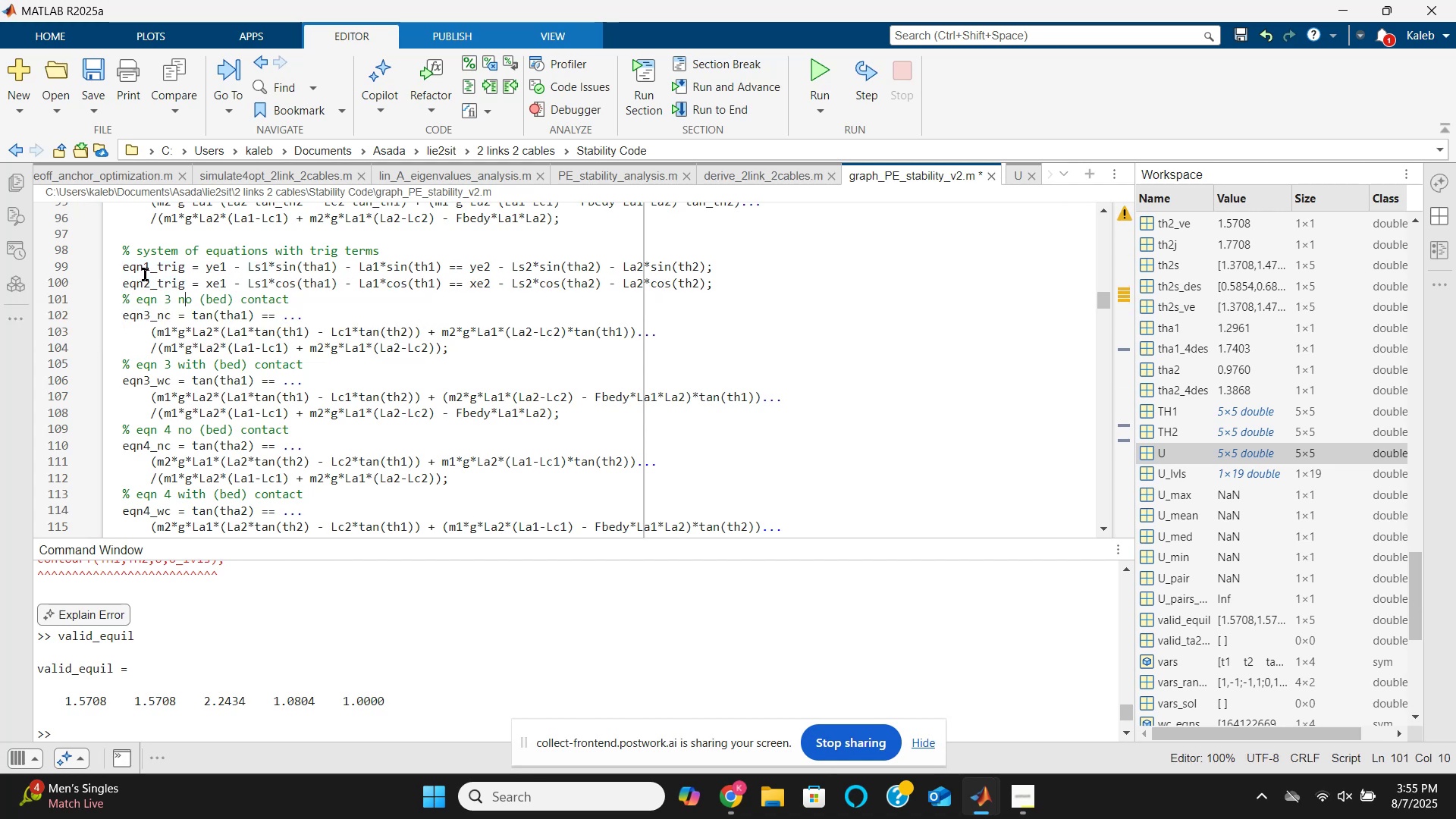 
key(ArrowDown)
 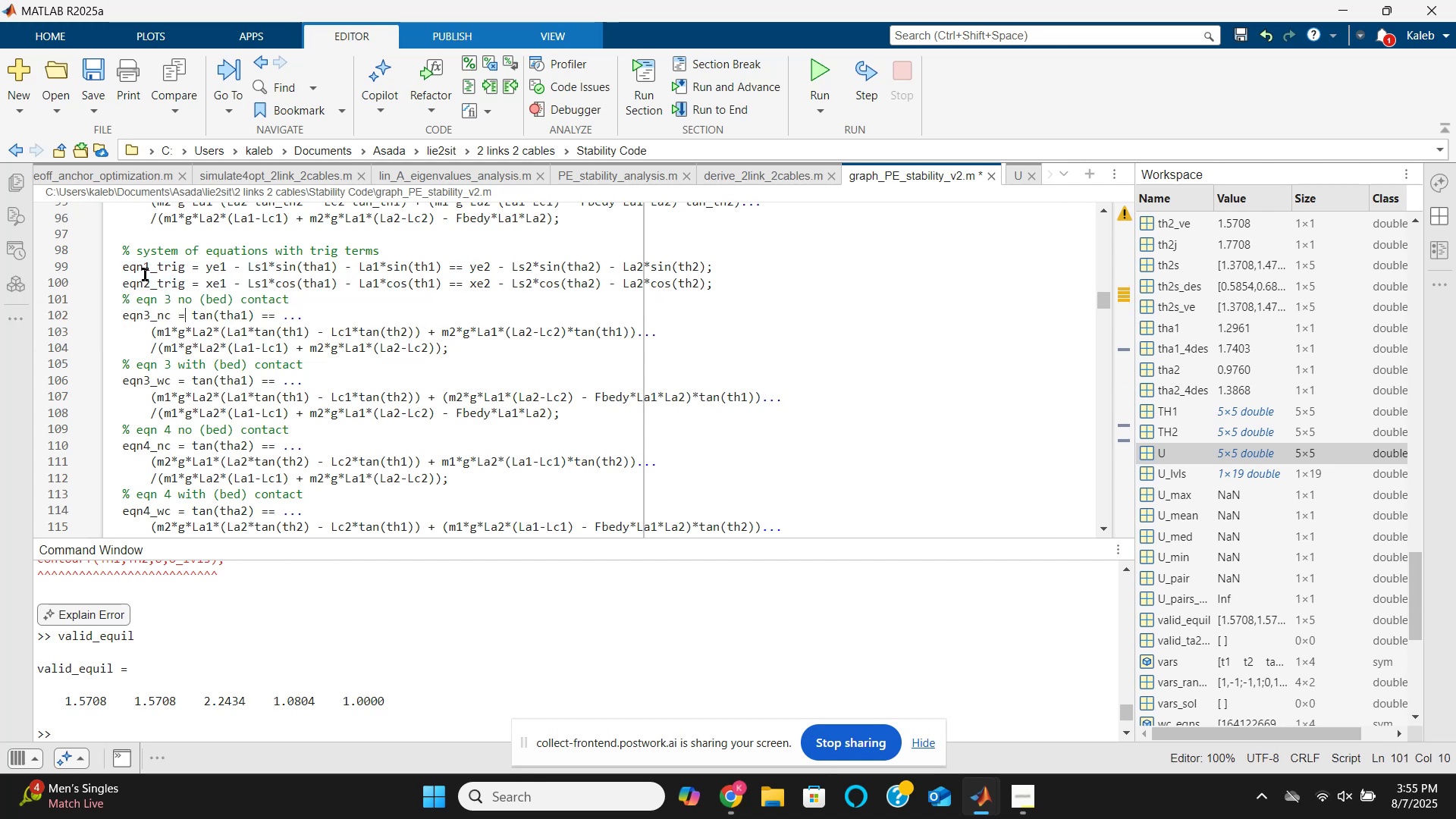 
key(ArrowLeft)
 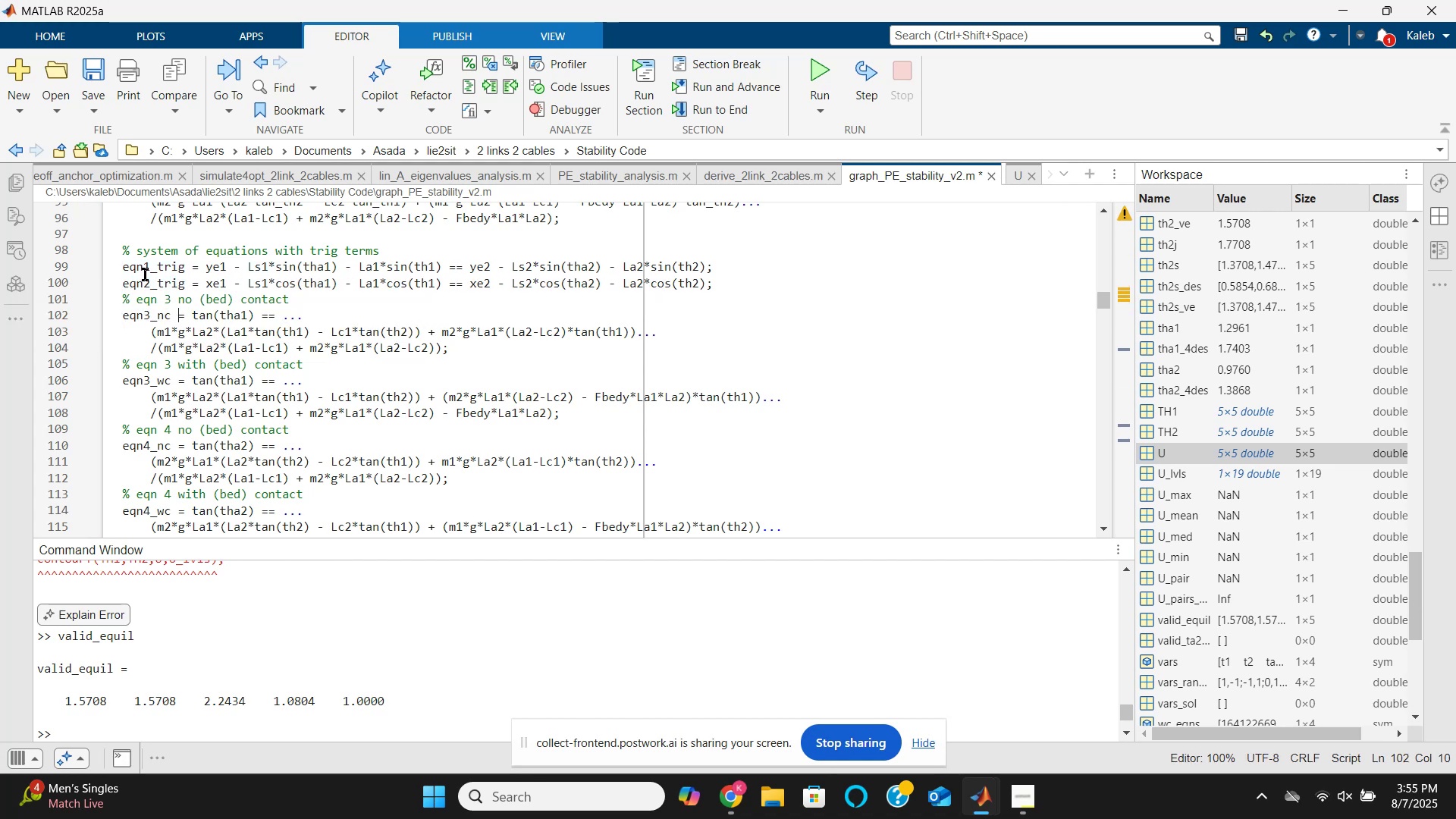 
key(ArrowLeft)
 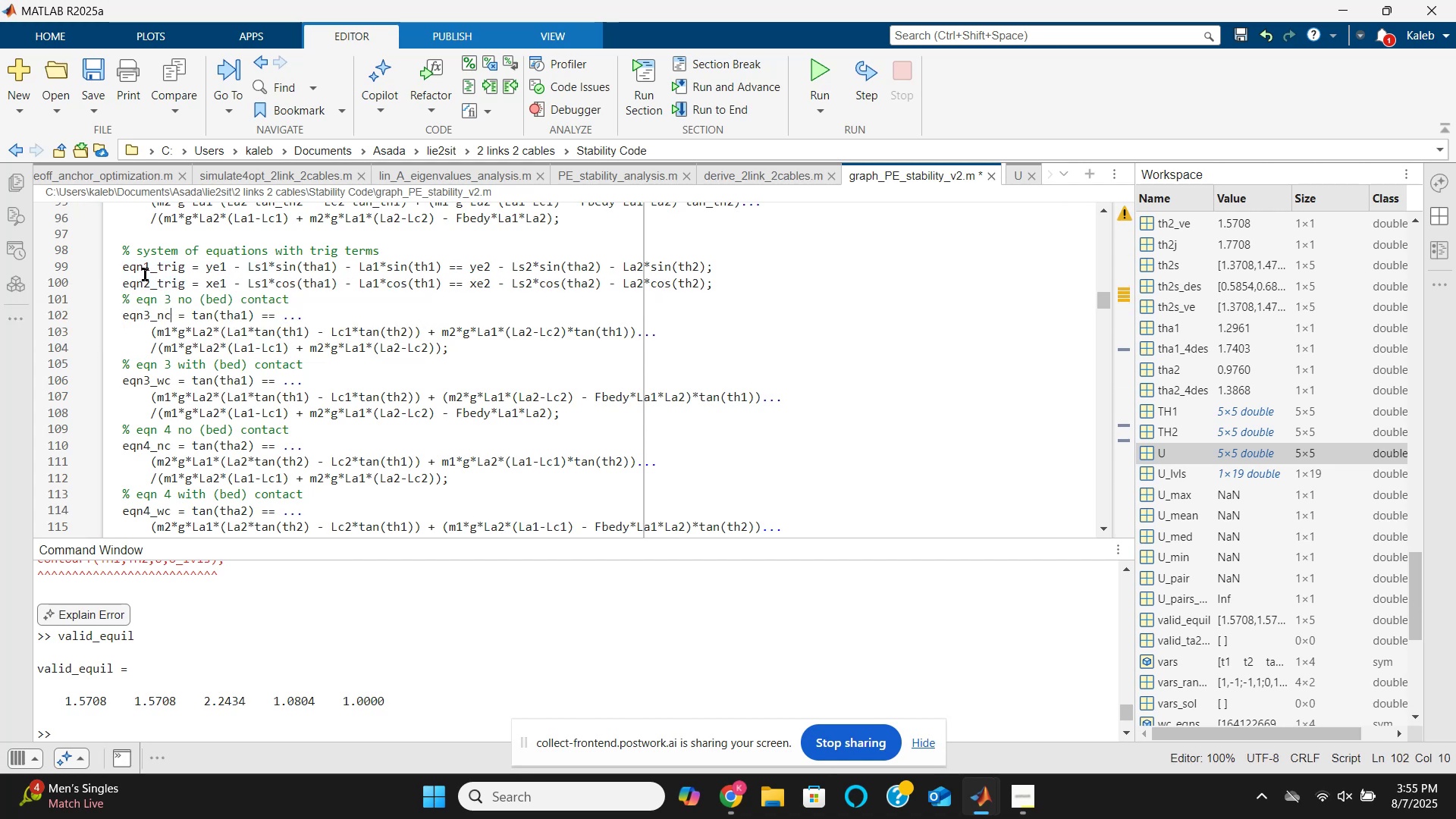 
type(_trig)
 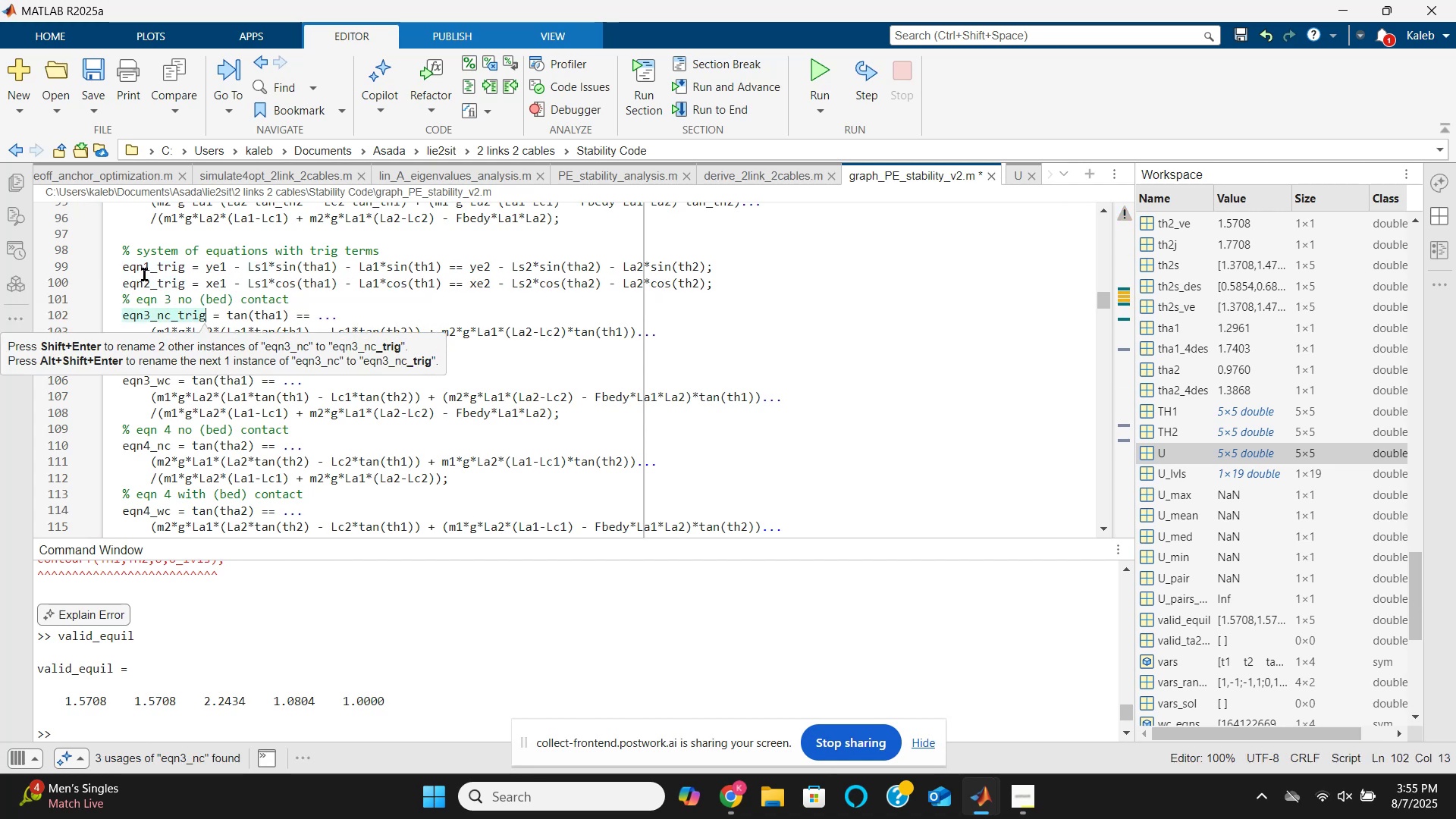 
key(ArrowDown)
 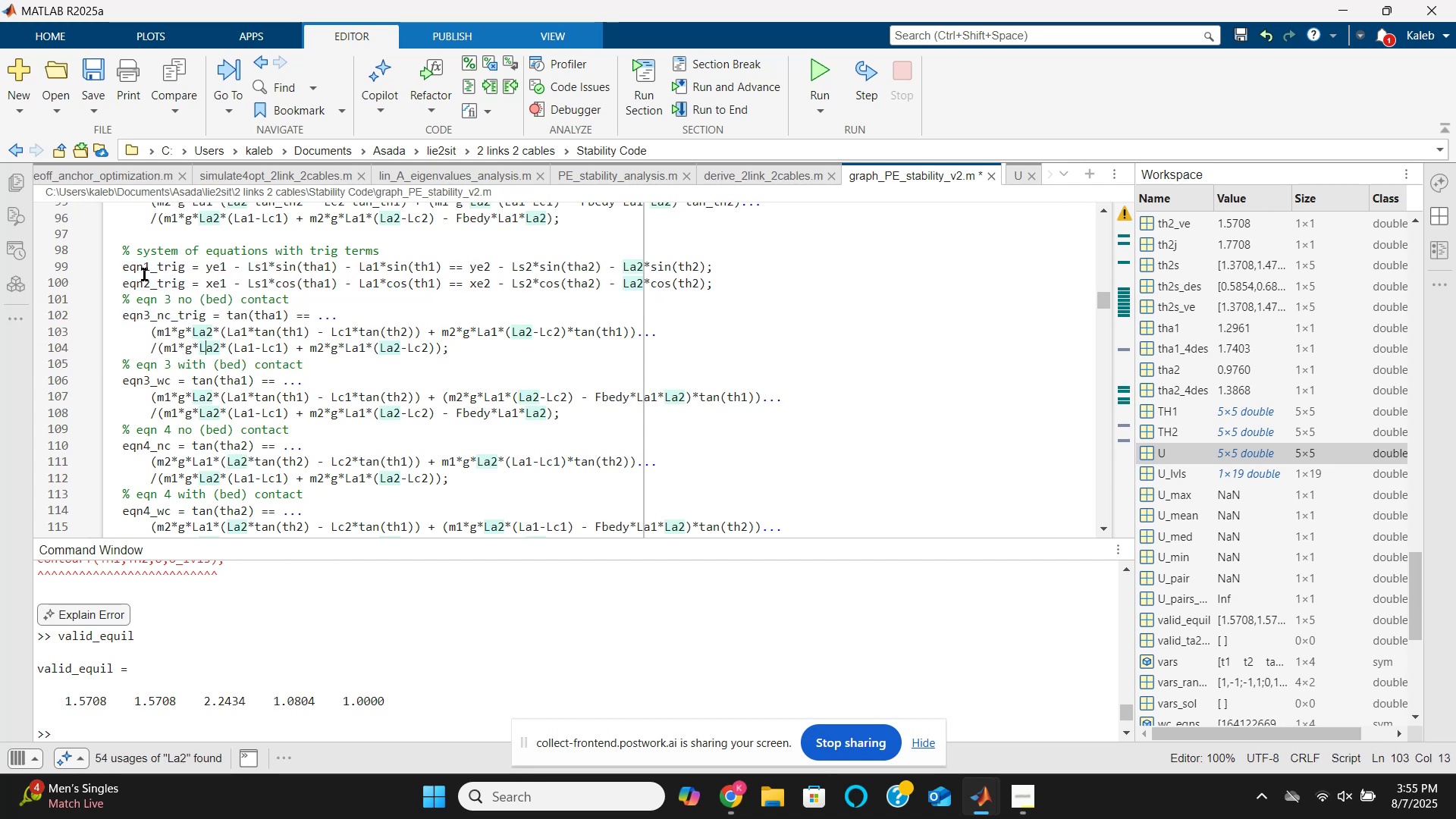 
hold_key(key=ArrowLeft, duration=0.61)
 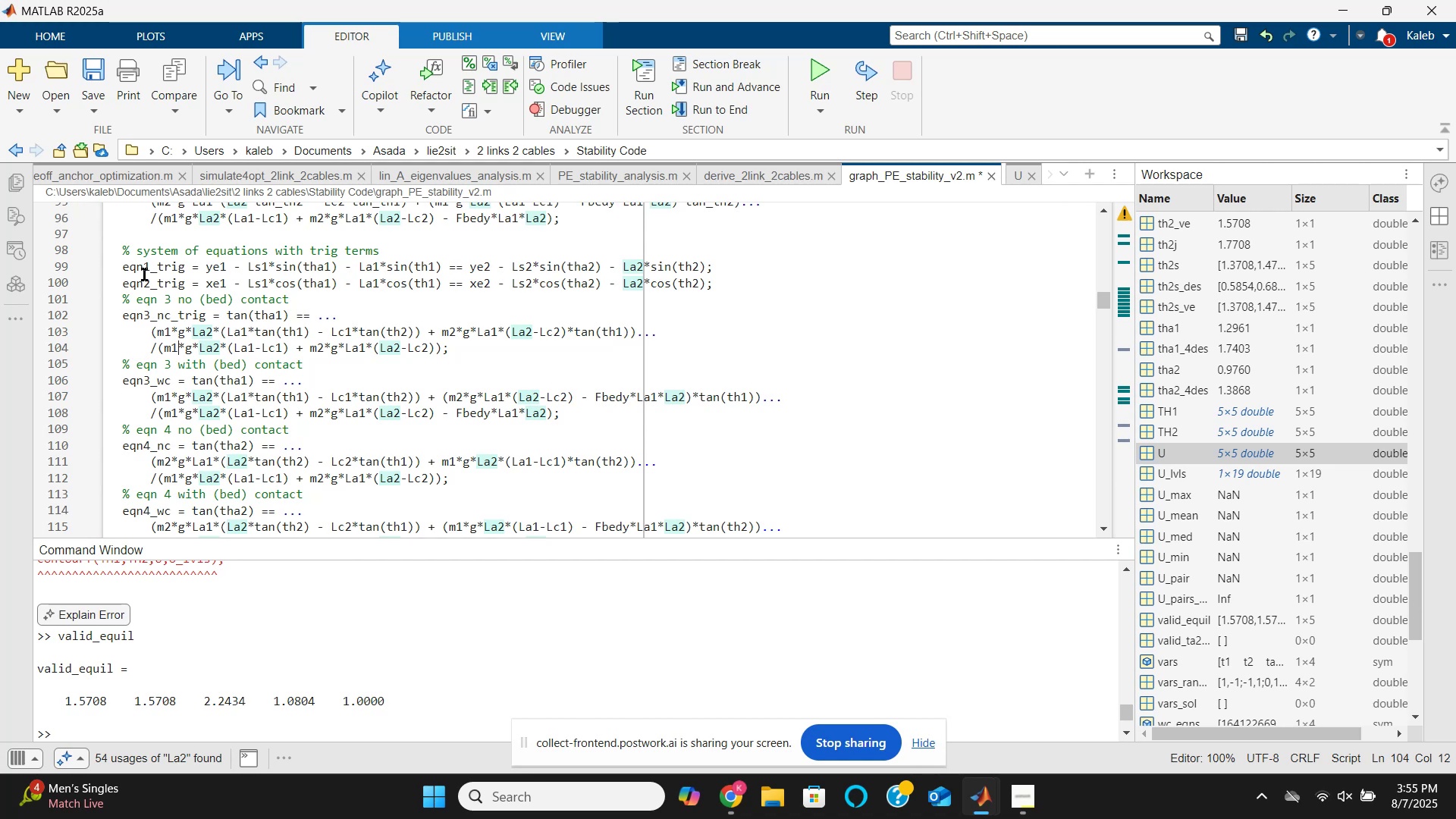 
key(ArrowDown)
 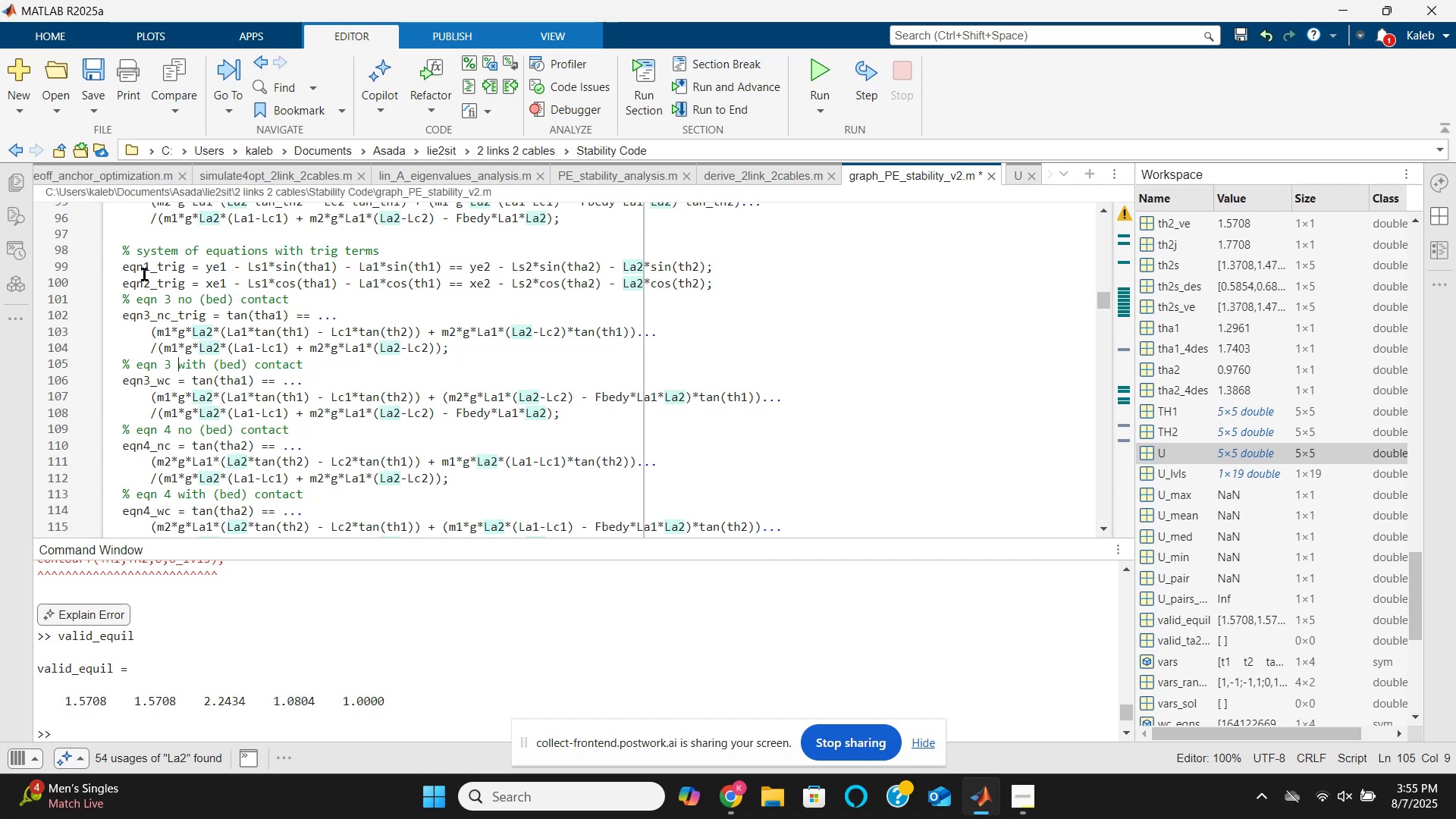 
key(ArrowDown)
 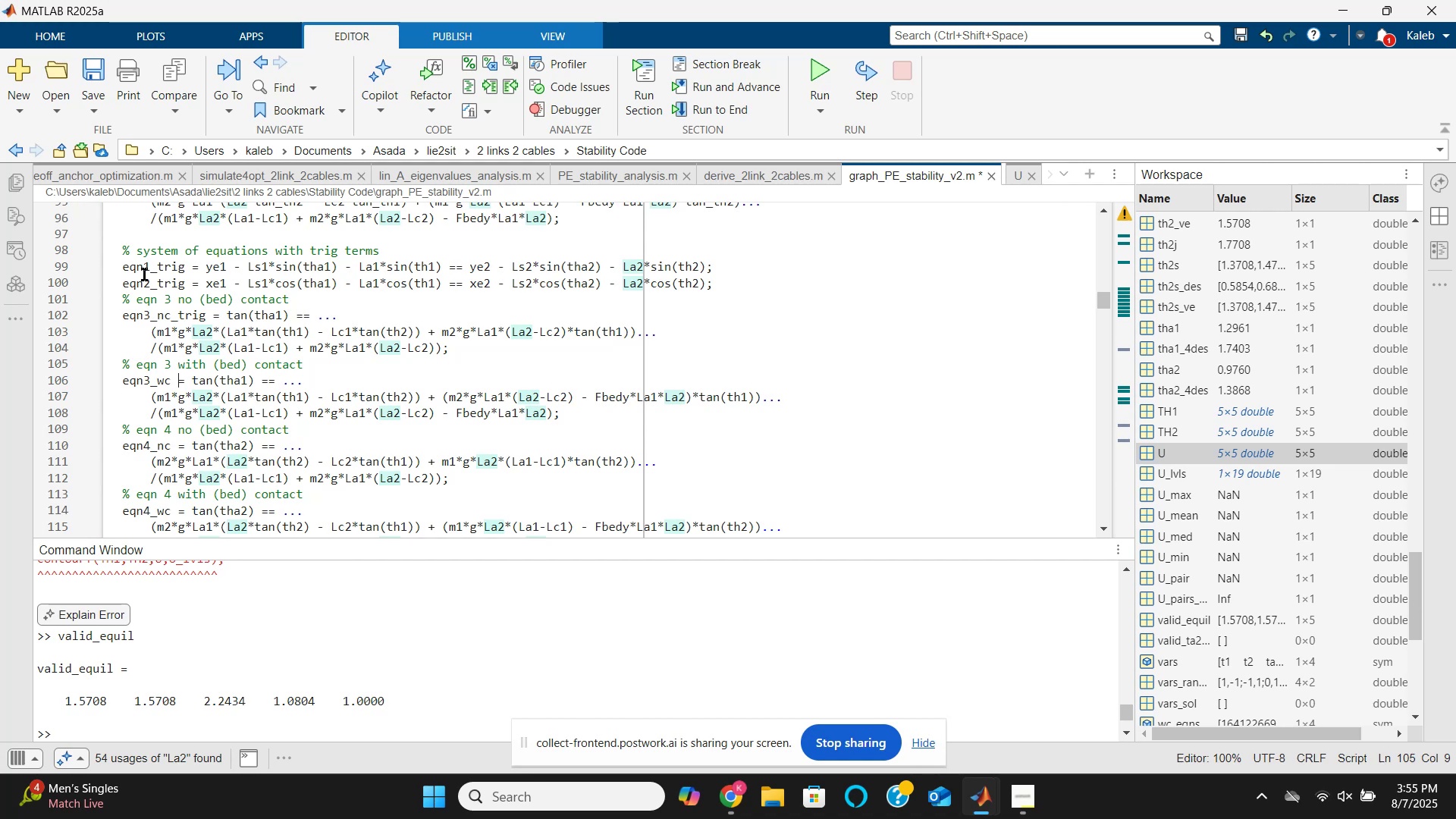 
key(ArrowLeft)
 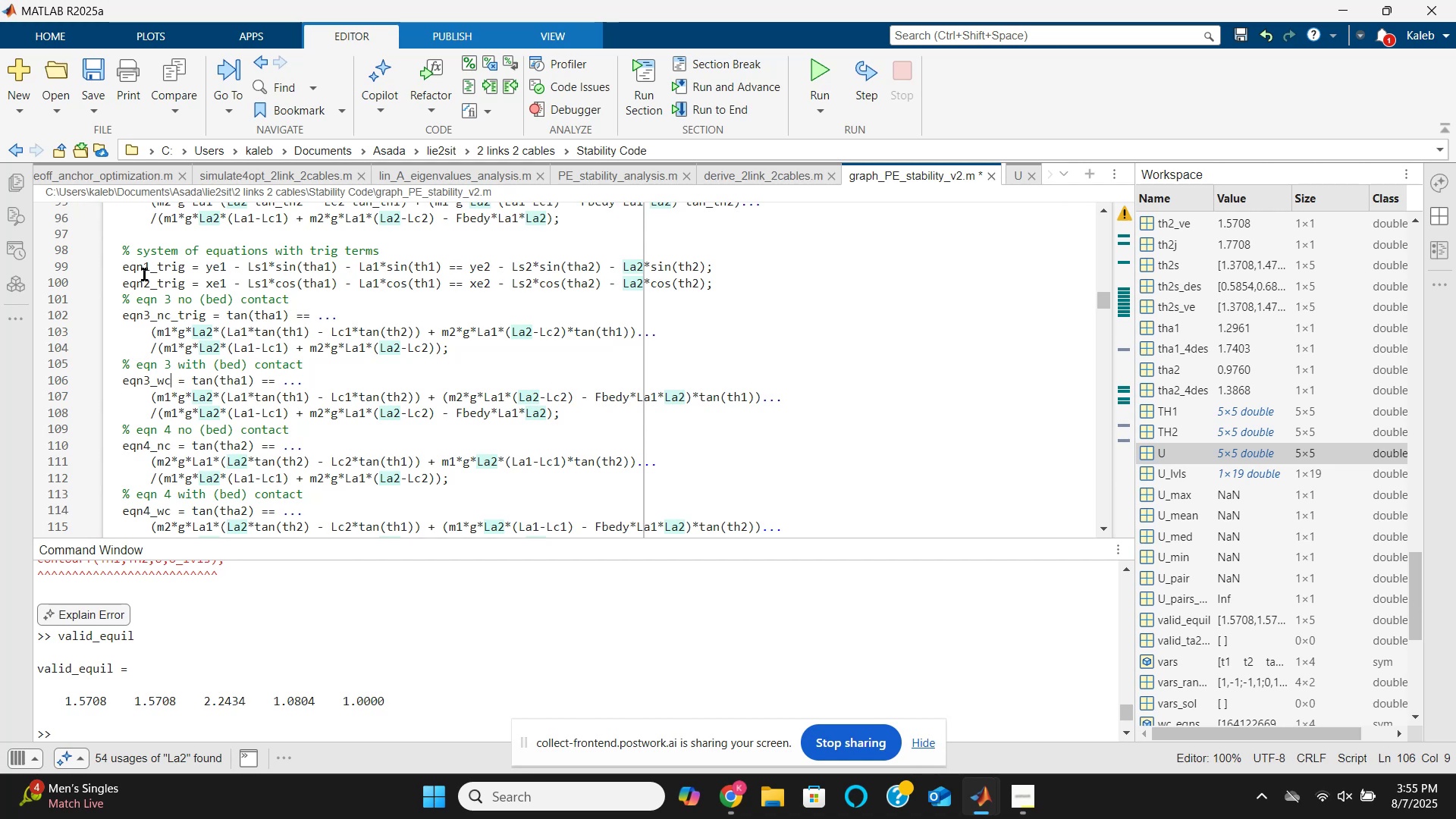 
type(_trig)
 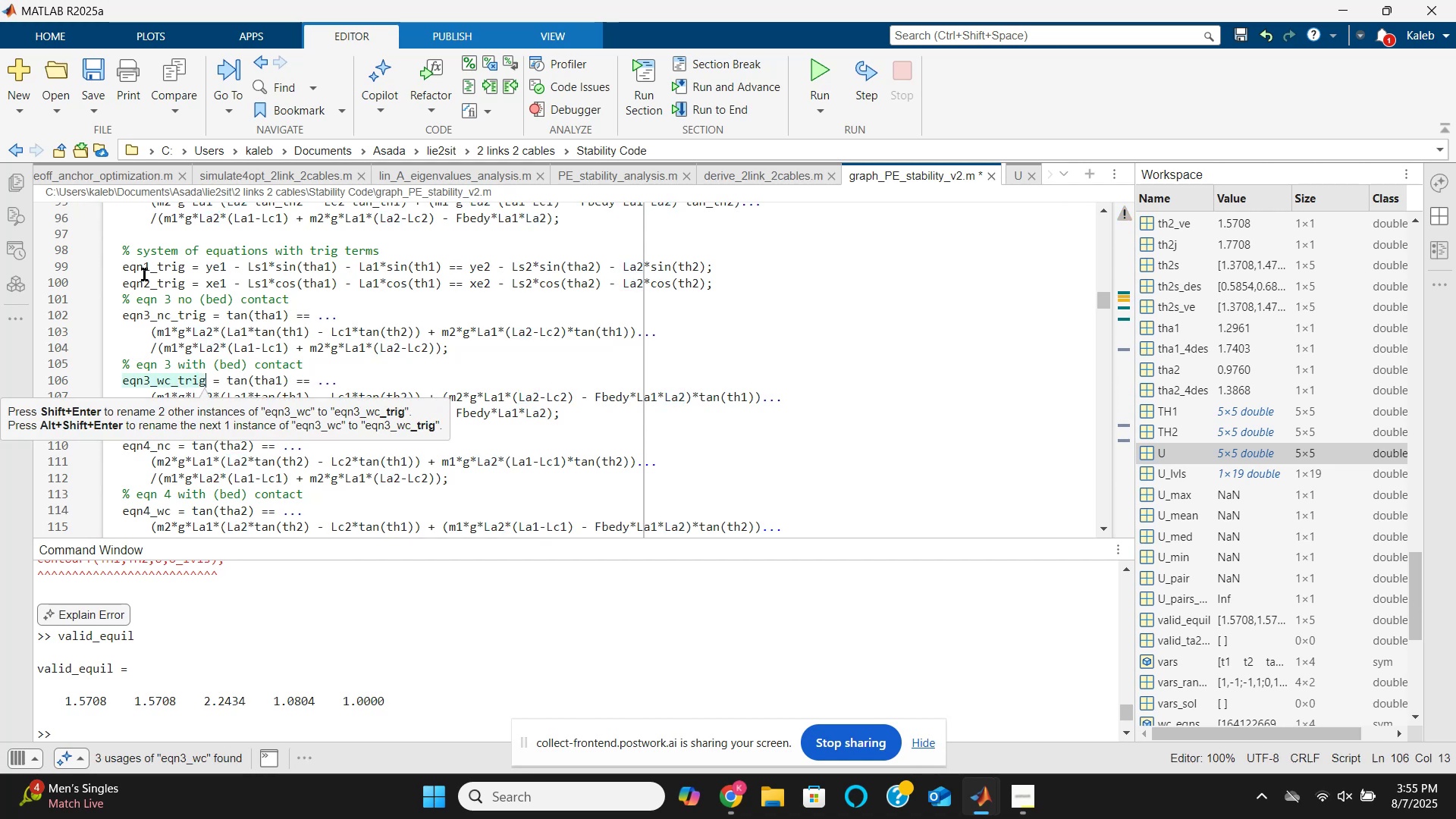 
key(ArrowDown)
 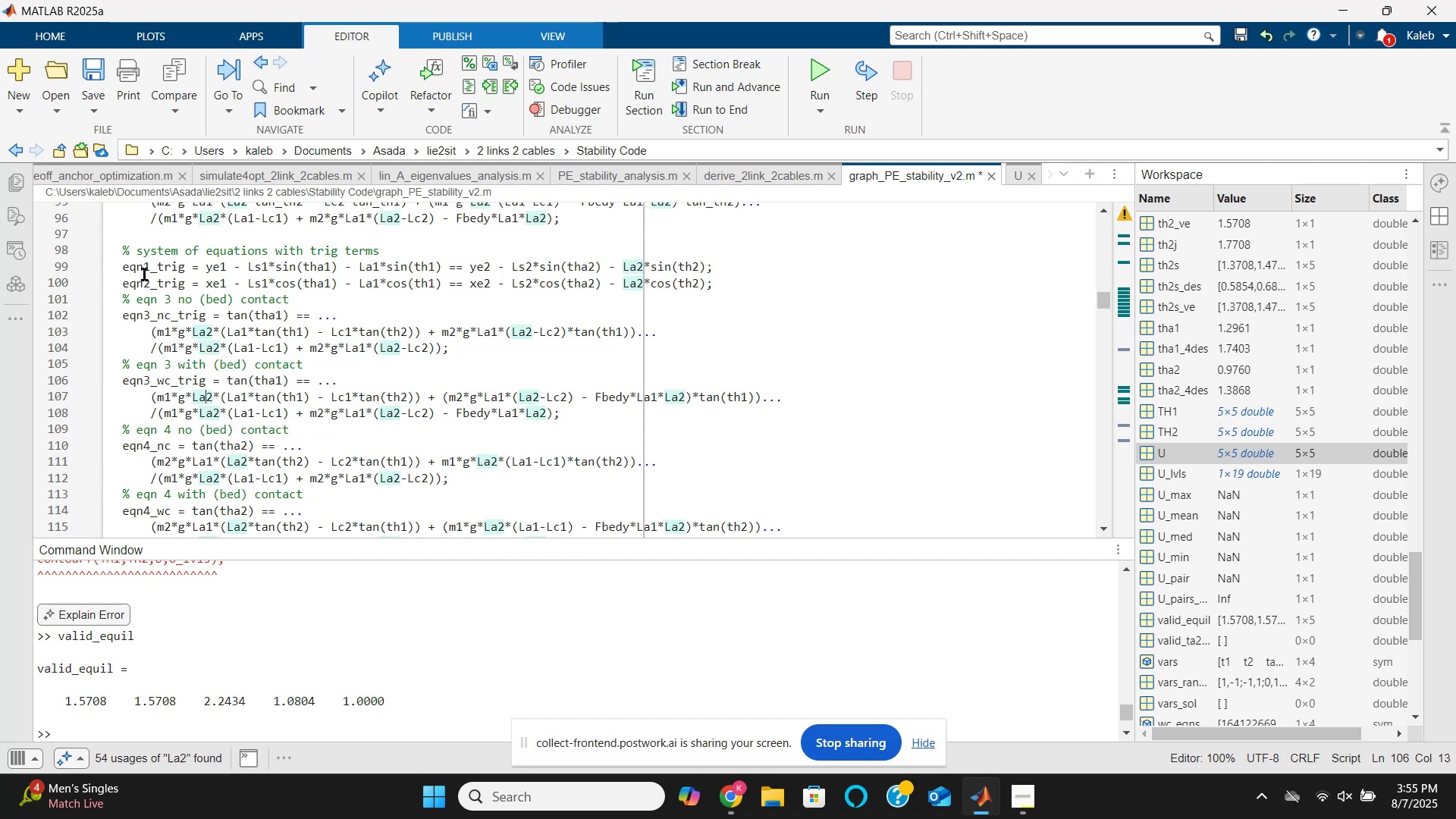 
key(ArrowDown)
 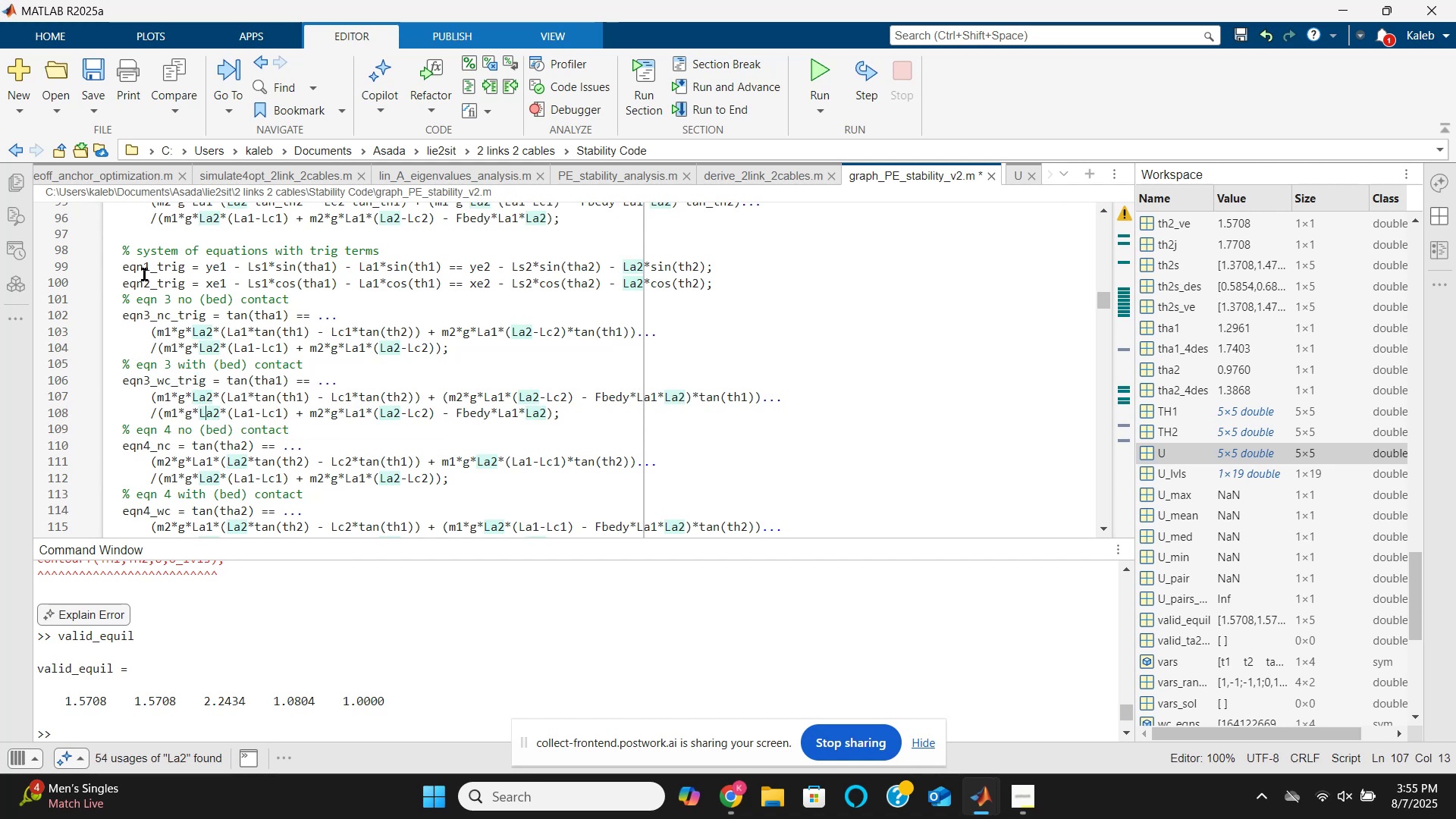 
key(ArrowDown)
 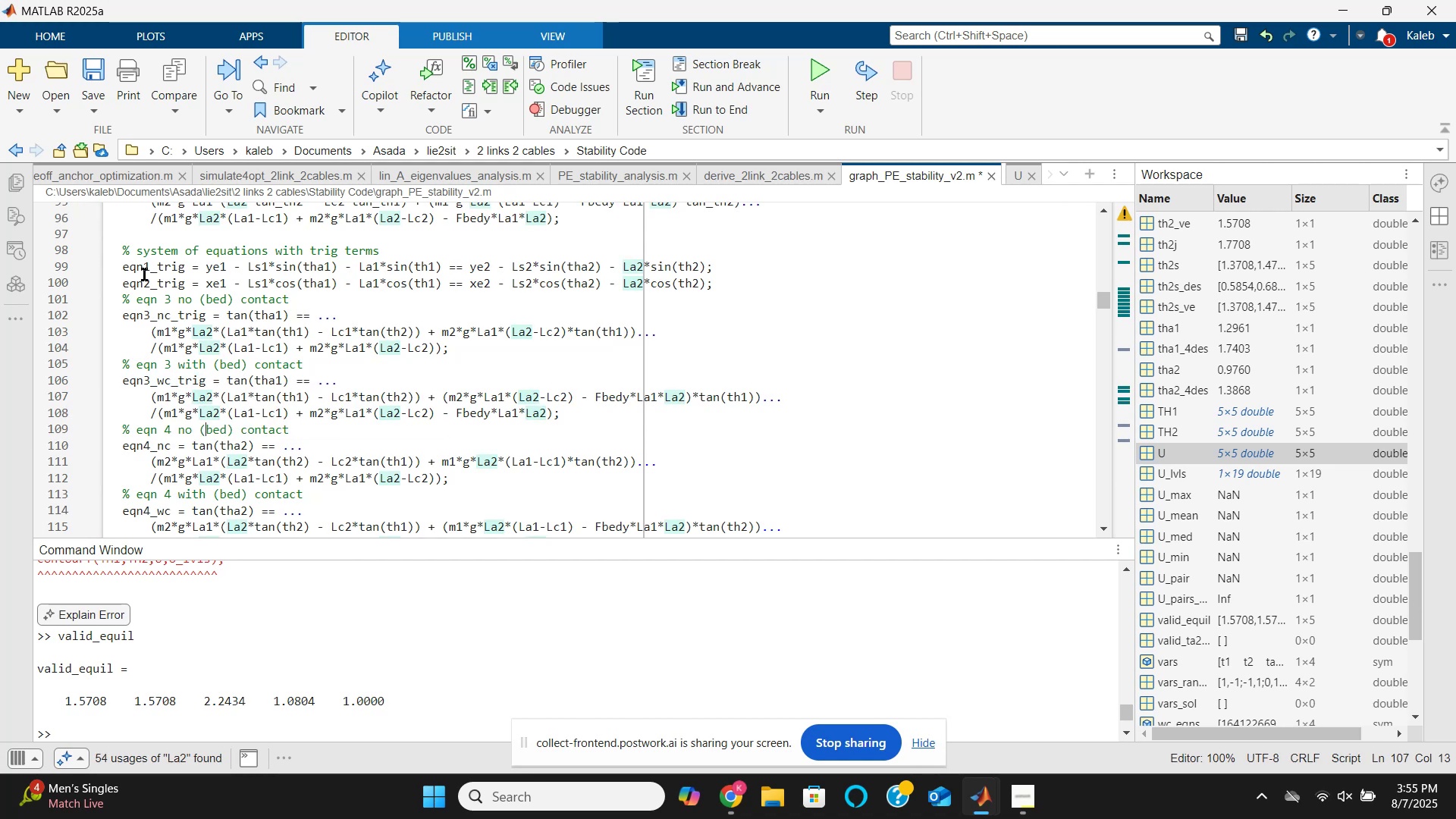 
key(ArrowLeft)
 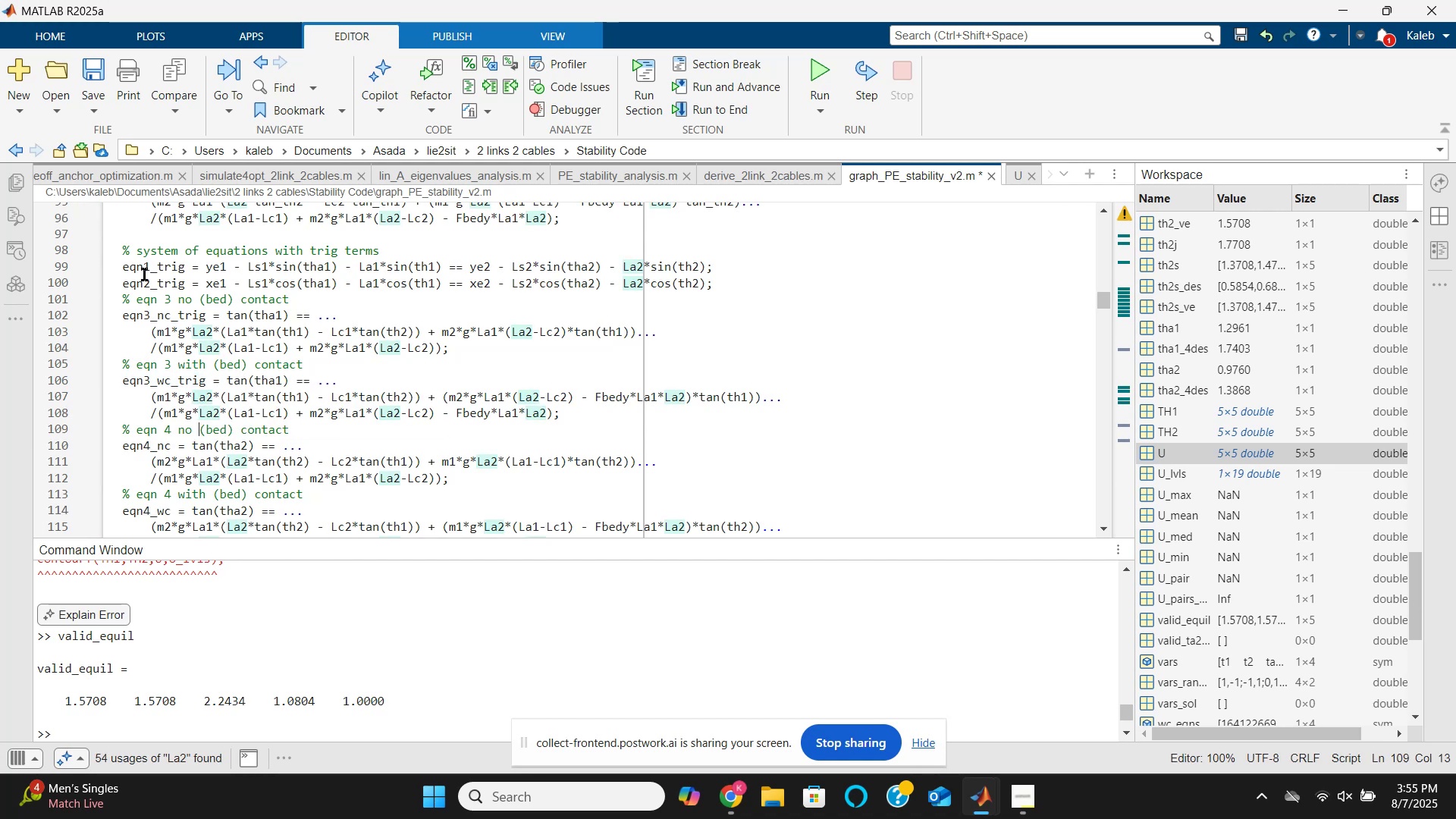 
key(ArrowLeft)
 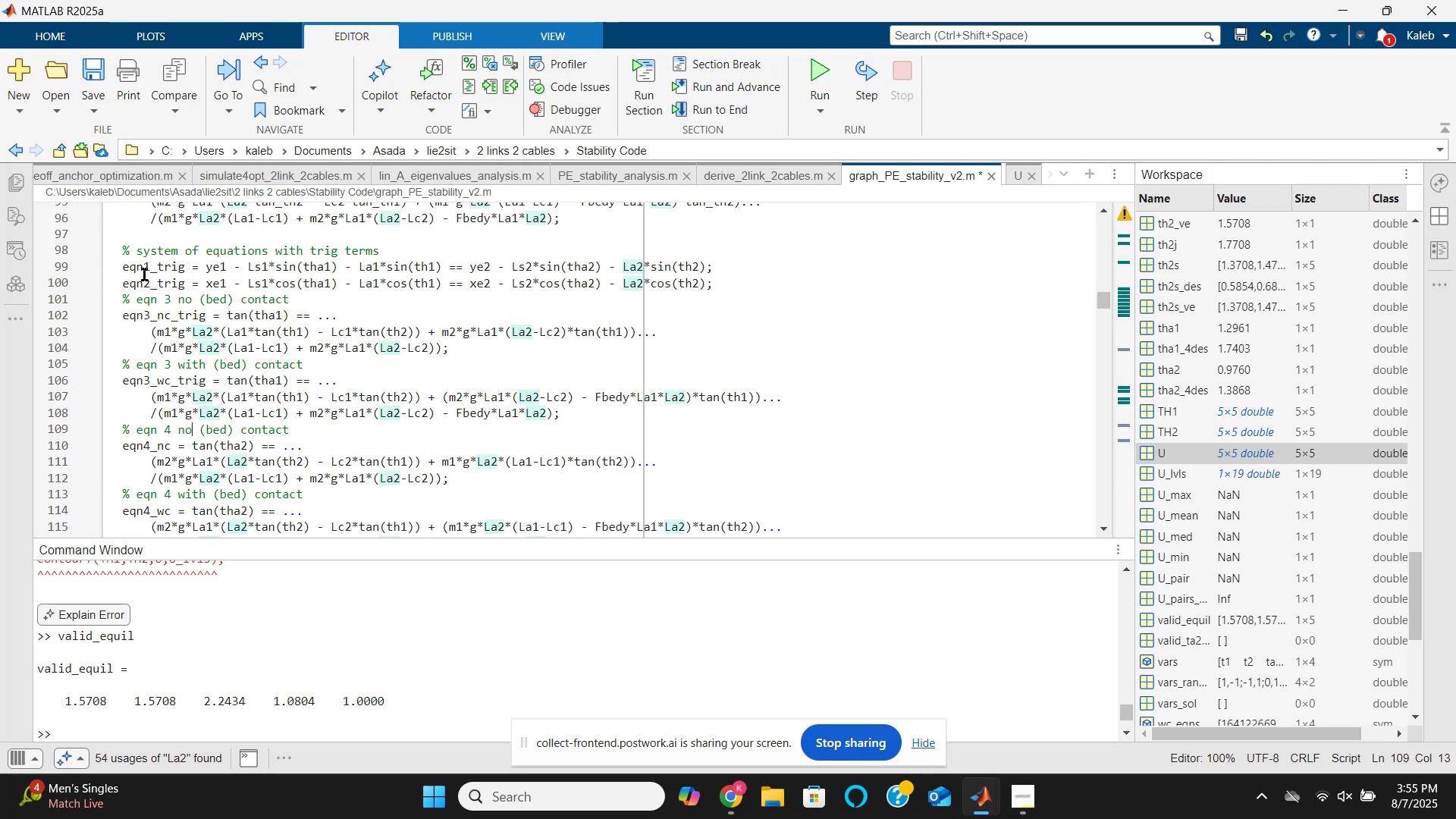 
key(ArrowLeft)
 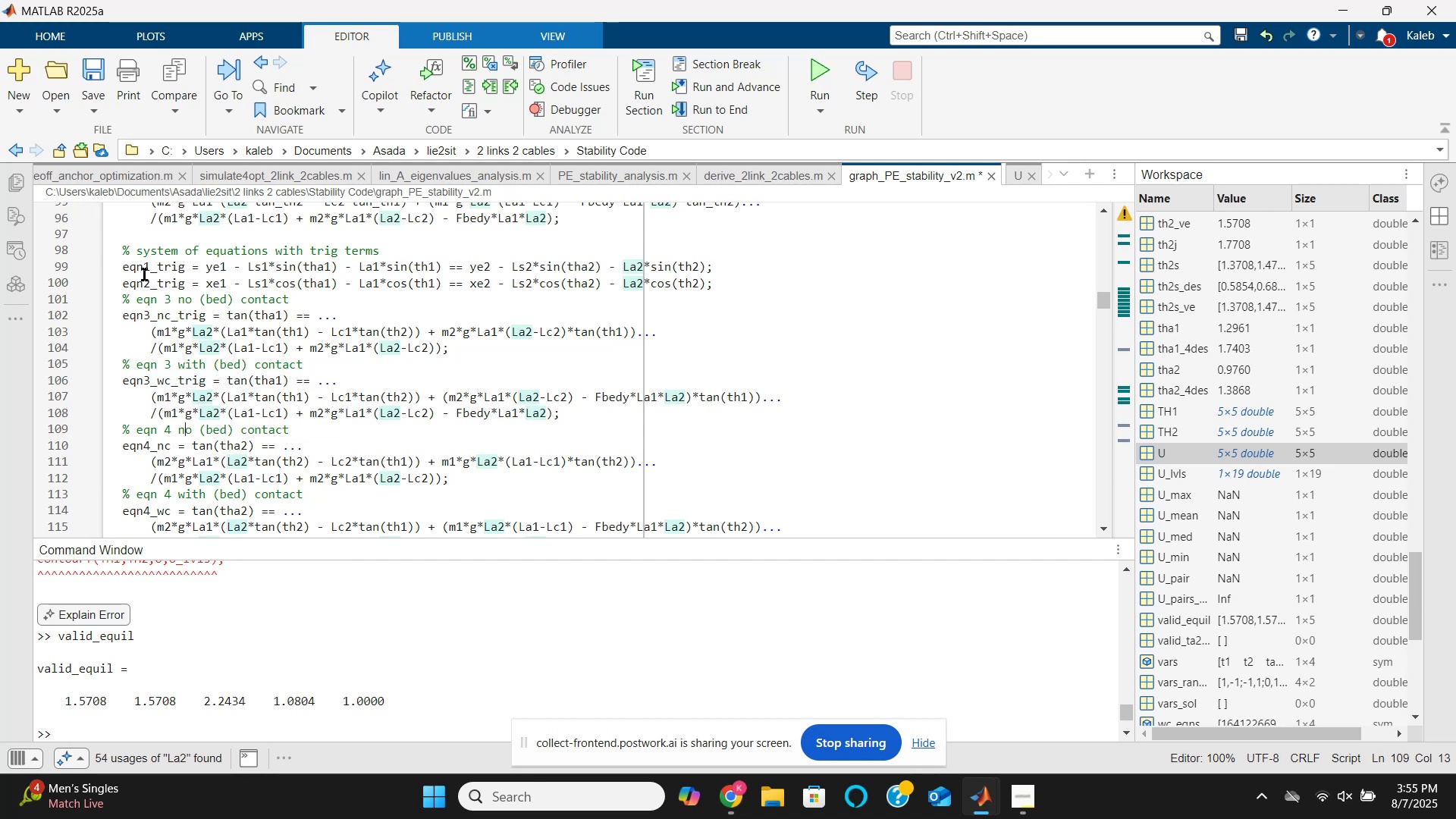 
key(ArrowLeft)
 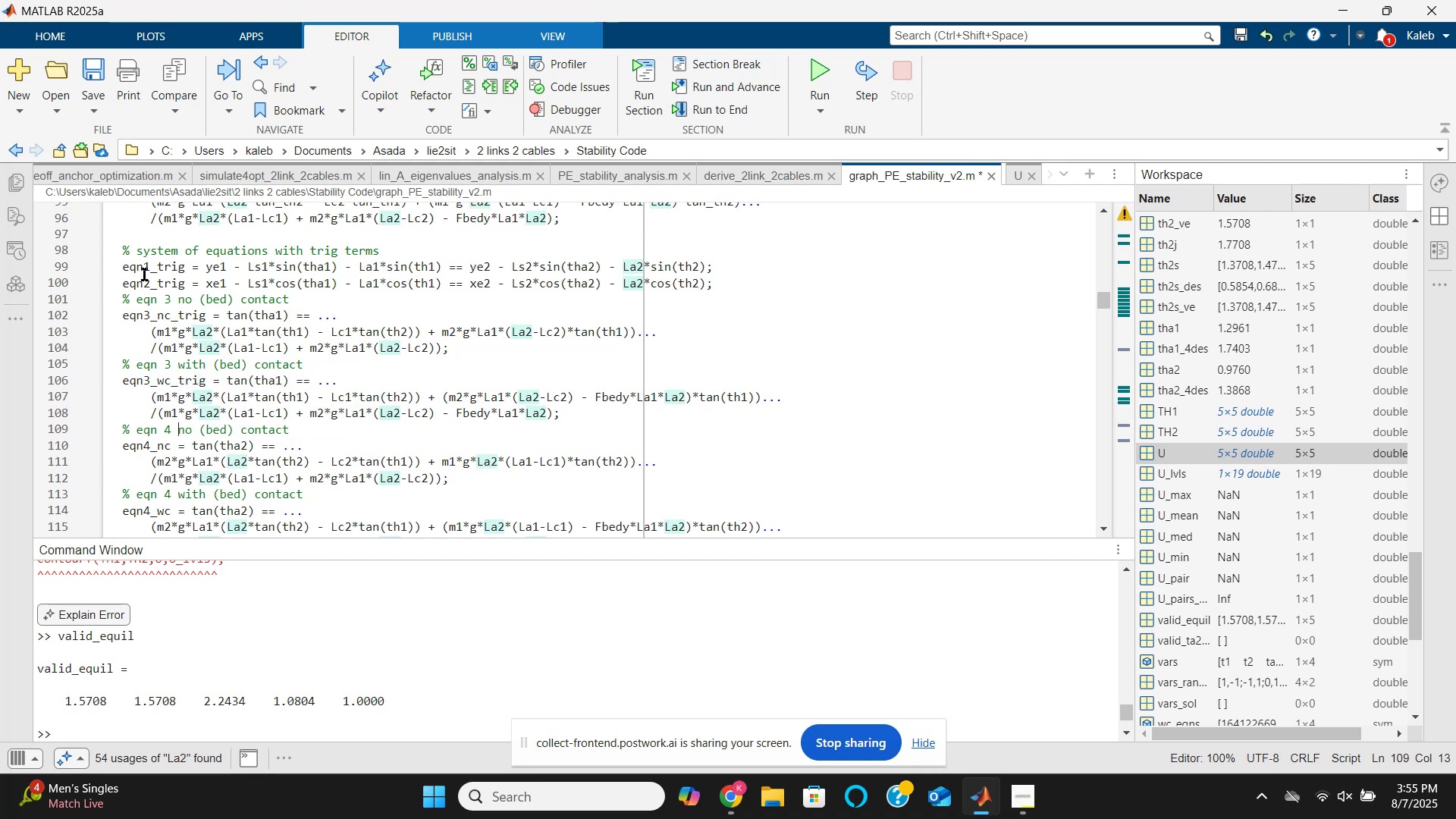 
key(ArrowDown)
 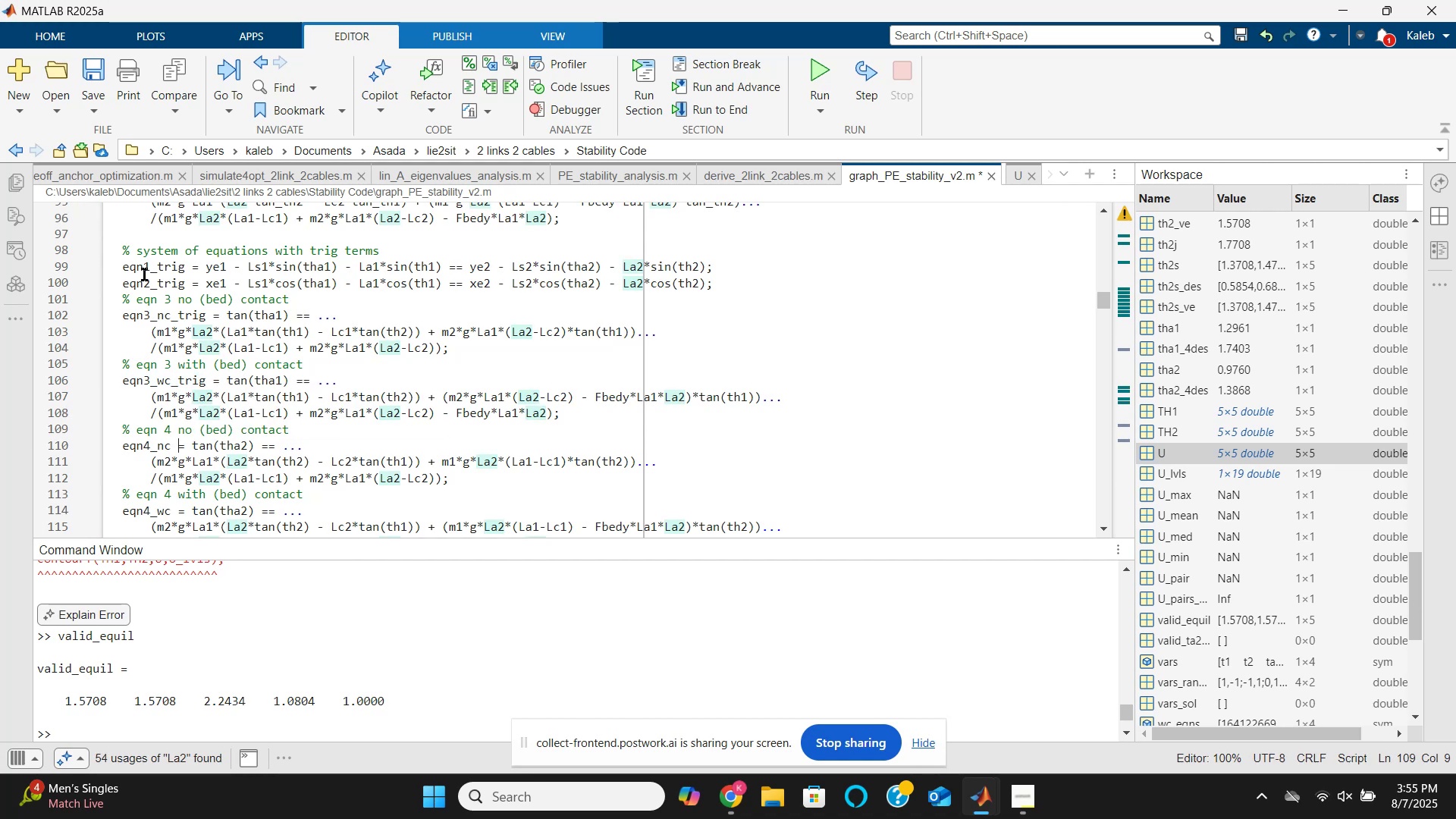 
key(ArrowLeft)
 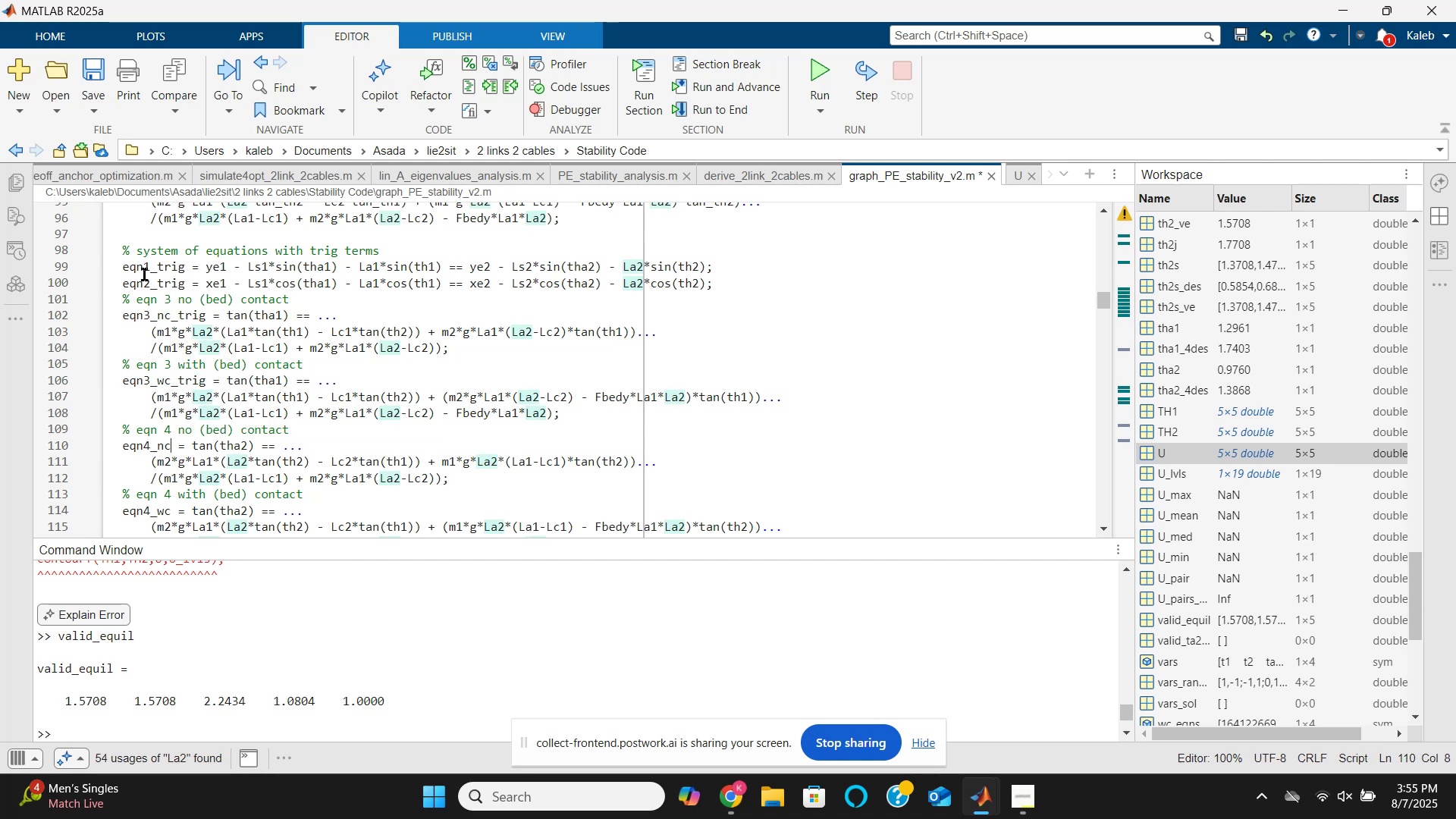 
type(_trig)
 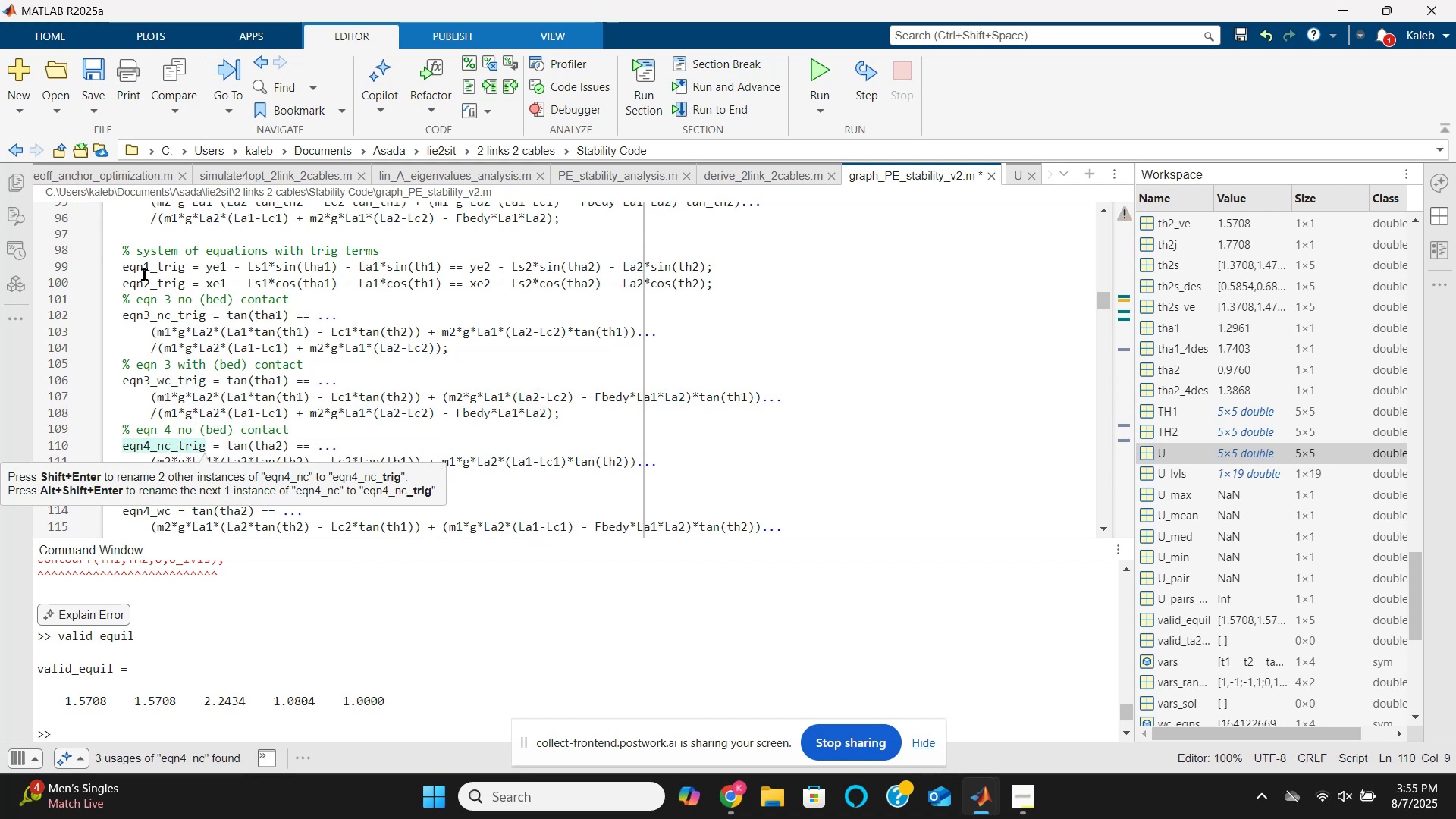 
key(ArrowDown)
 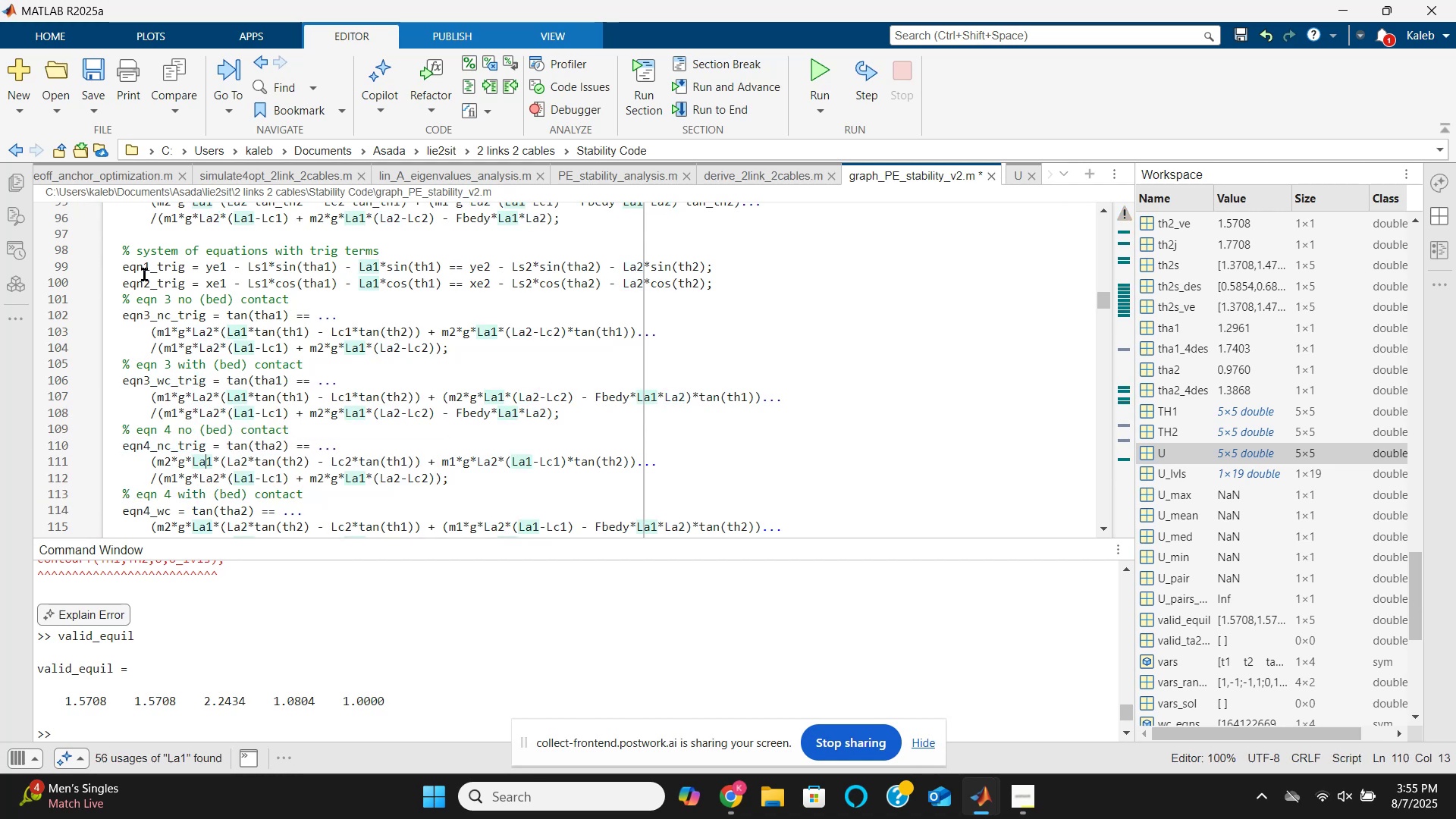 
key(ArrowDown)
 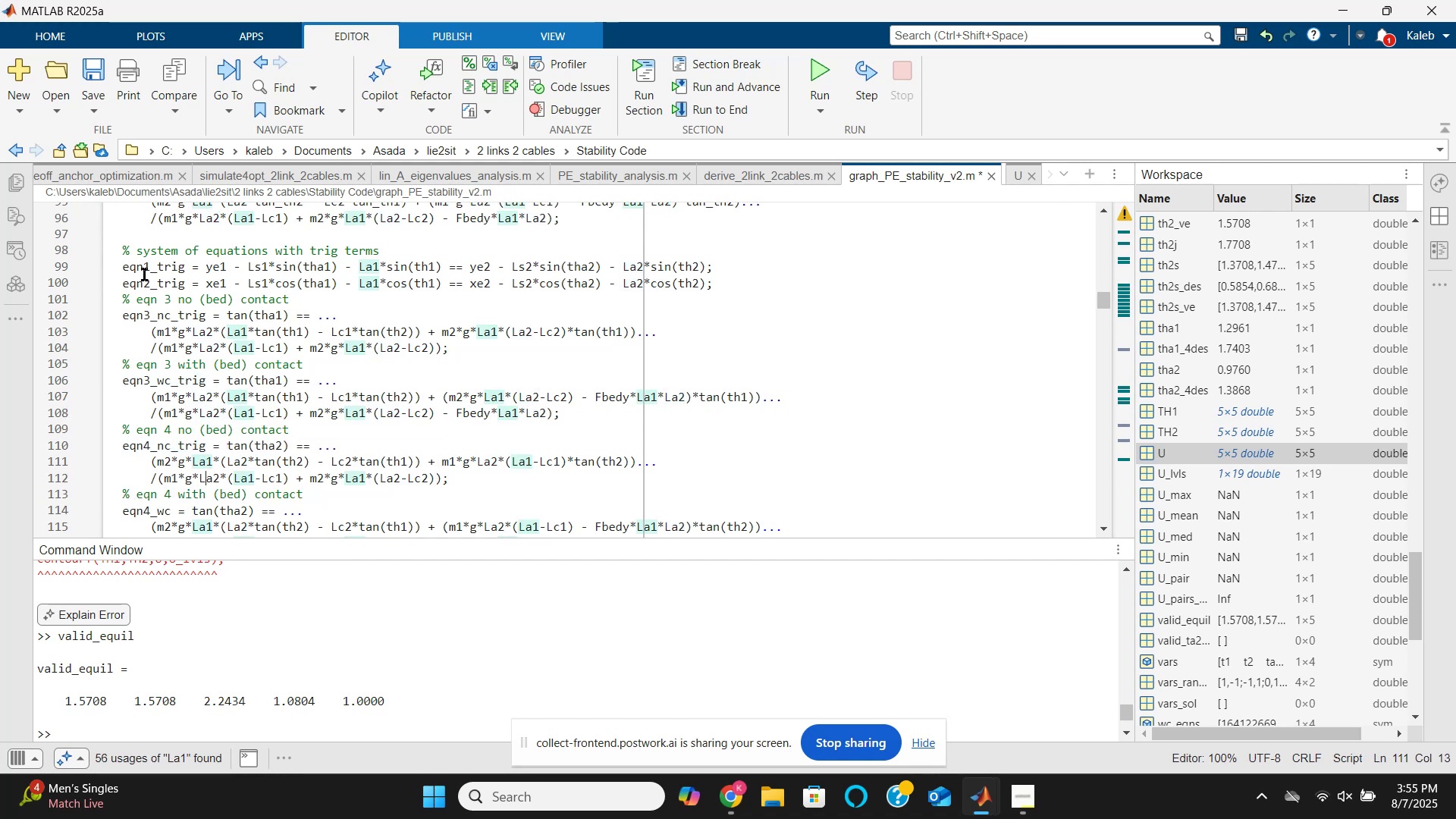 
hold_key(key=ArrowLeft, duration=0.63)
 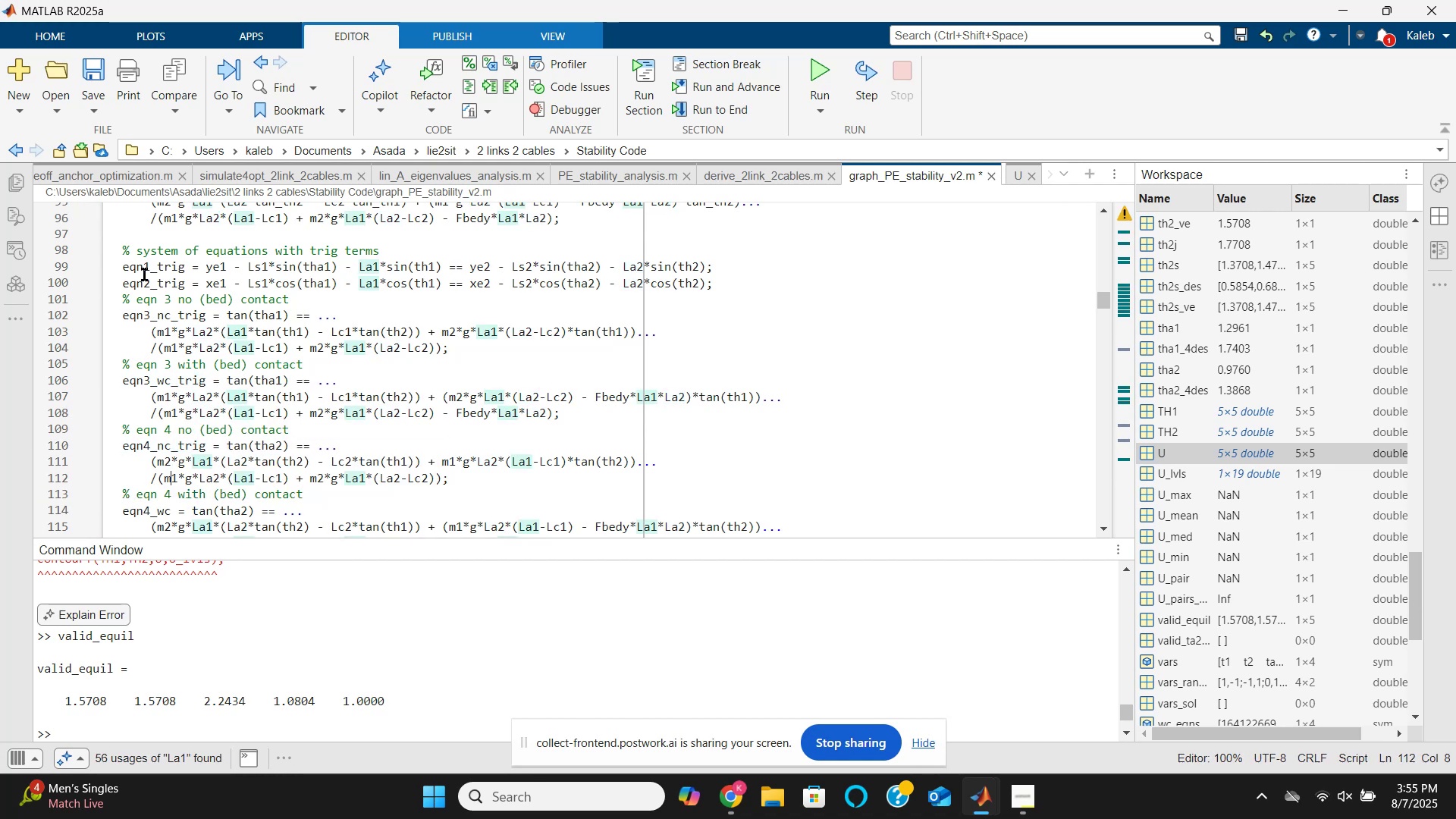 
key(ArrowDown)
 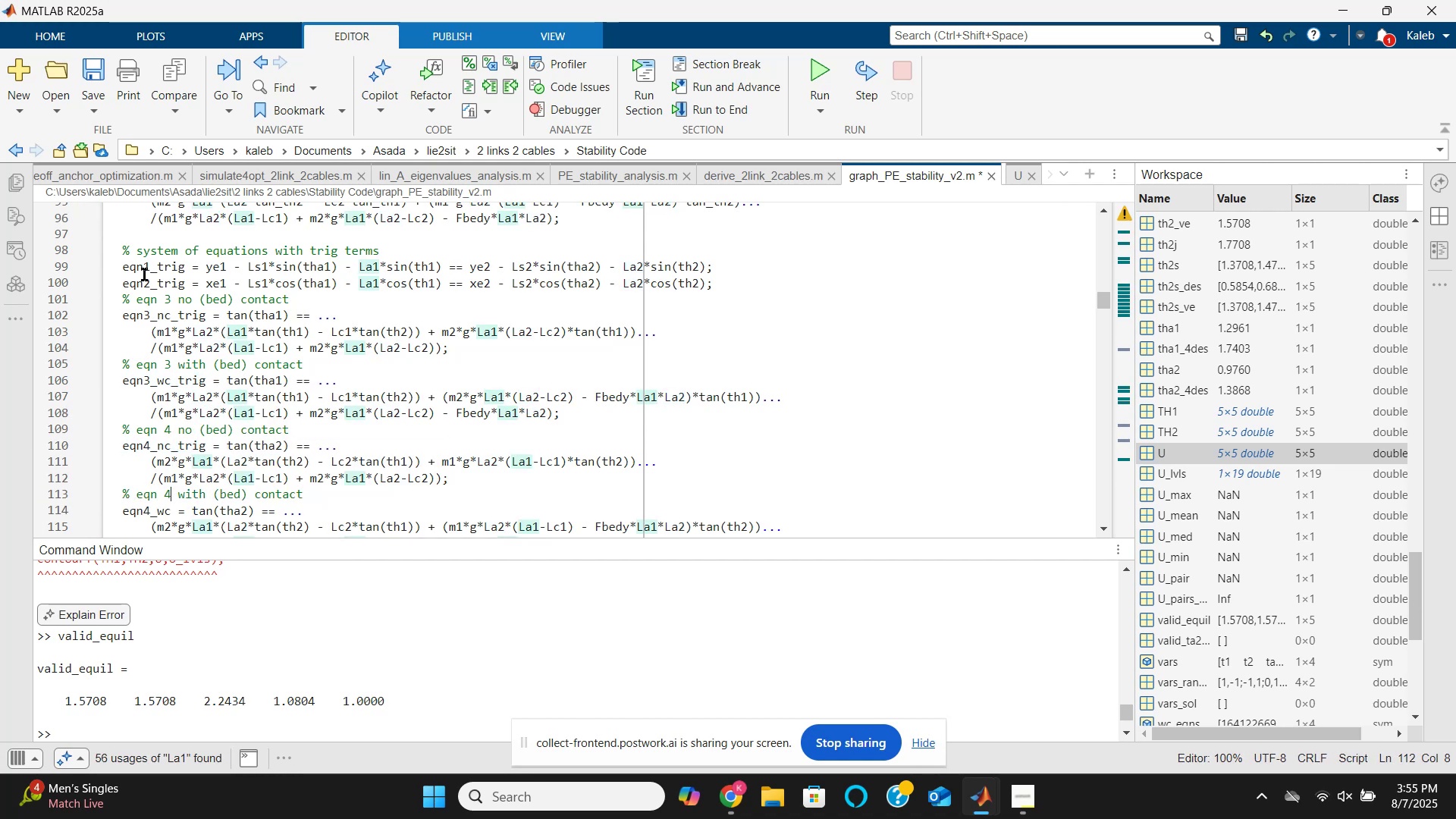 
key(ArrowDown)
 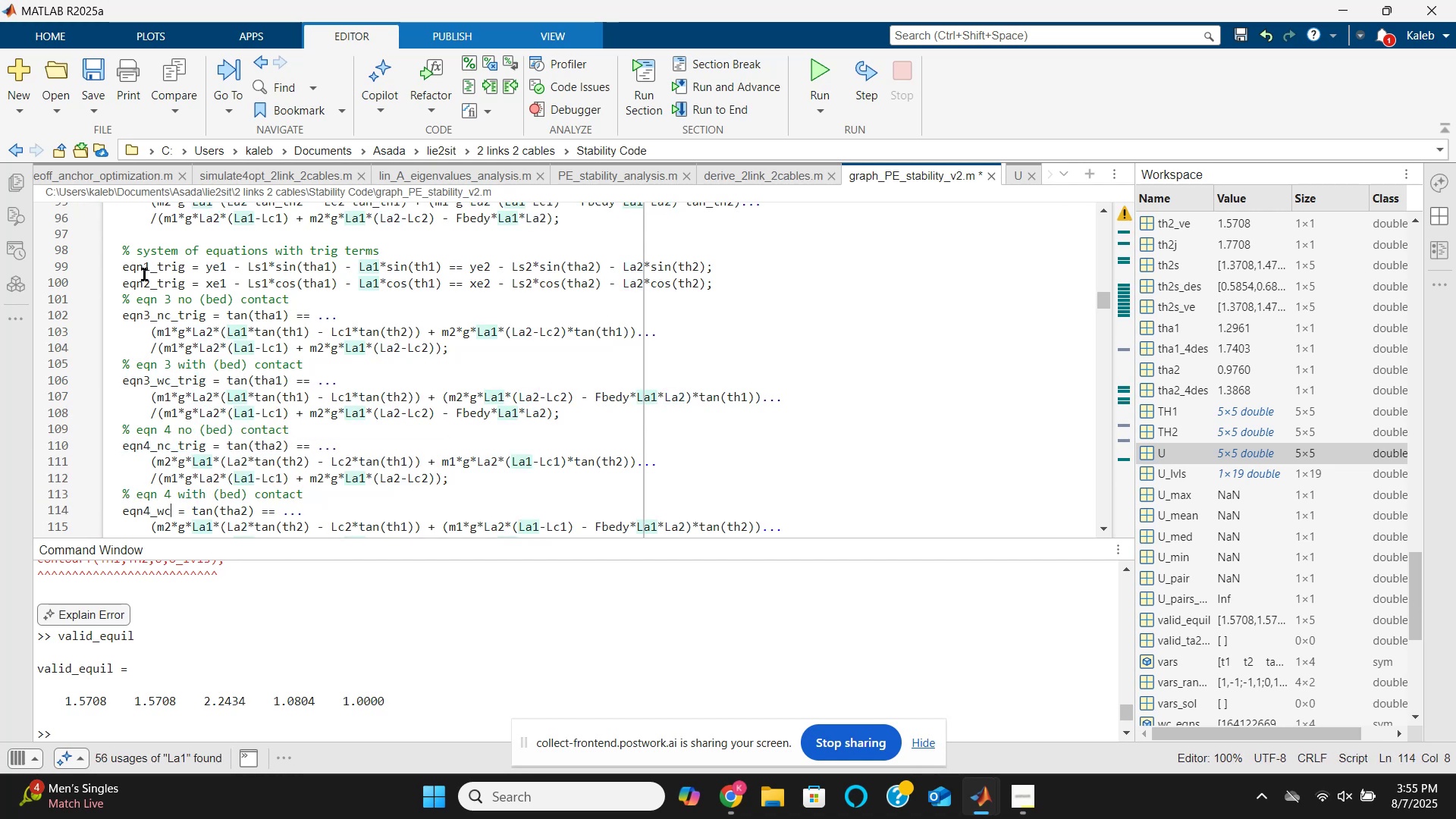 
type(_trig)
 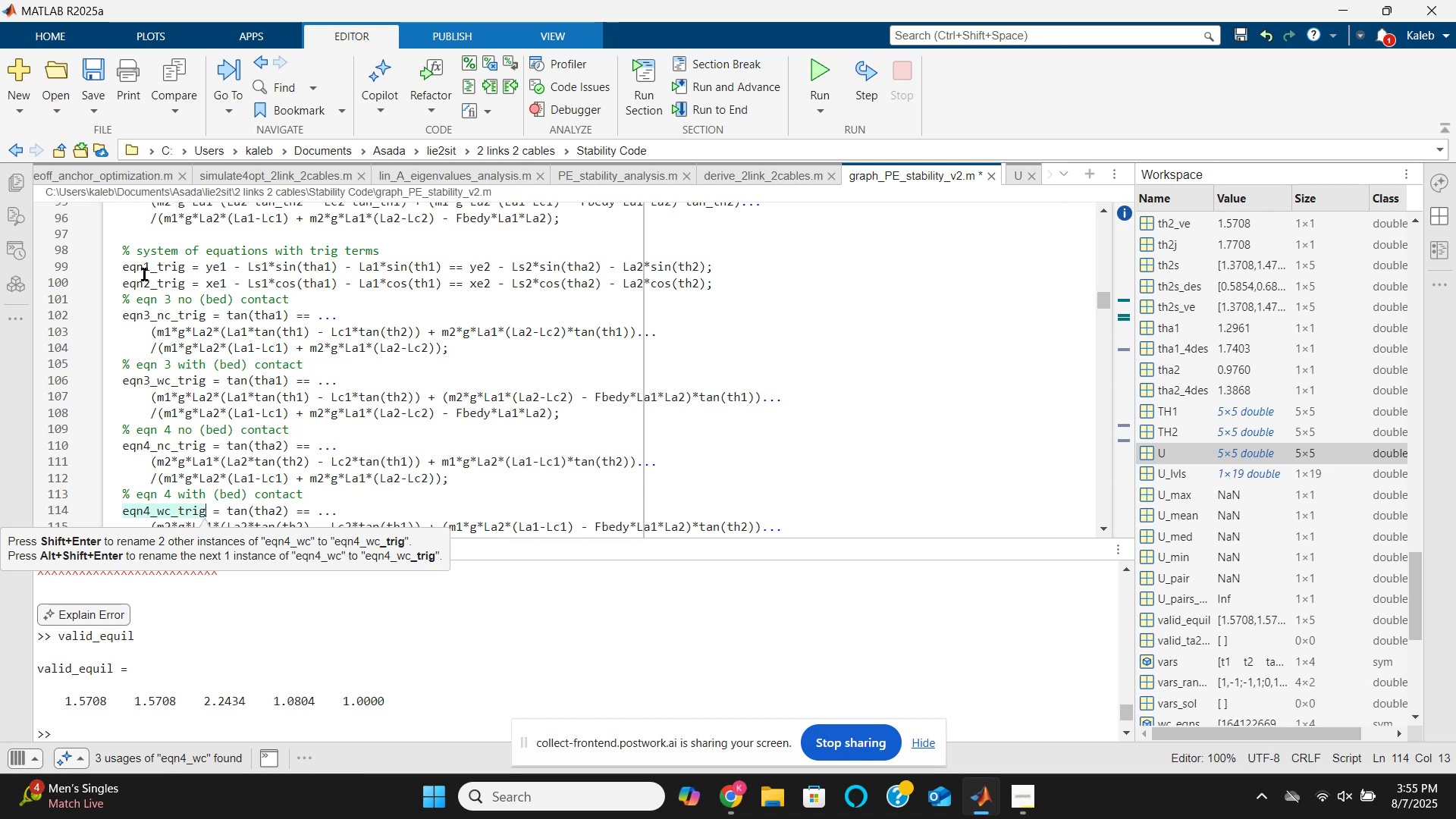 
key(ArrowUp)
 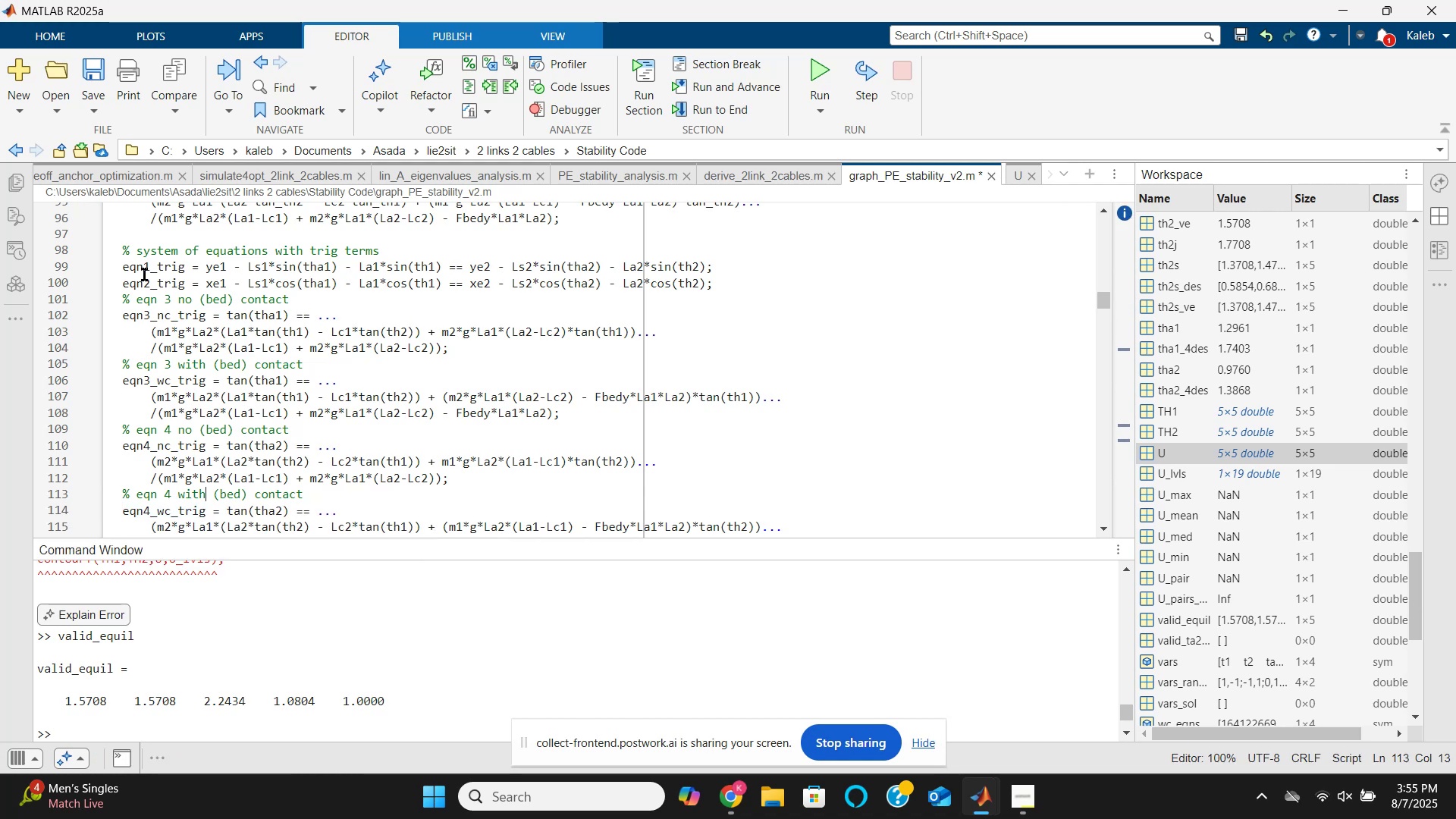 
key(ArrowDown)
 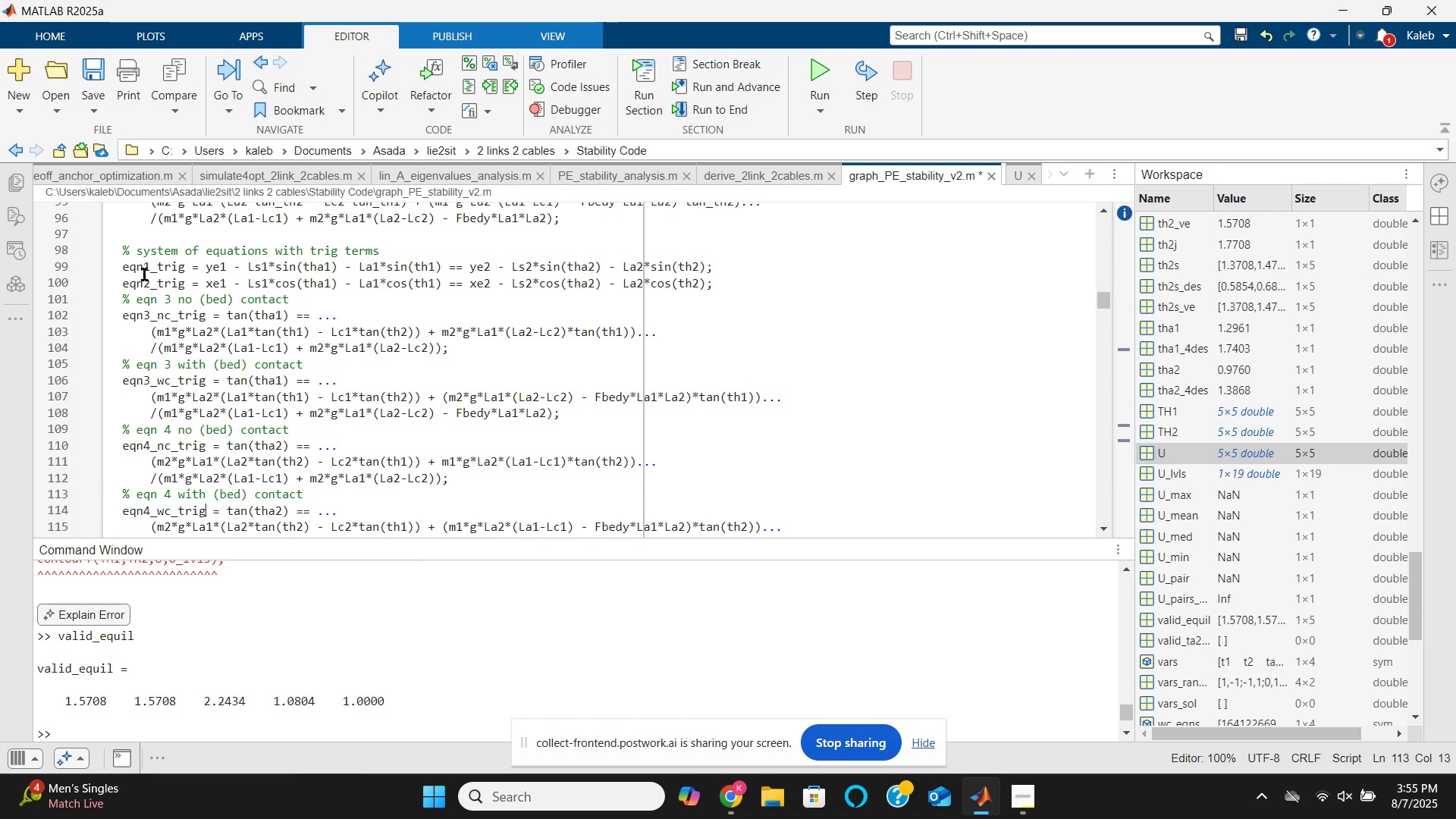 
key(ArrowDown)
 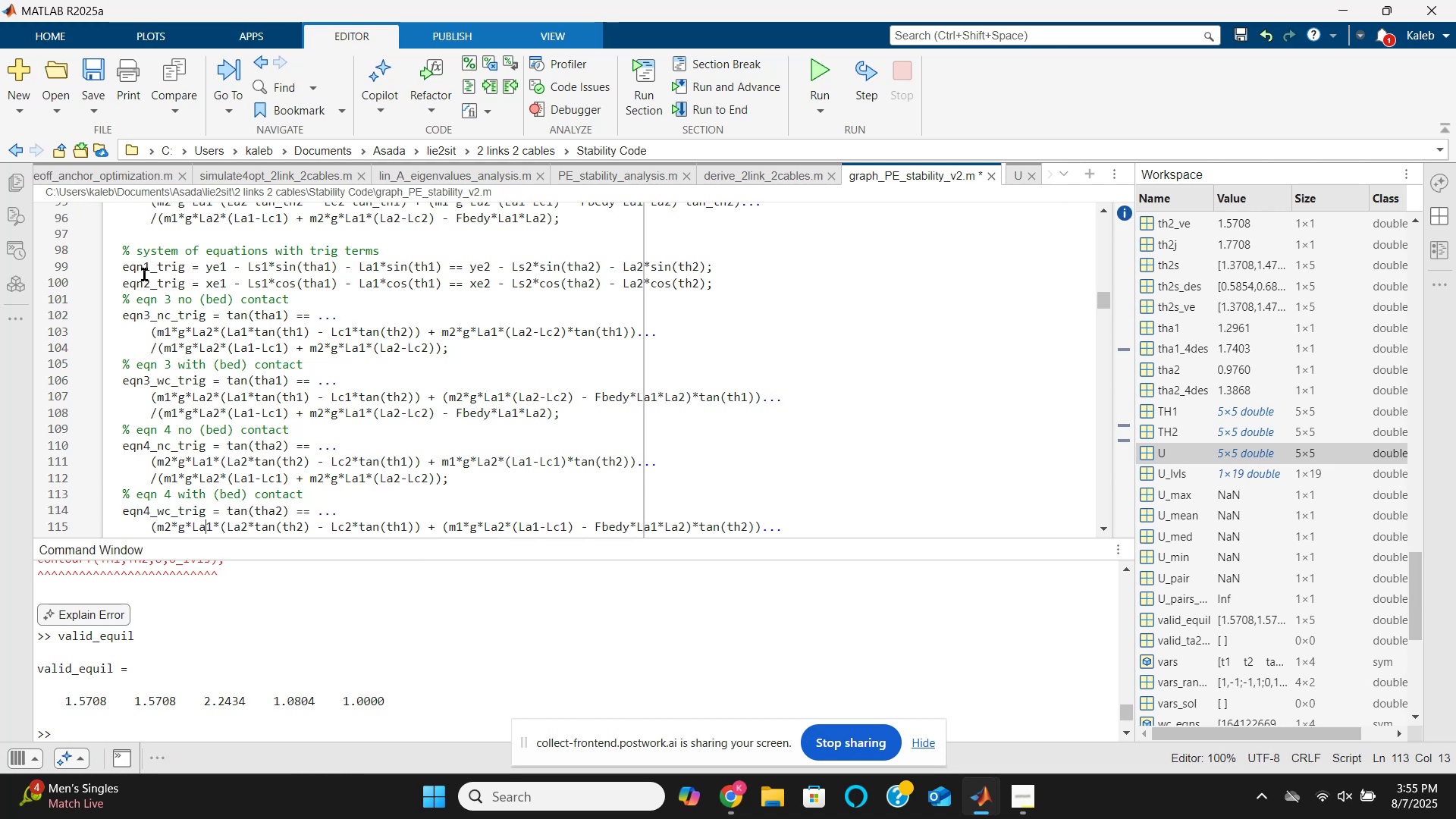 
key(ArrowDown)
 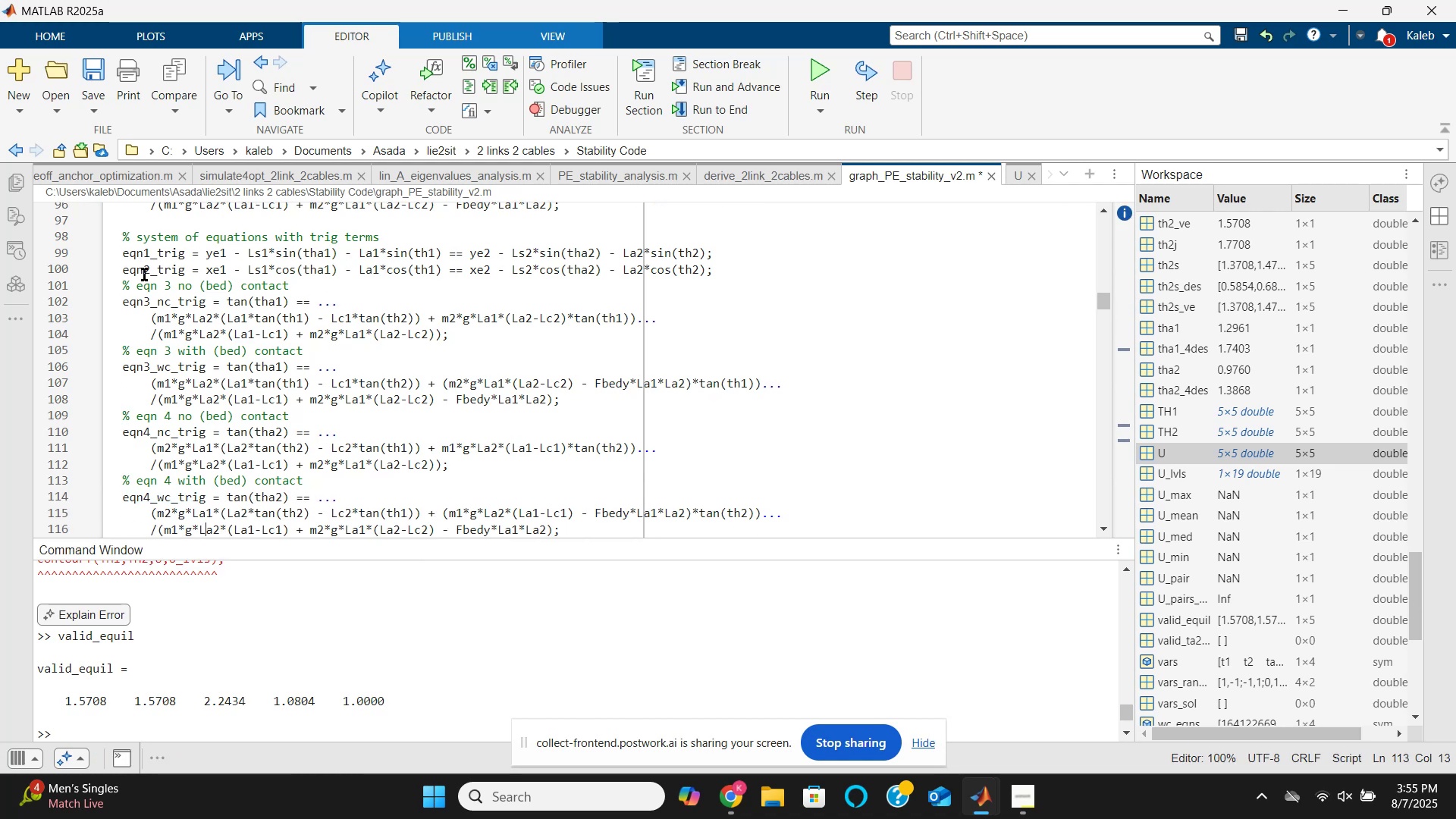 
key(ArrowDown)
 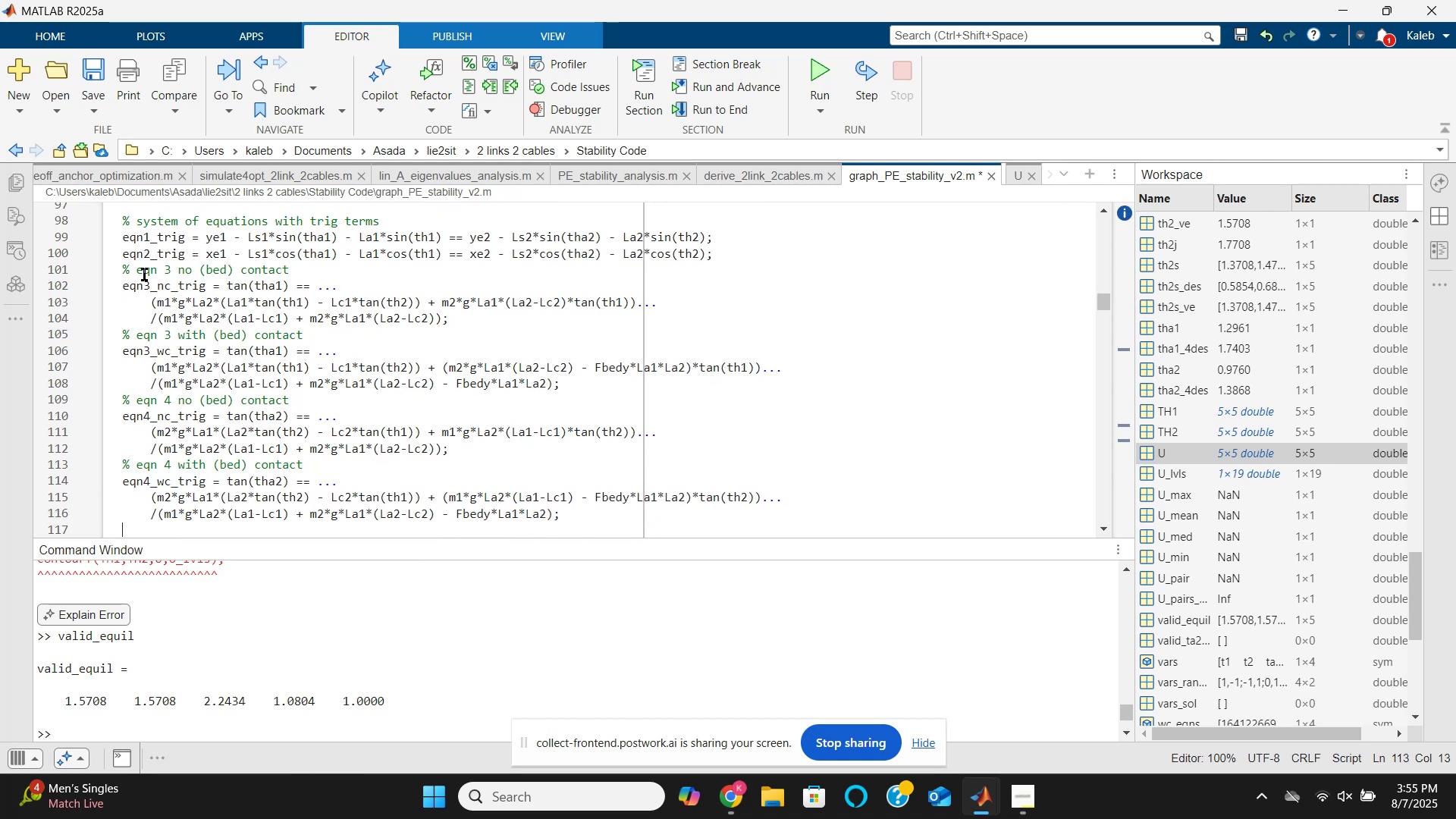 
key(ArrowDown)
 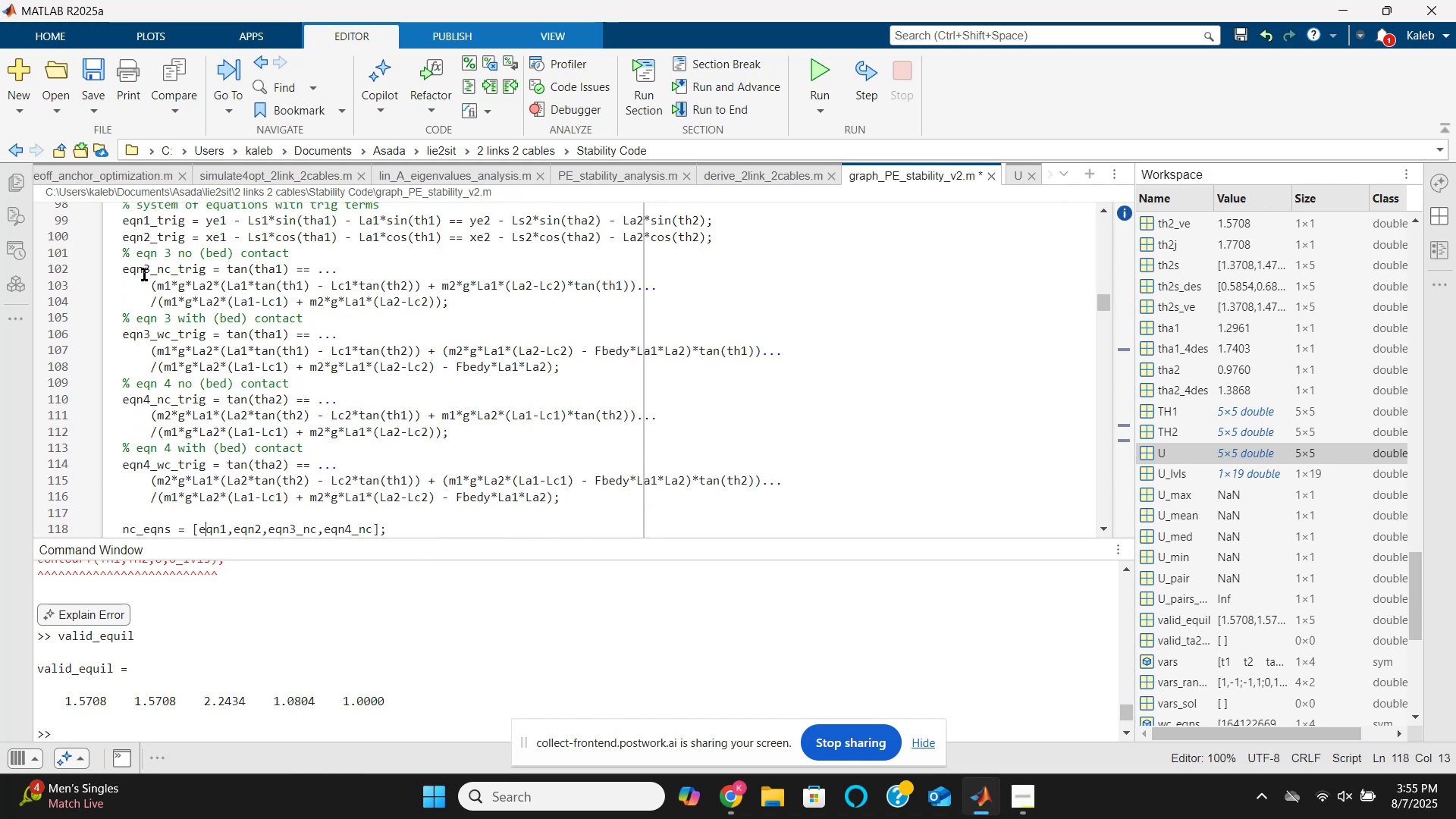 
key(ArrowDown)
 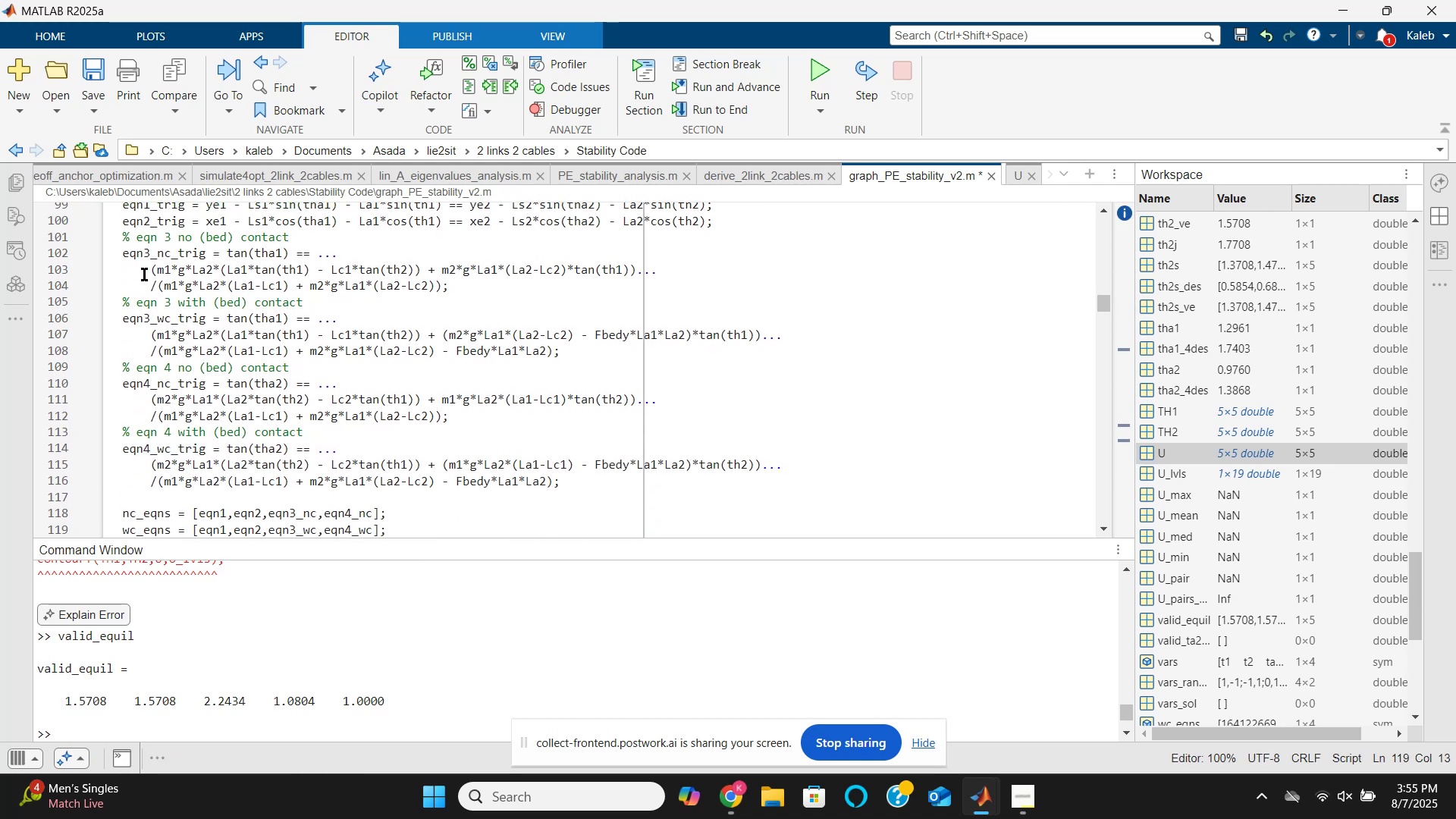 
key(ArrowDown)
 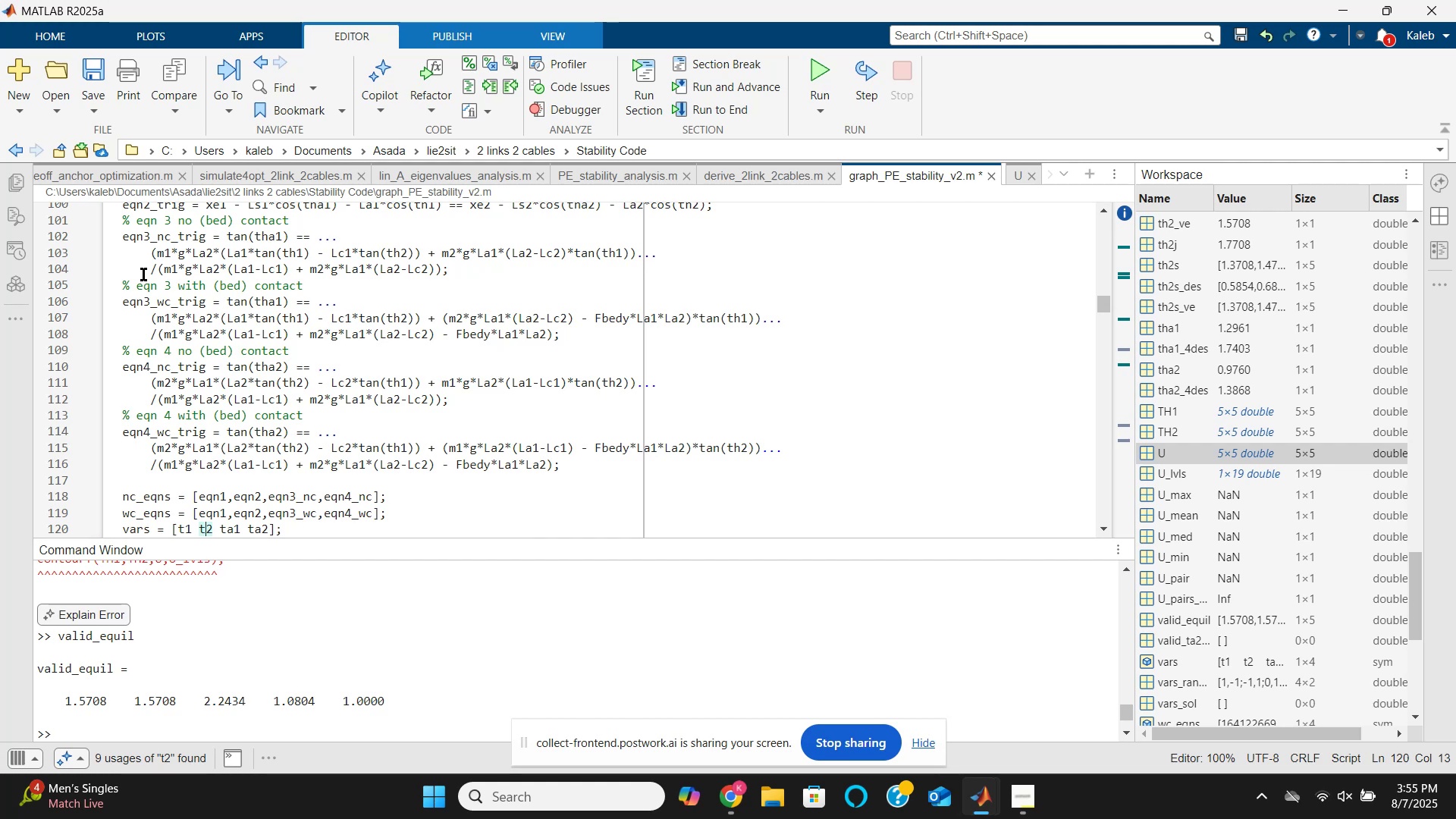 
wait(14.51)
 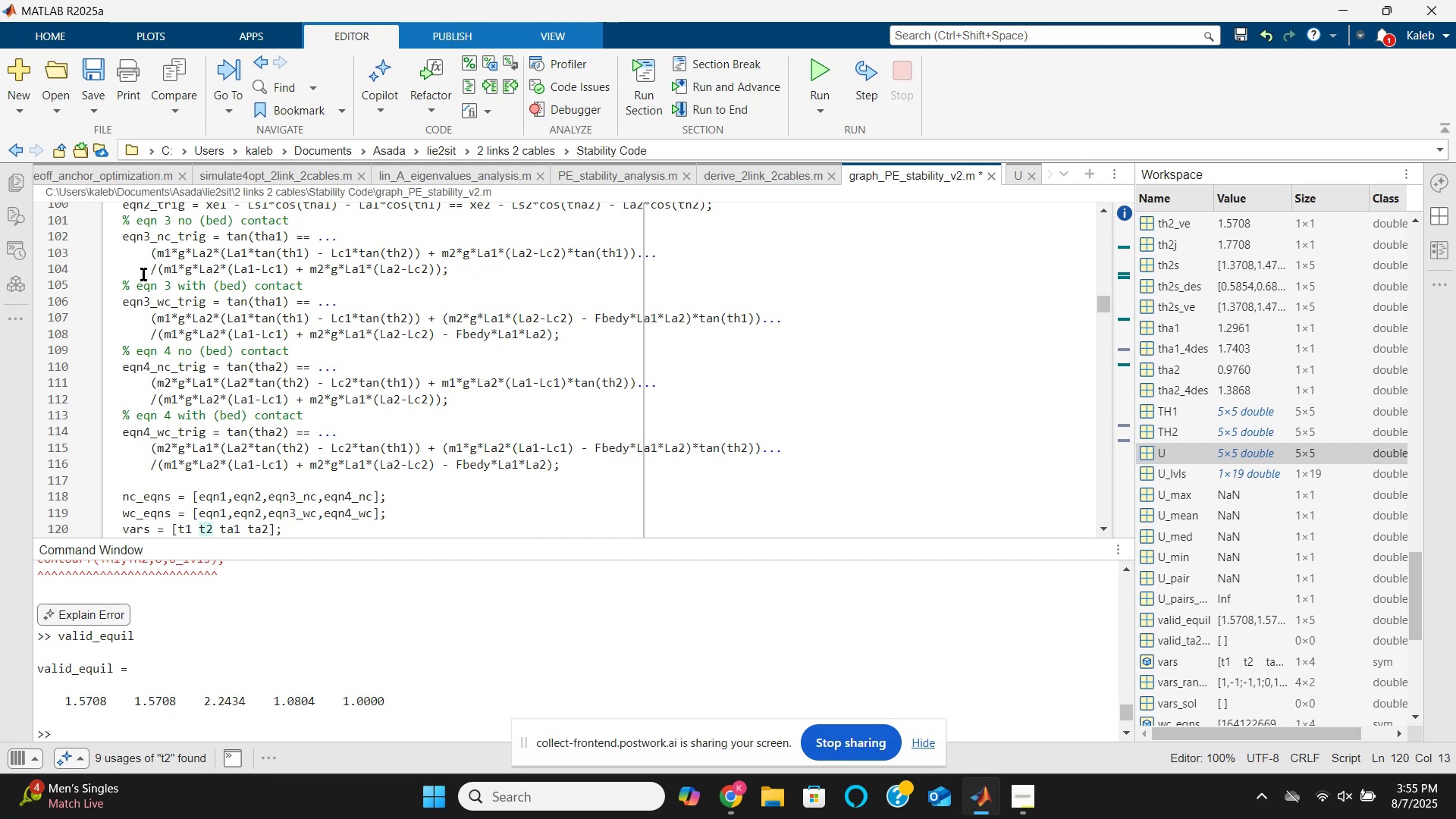 
key(Control+C)
 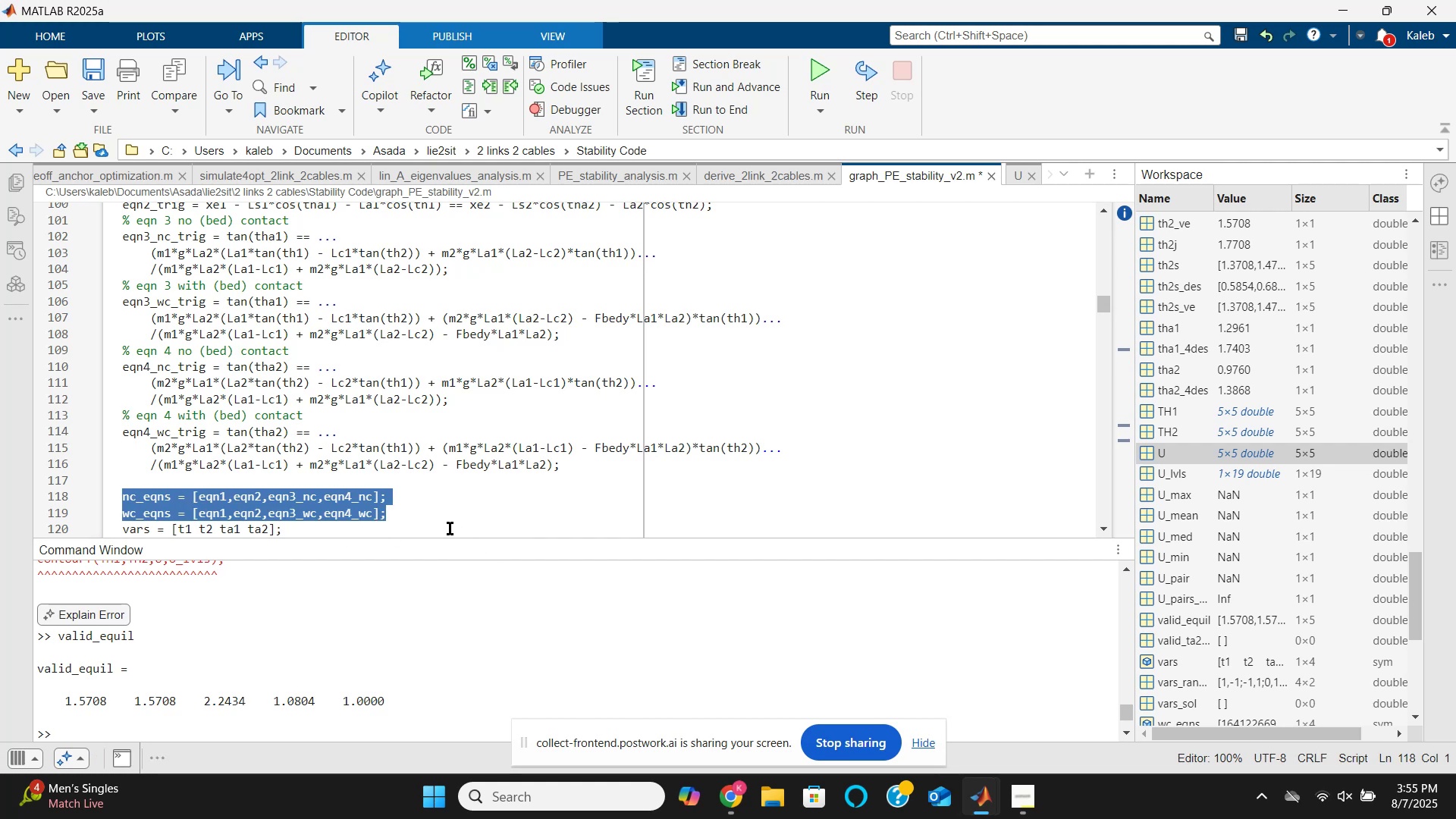 
left_click([440, 519])
 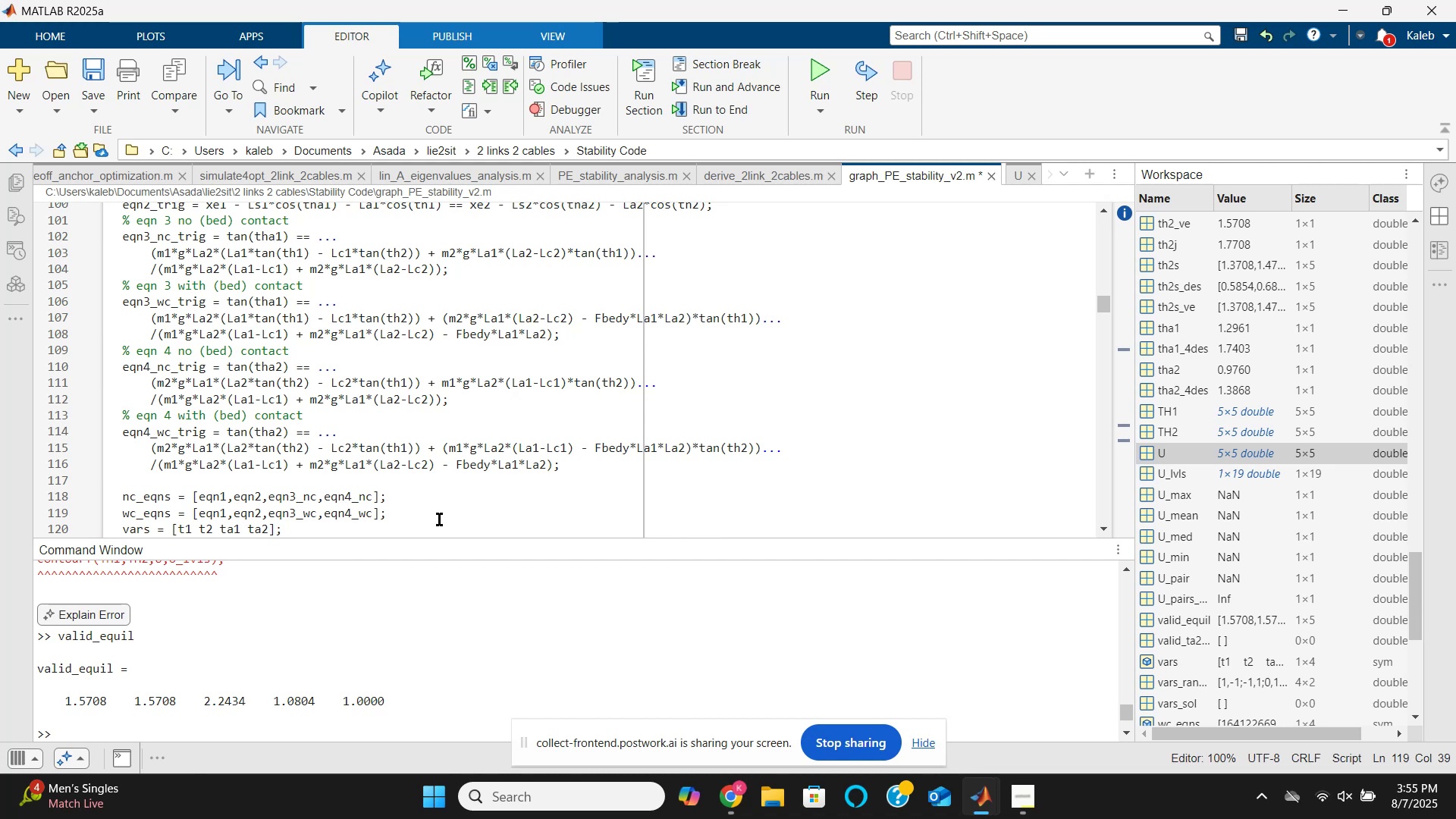 
scroll: coordinate [438, 513], scroll_direction: down, amount: 2.0
 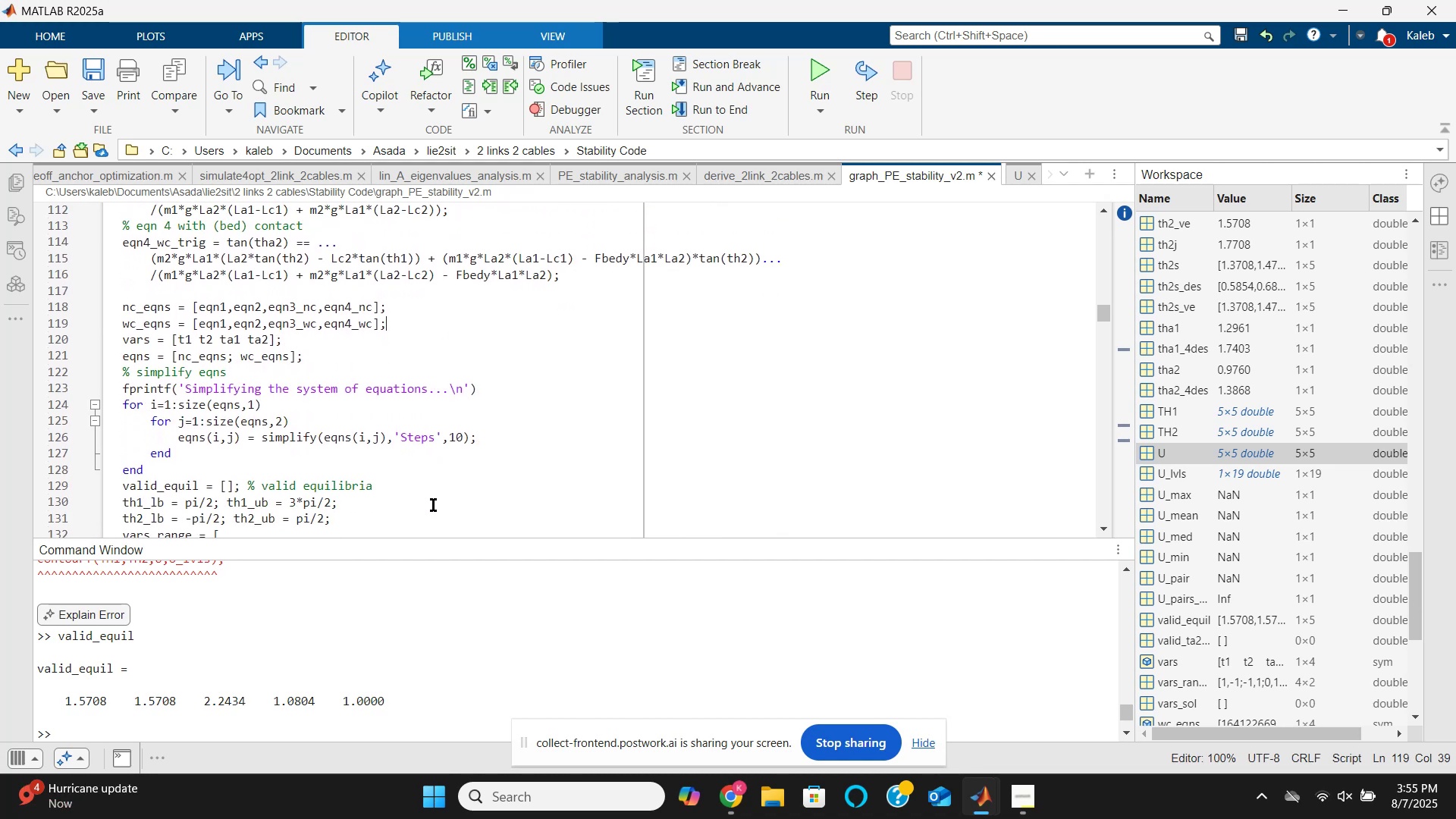 
wait(8.18)
 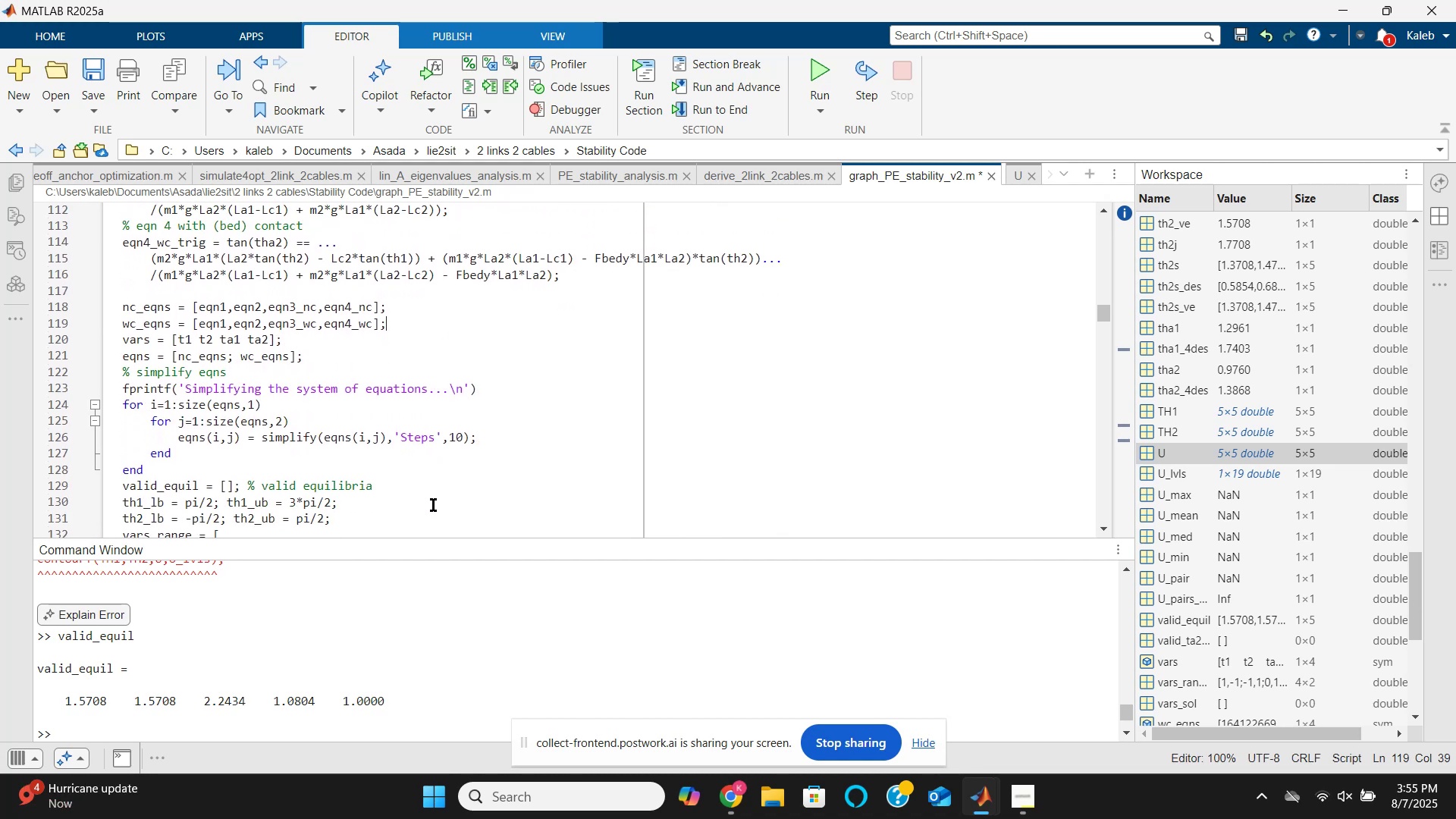 
scroll: coordinate [480, 448], scroll_direction: down, amount: 6.0
 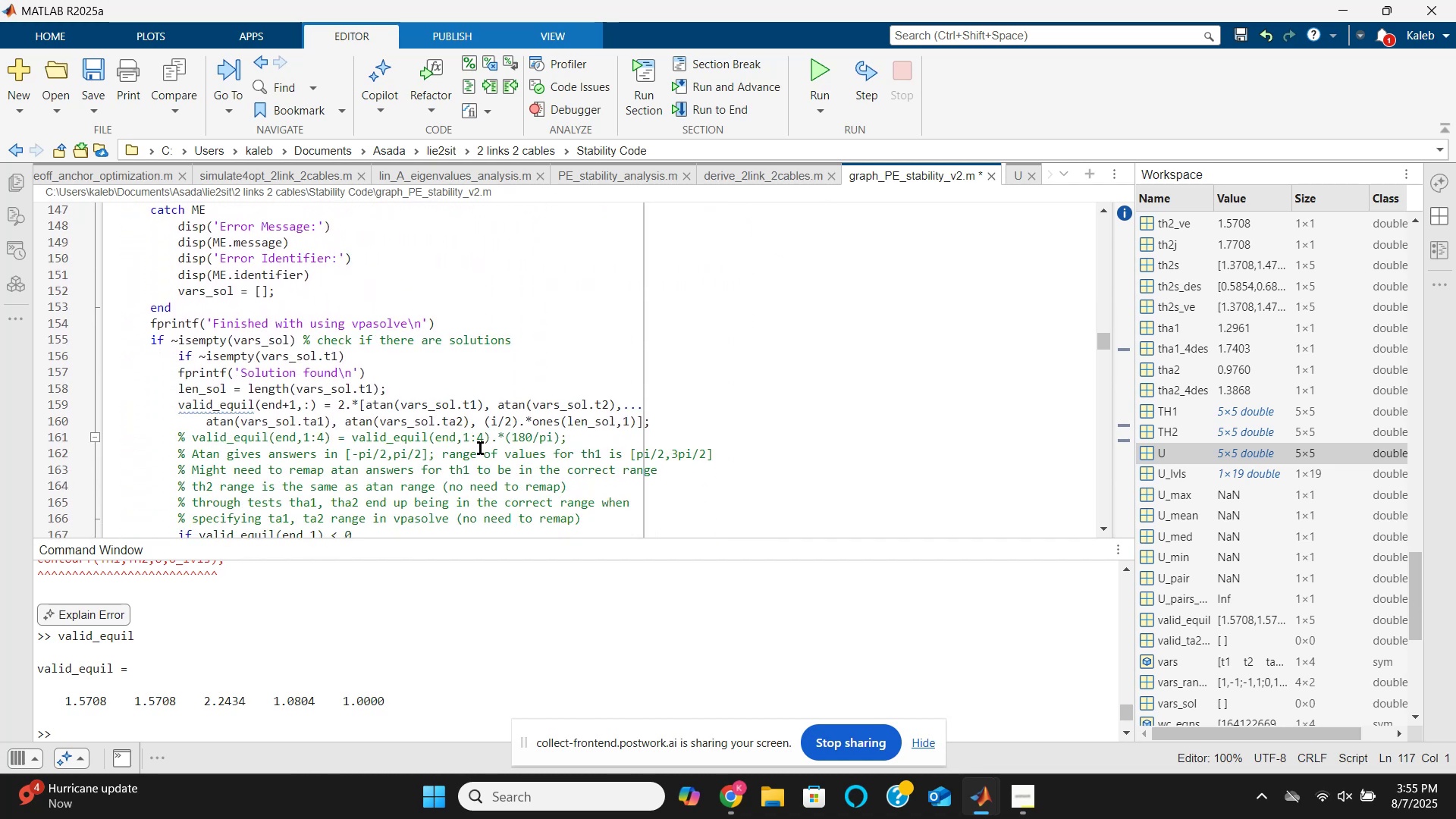 
scroll: coordinate [480, 448], scroll_direction: up, amount: 6.0
 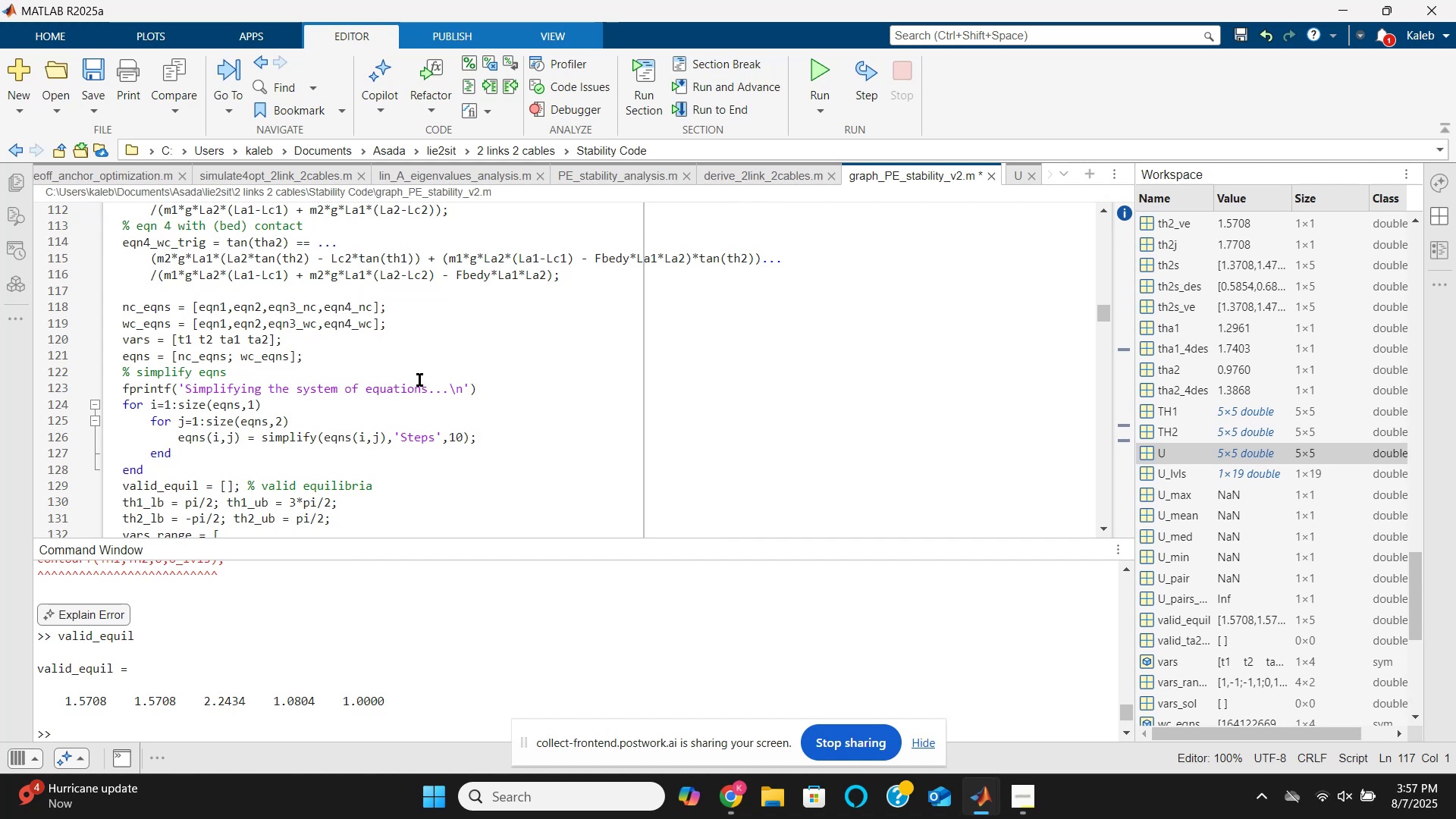 
wait(78.82)
 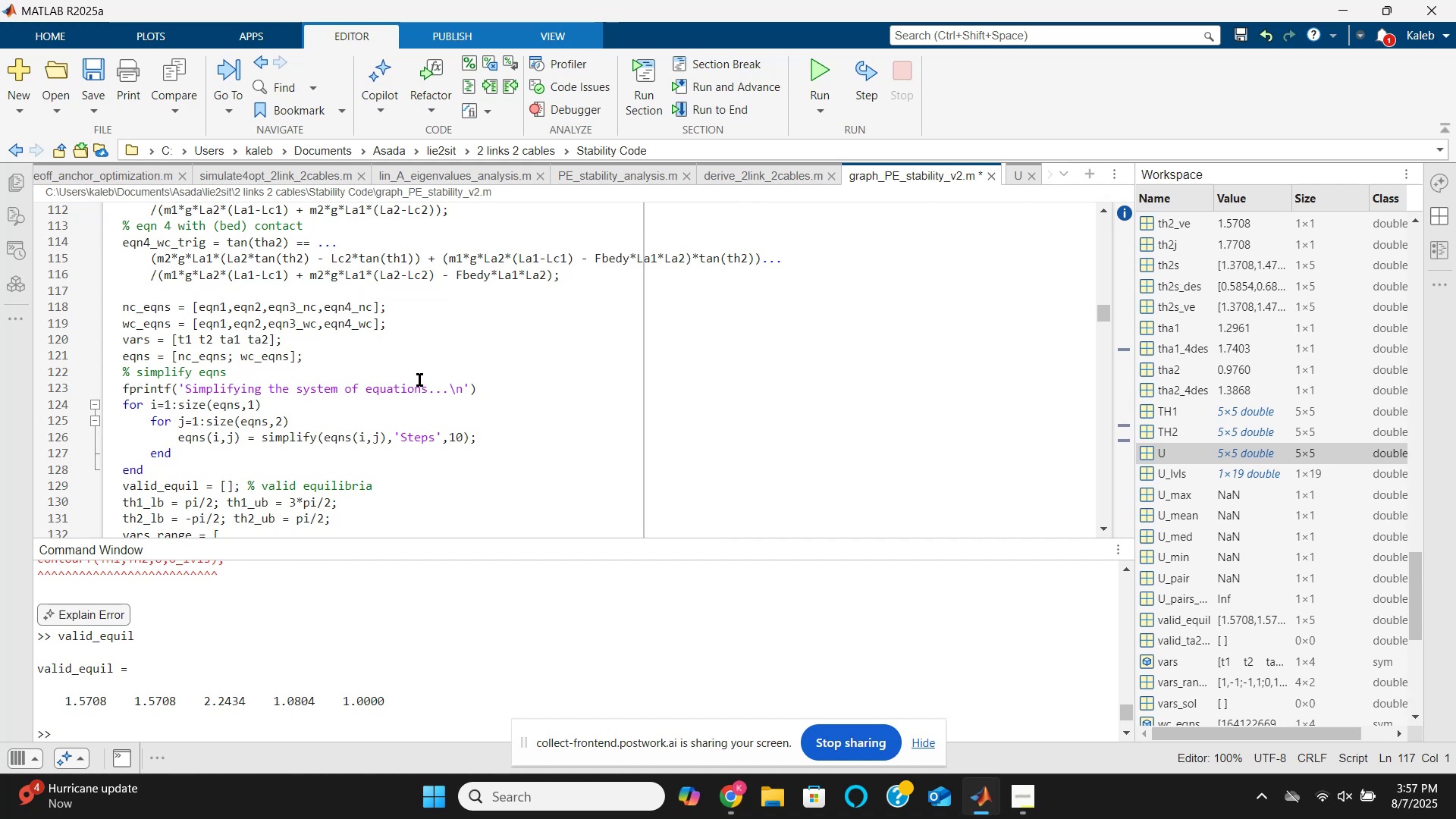 
type(for )
 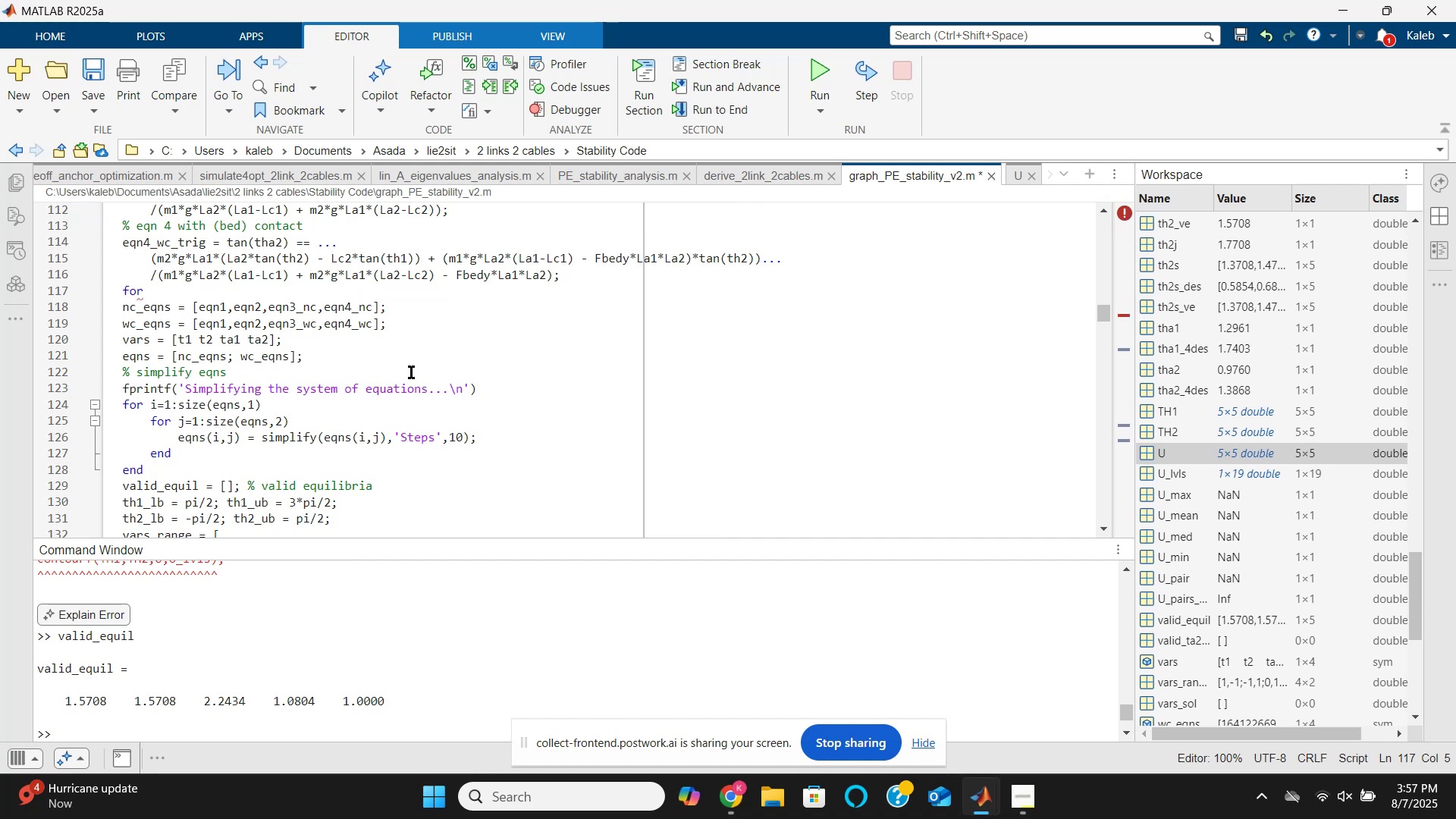 
type(set=1:@)
key(Backspace)
type(2)
 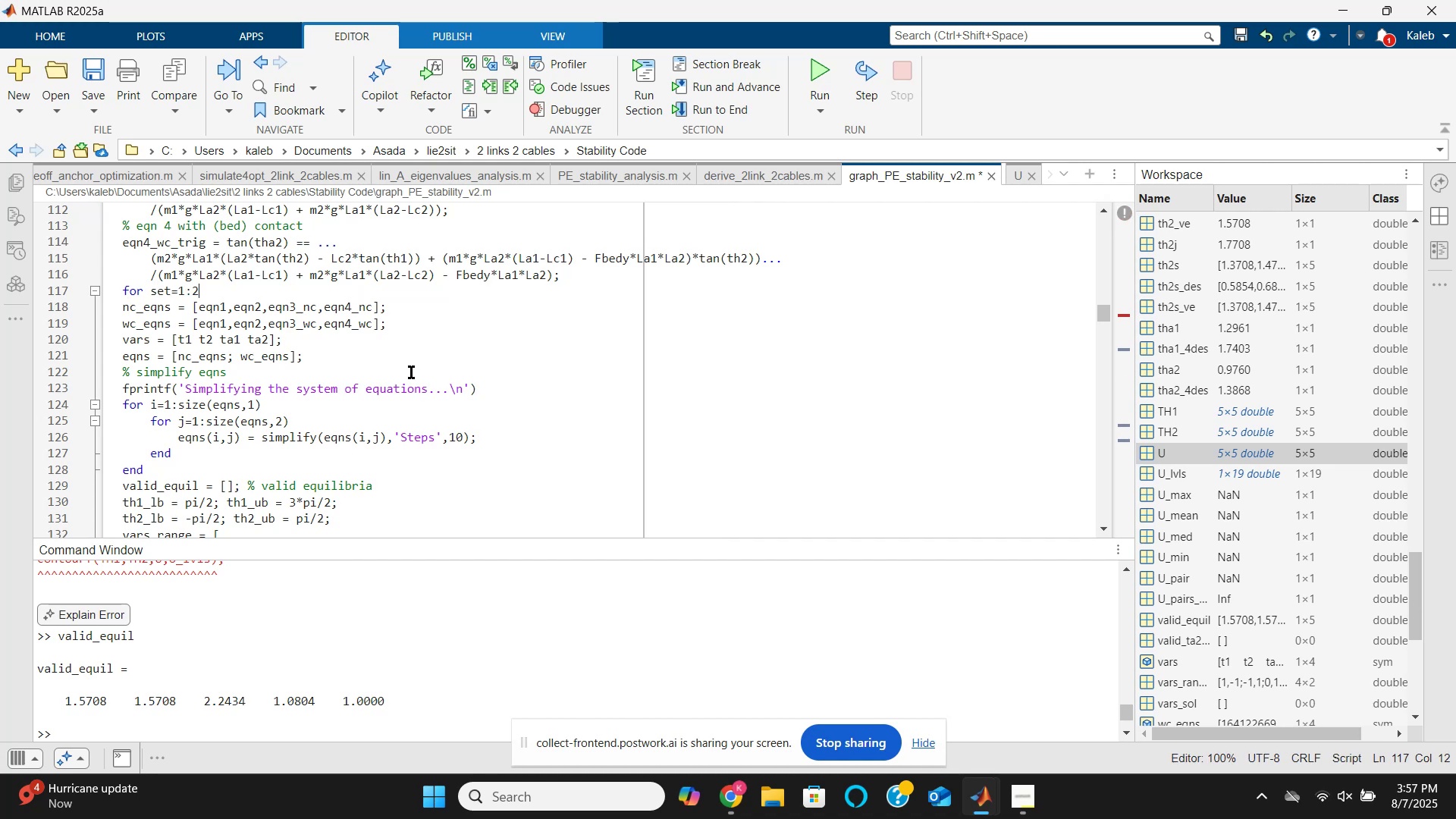 
key(Enter)
 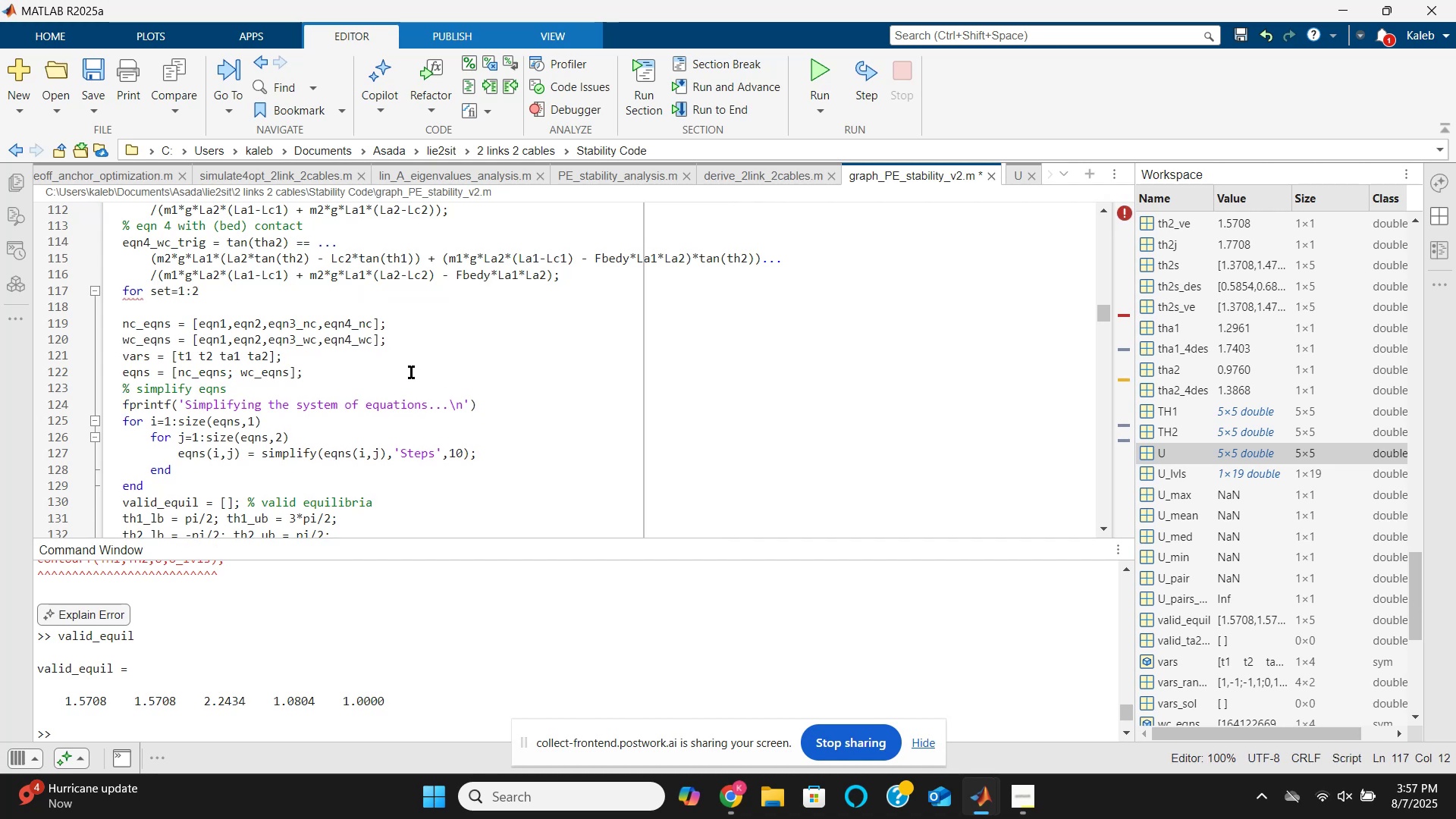 
type(if set==1)
 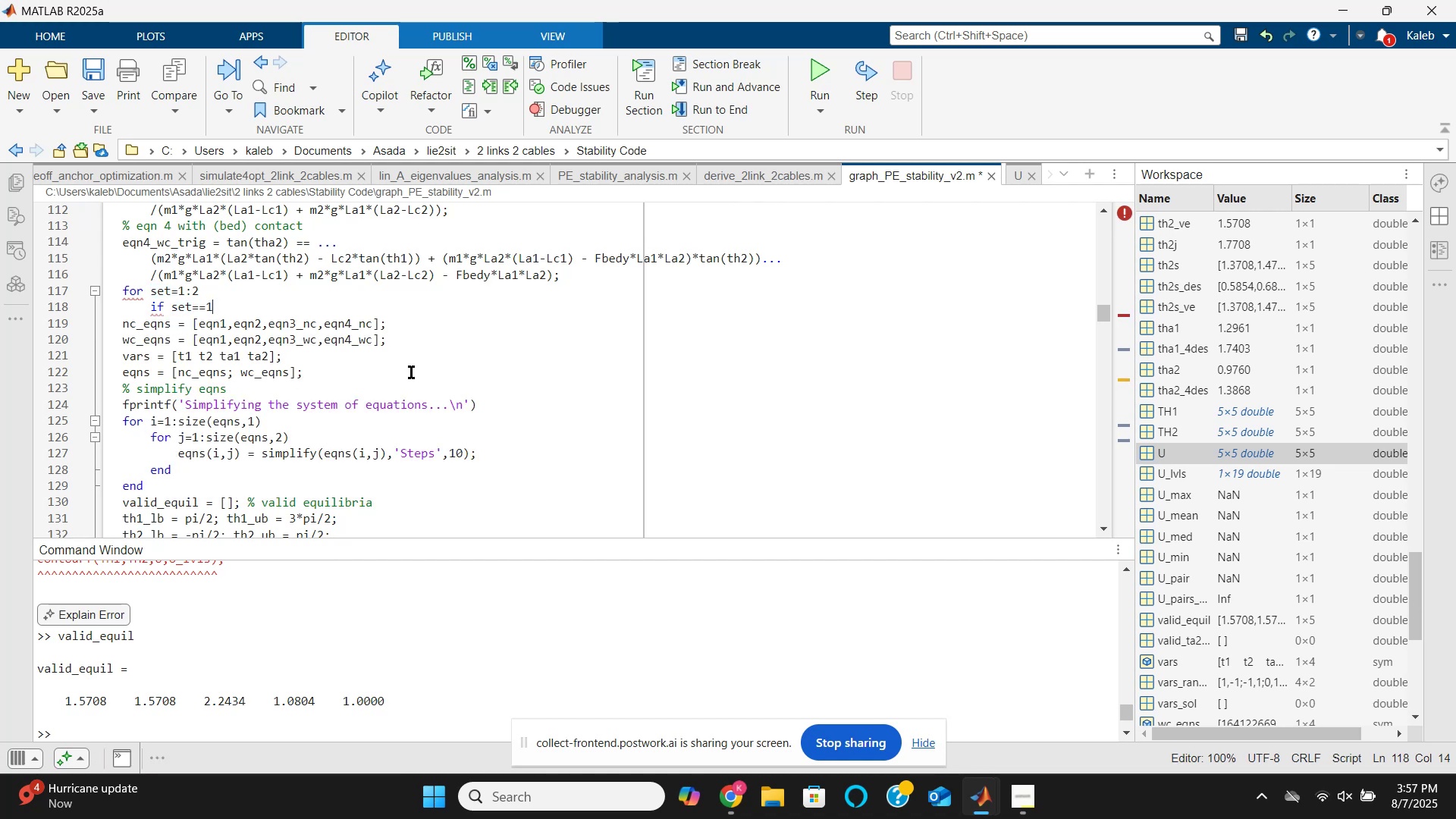 
wait(7.01)
 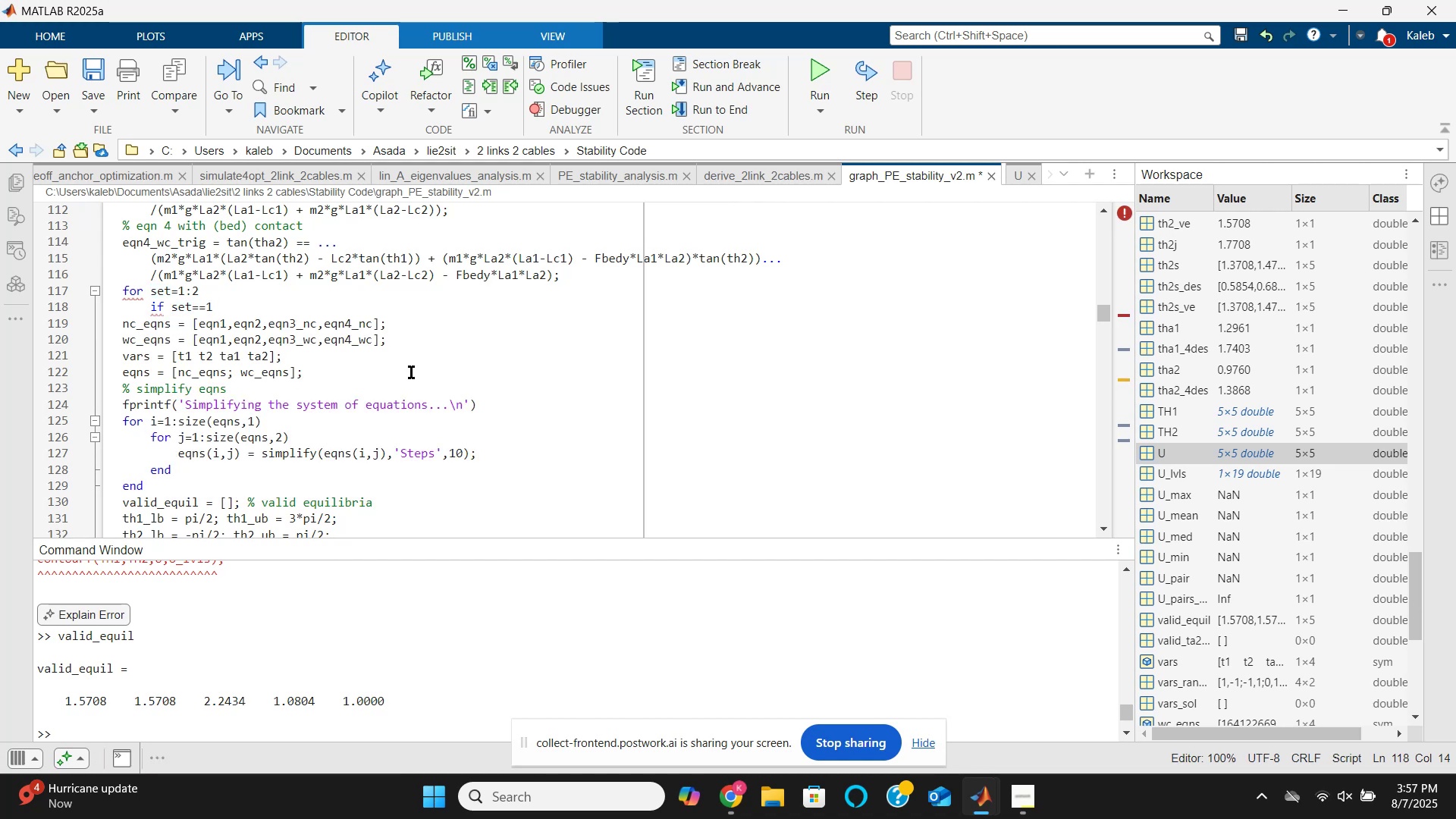 
key(Semicolon)
 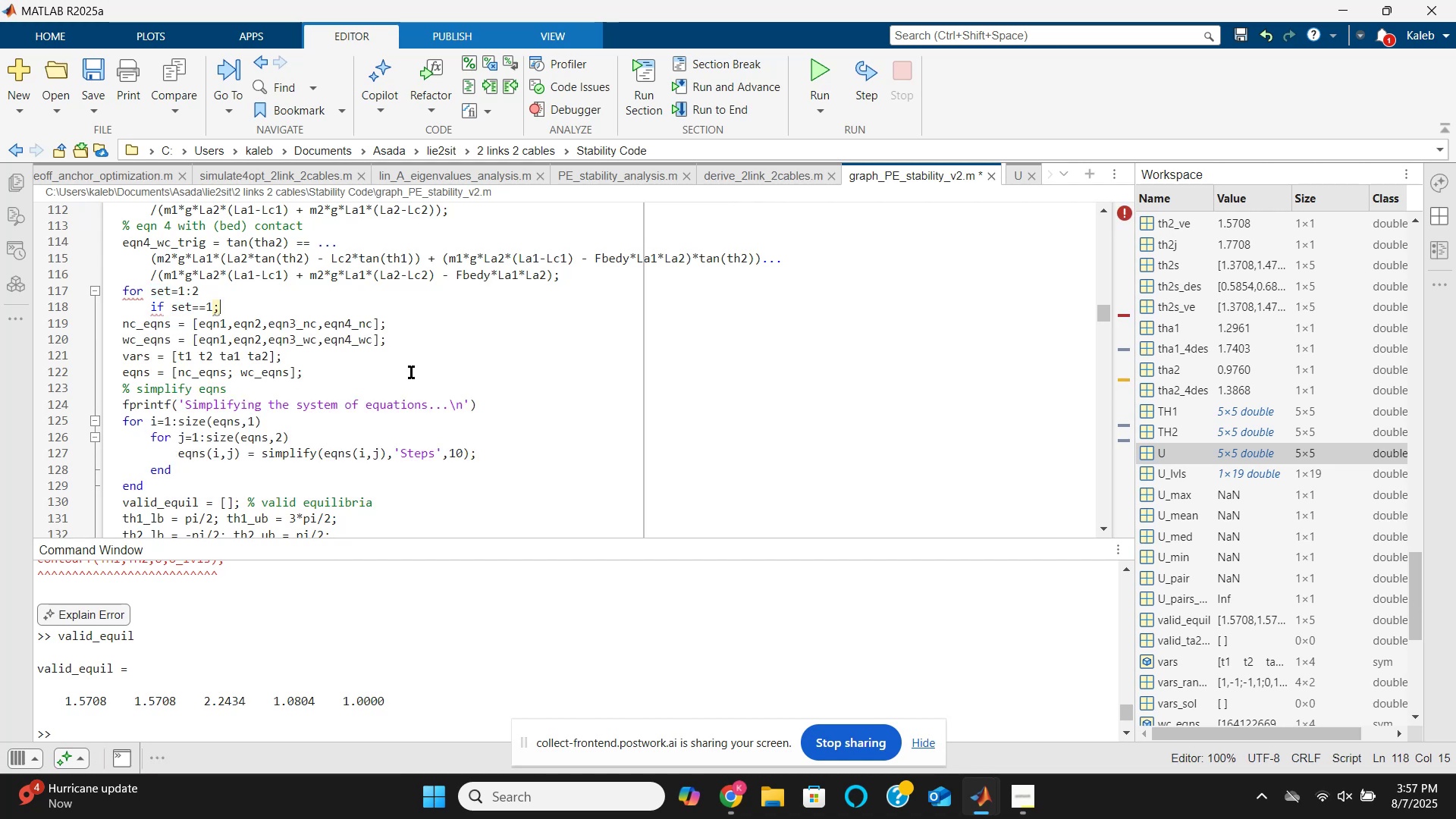 
key(Backspace)
 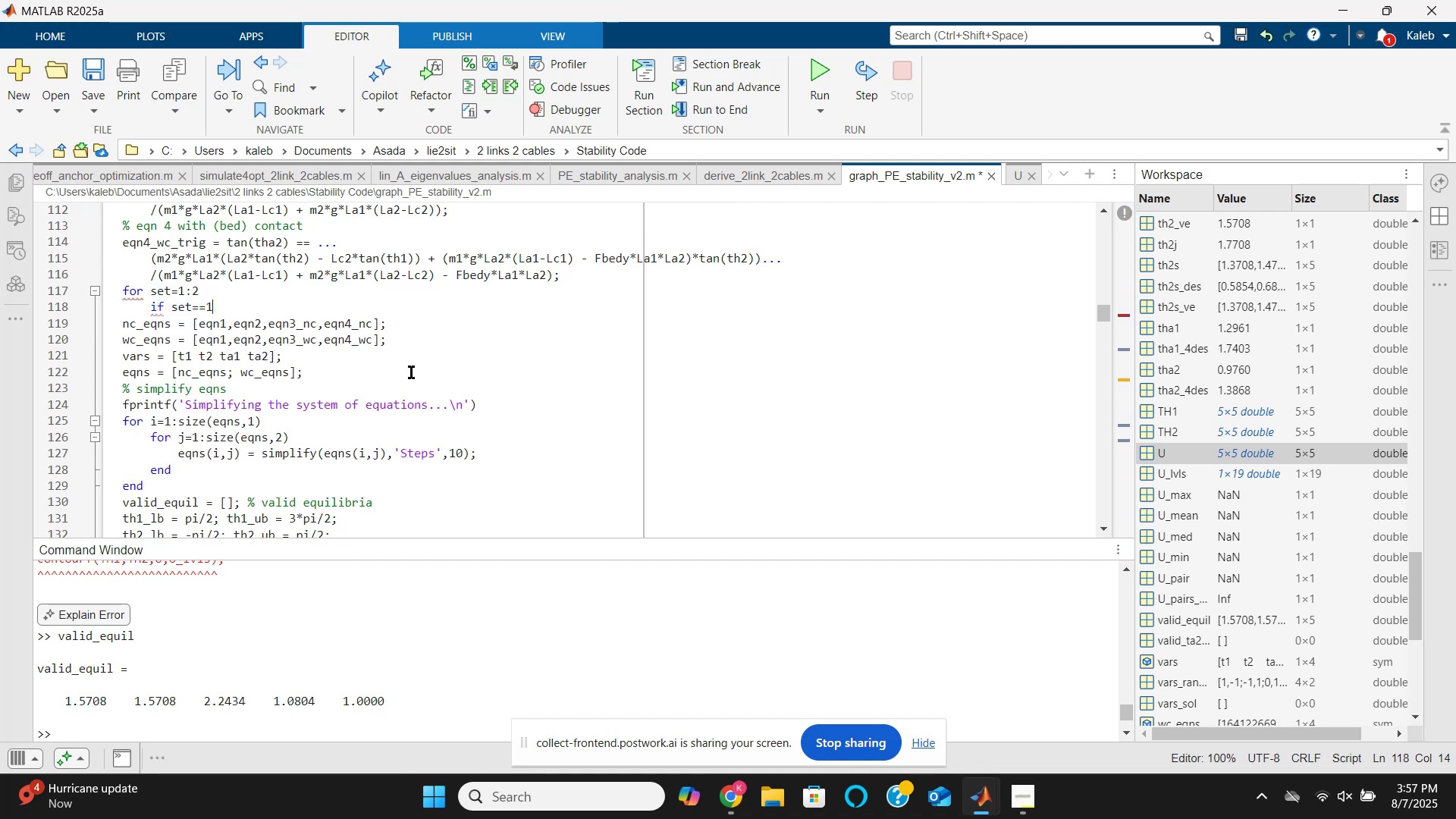 
key(Enter)
 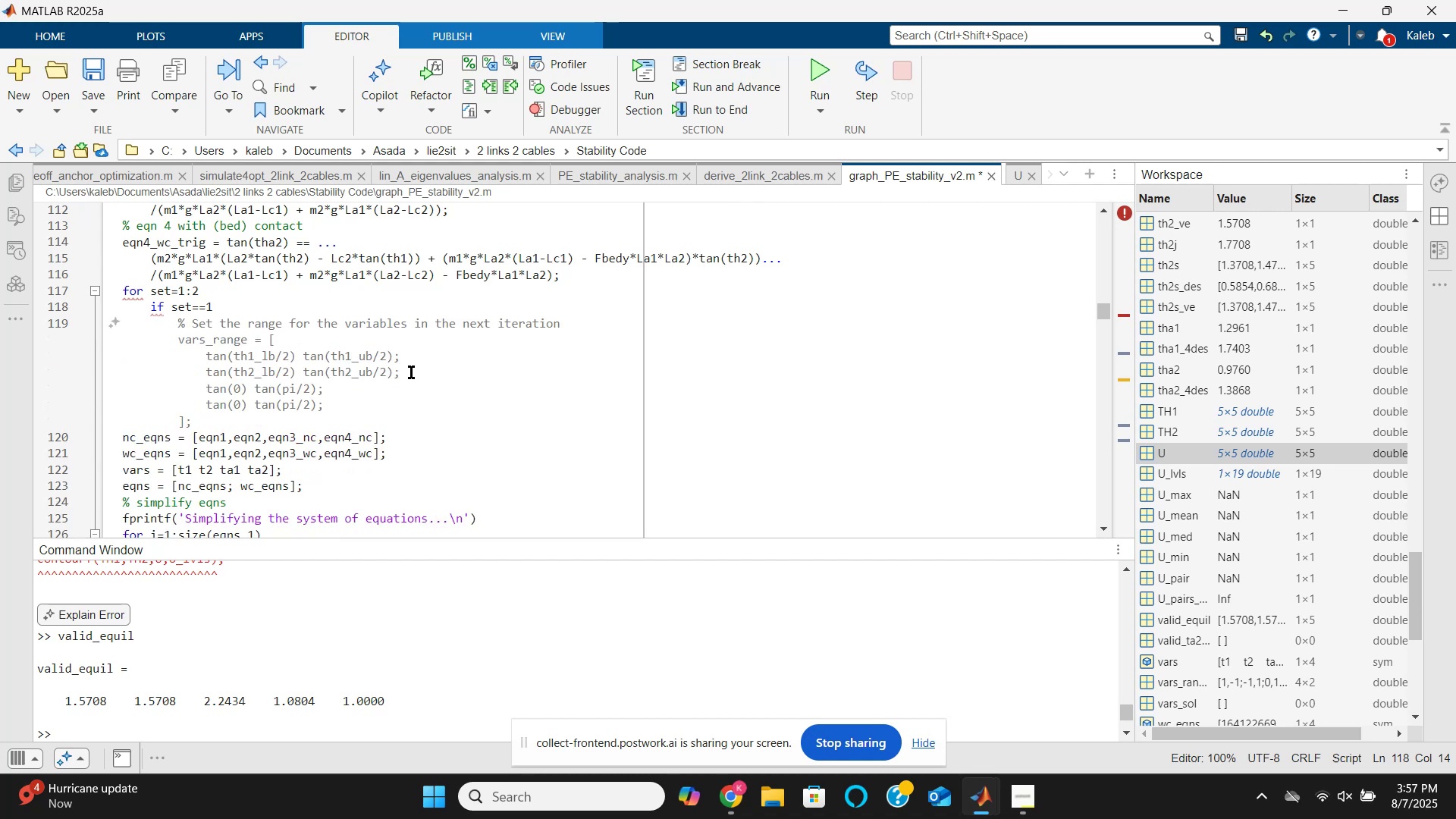 
wait(5.29)
 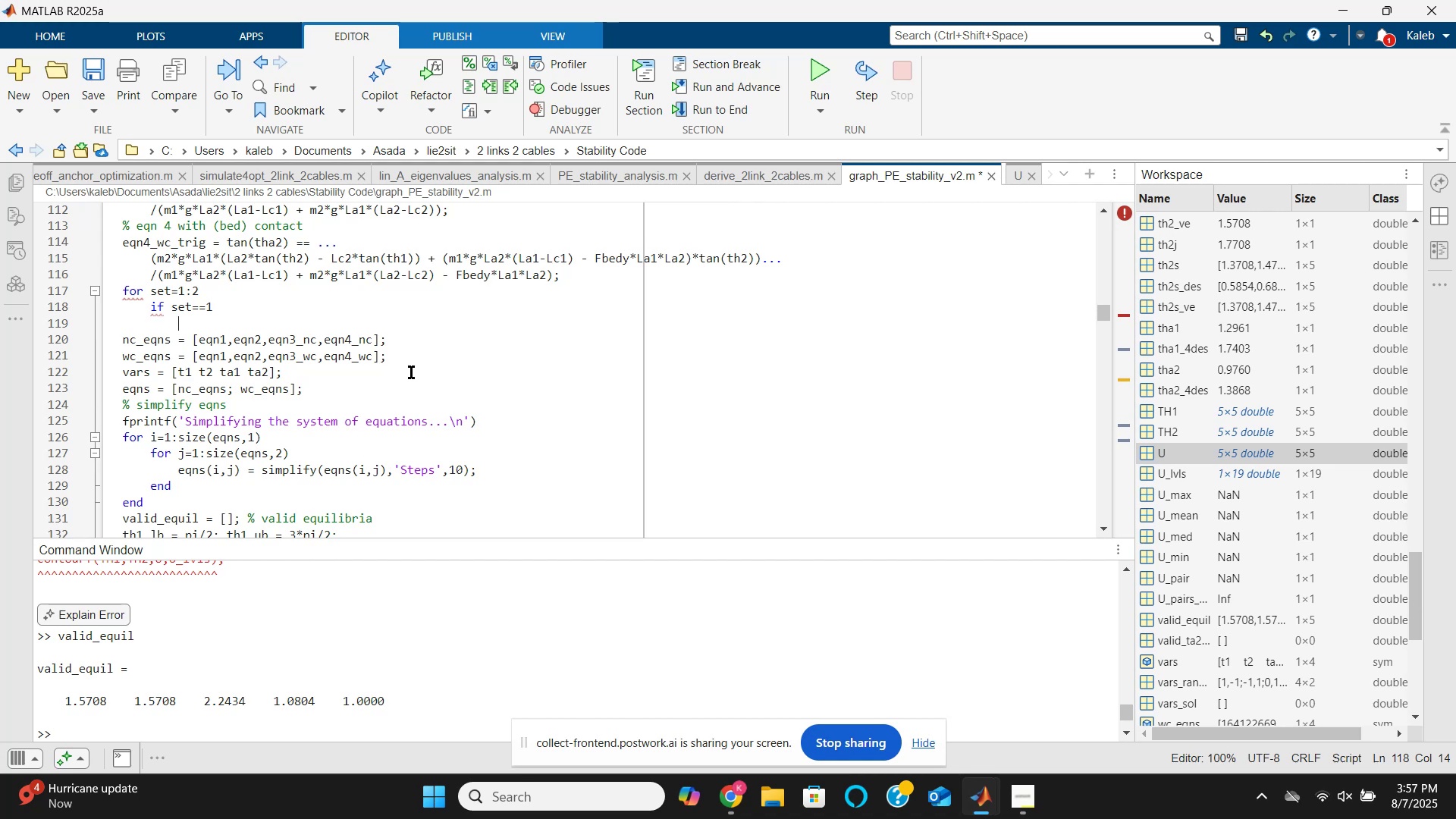 
type(eqn4 = eqm)
key(Backspace)
type(n4_reif=)
key(Backspace)
key(Backspace)
key(Backspace)
key(Backspace)
key(Backspace)
key(Backspace)
type(trig;)
 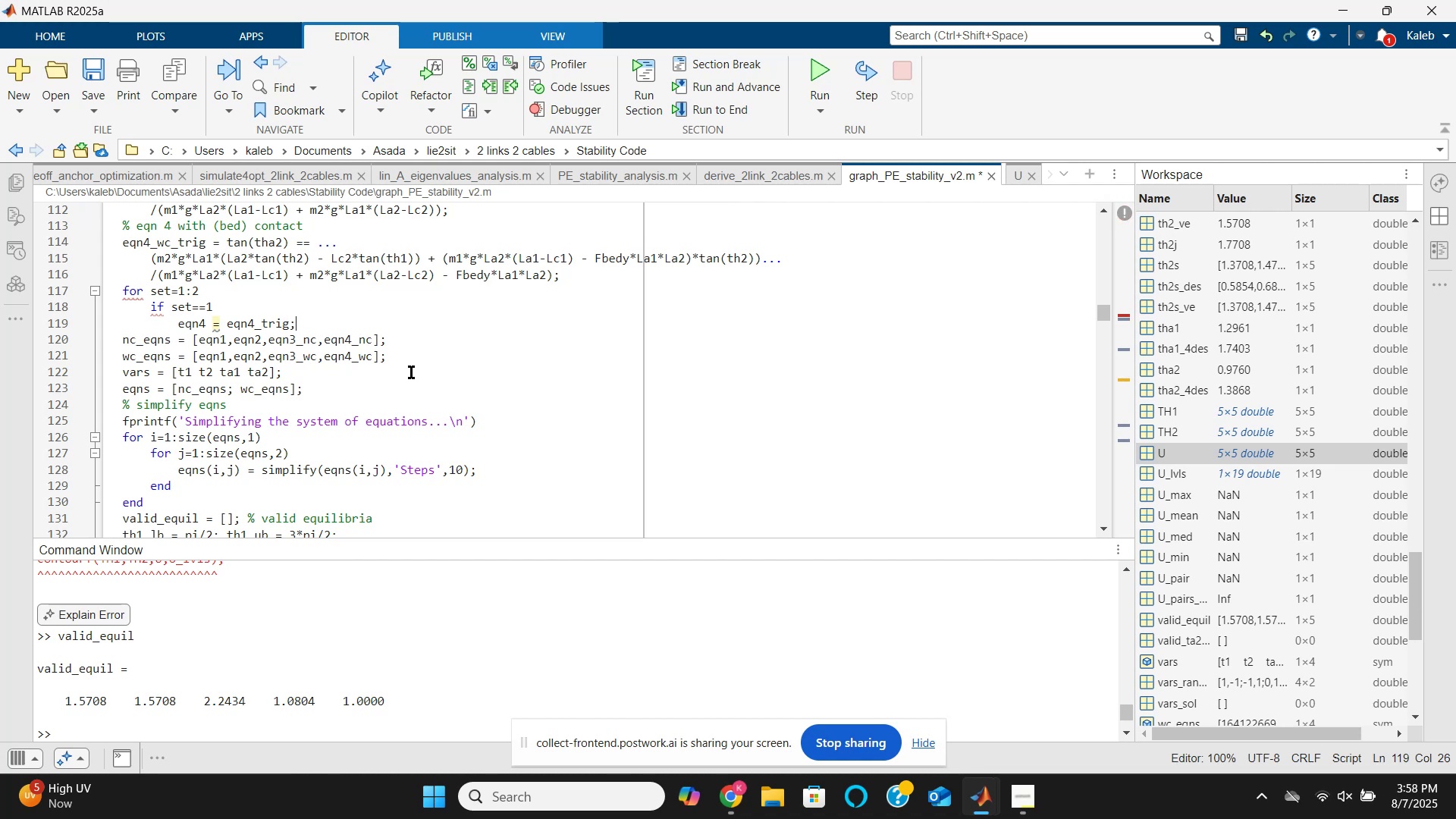 
left_click([221, 312])
 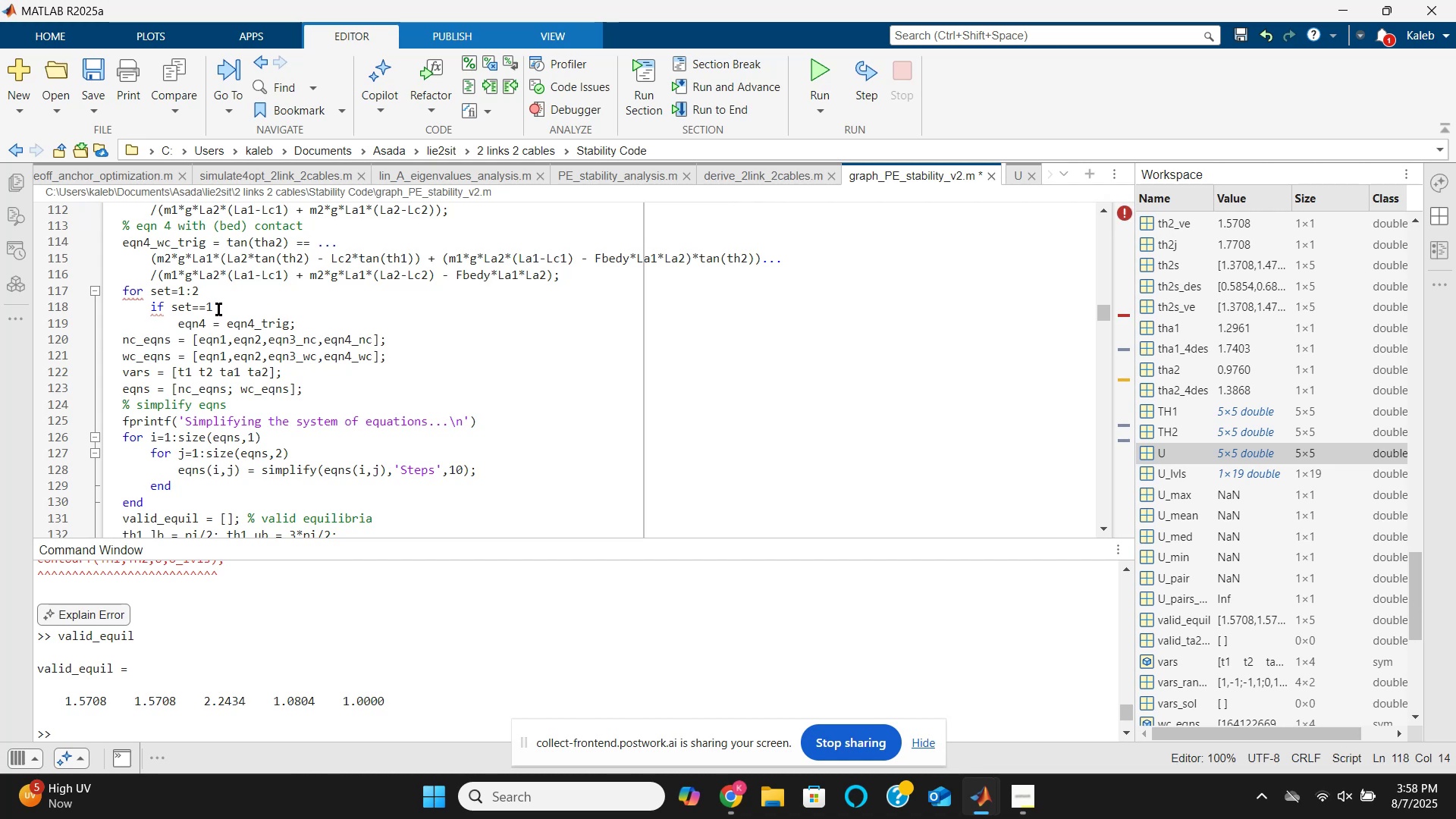 
key(Backspace)
 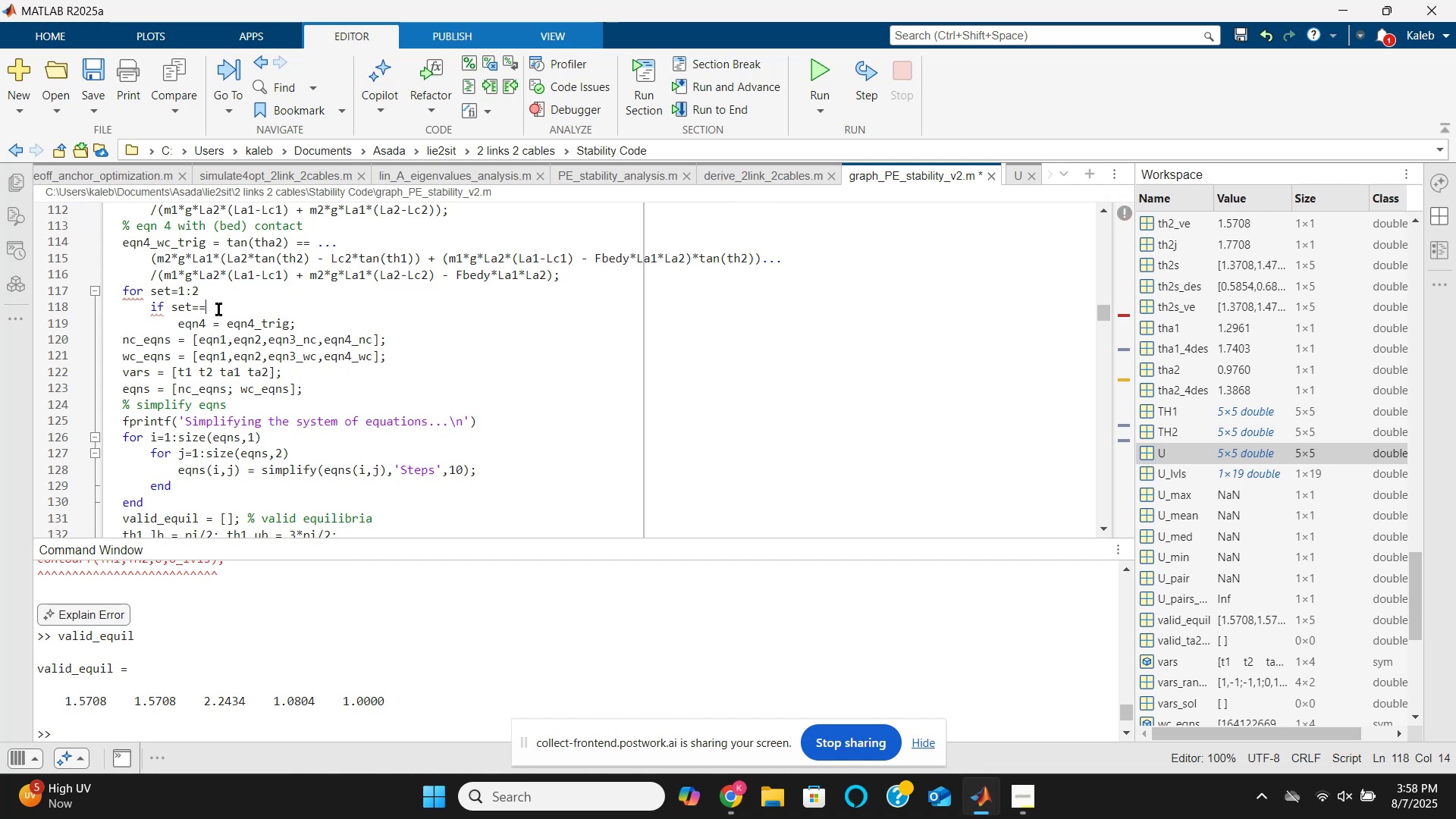 
key(2)
 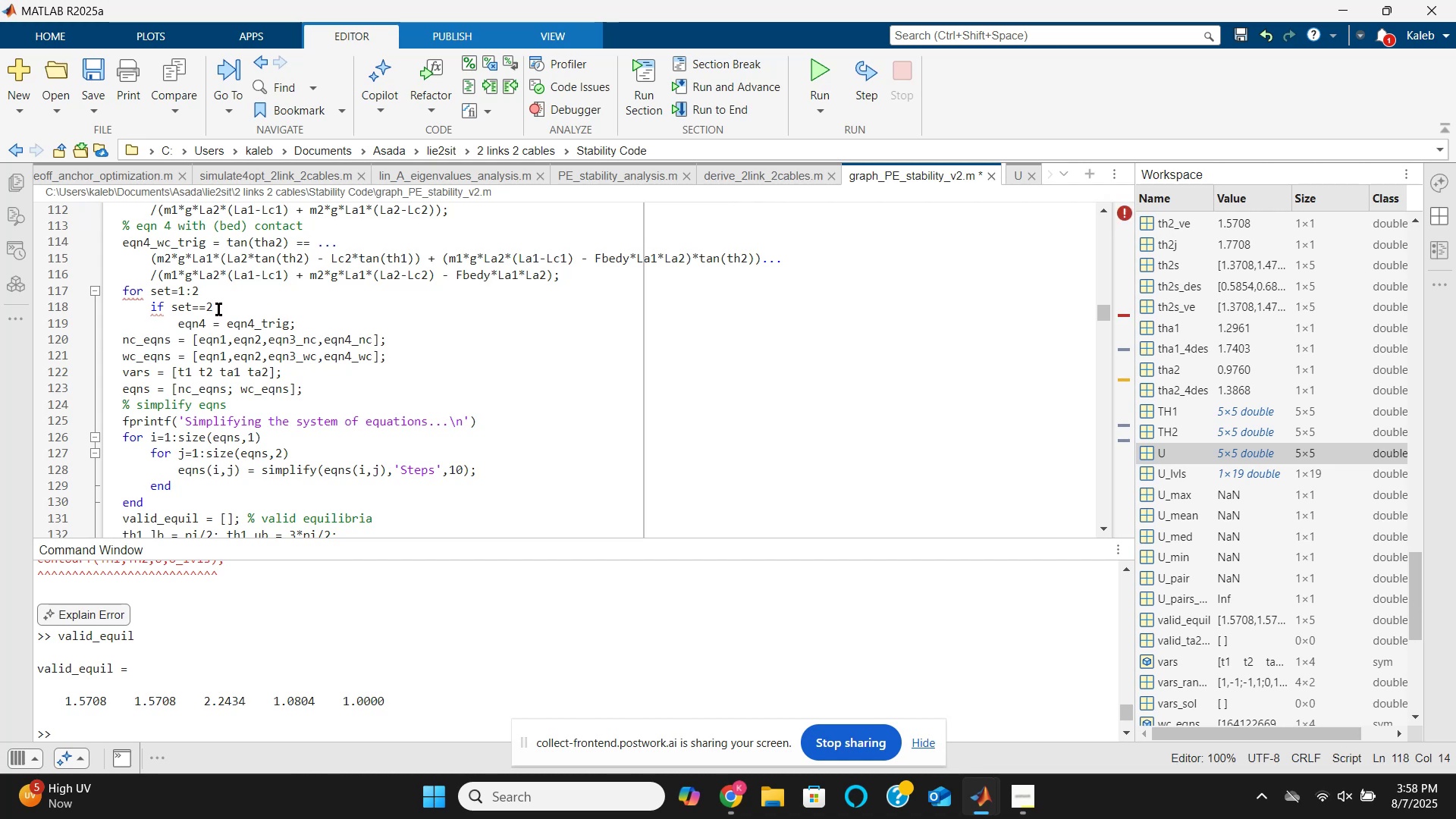 
key(ArrowDown)
 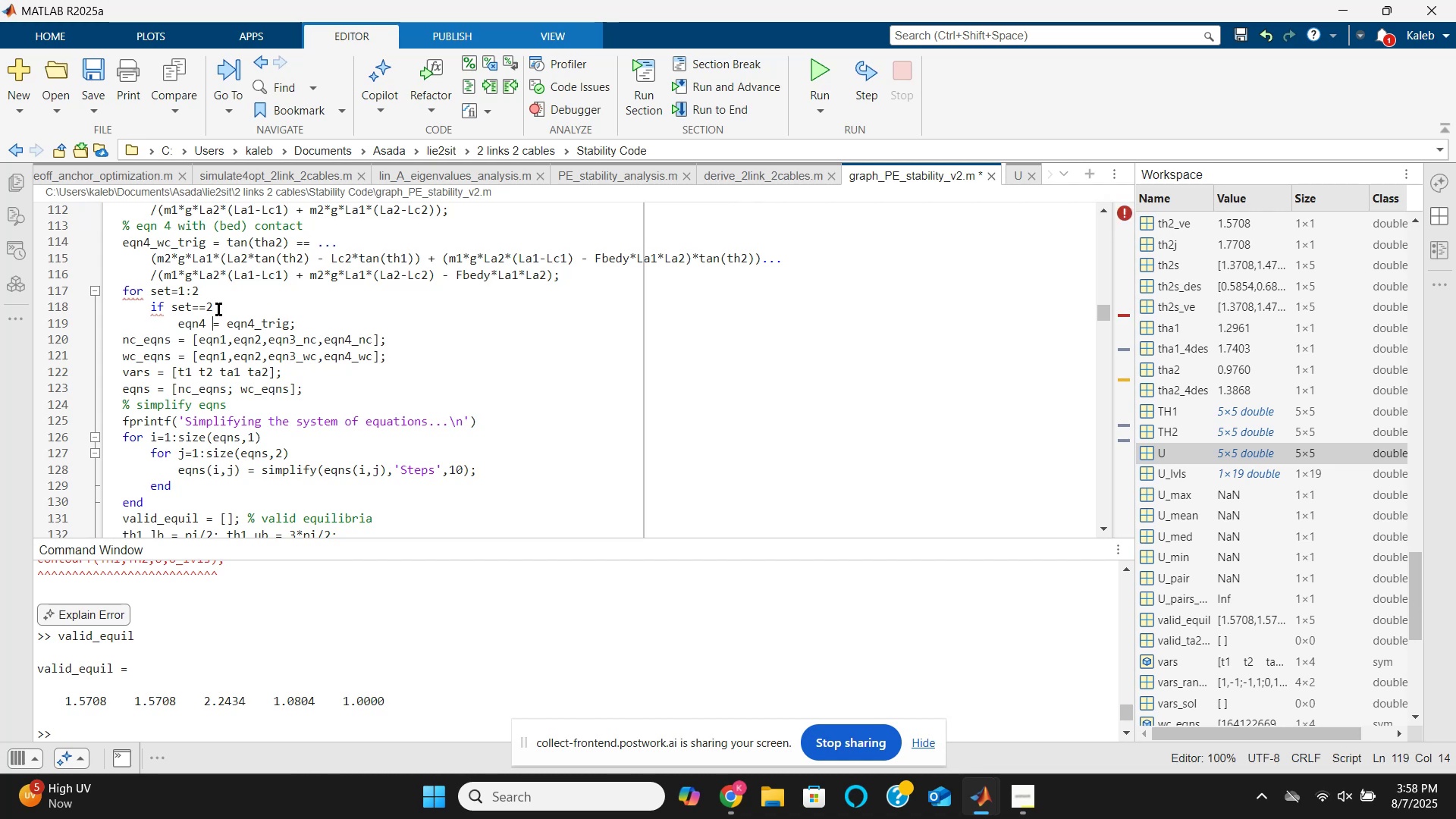 
key(End)
 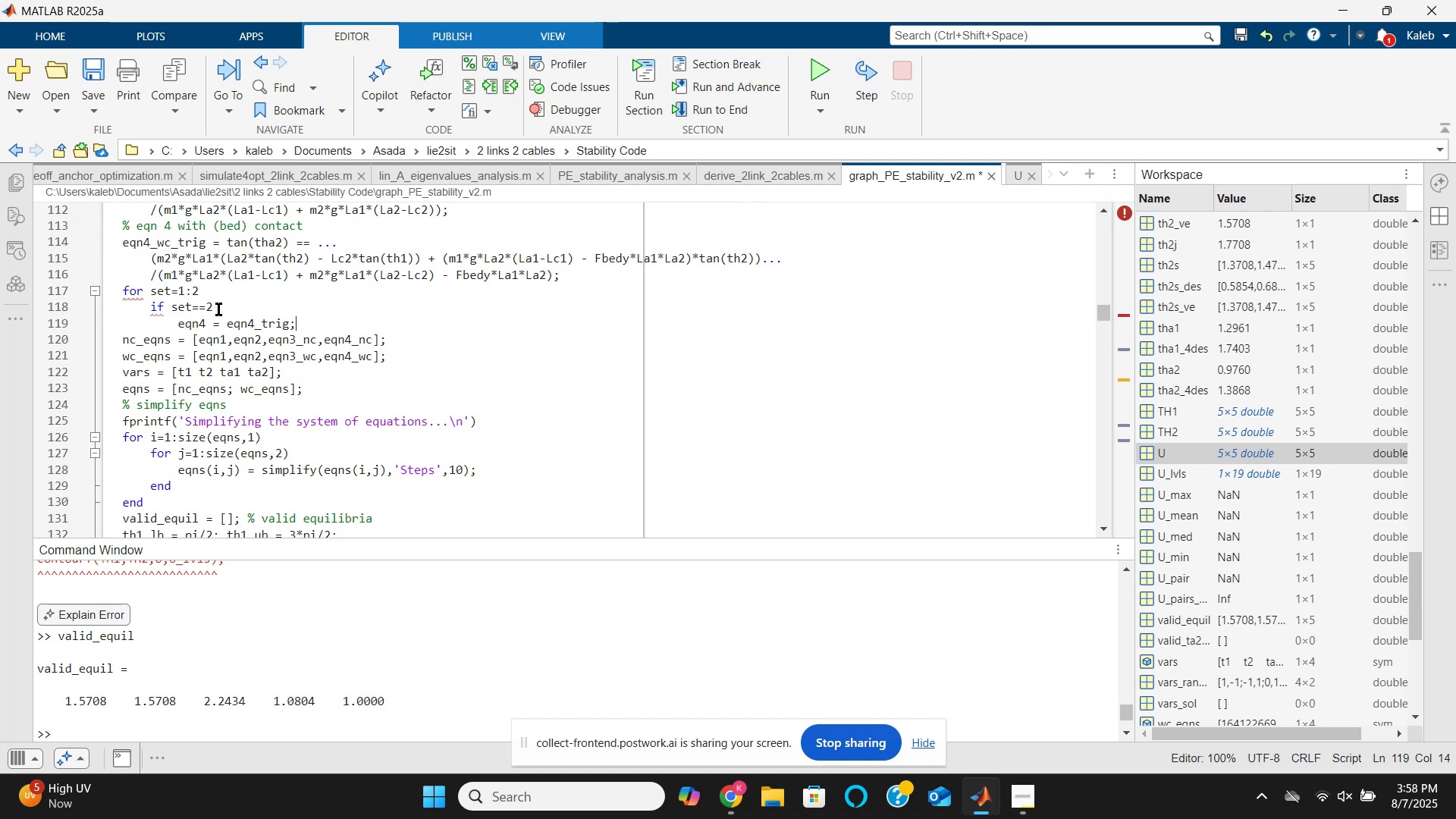 
key(Enter)
 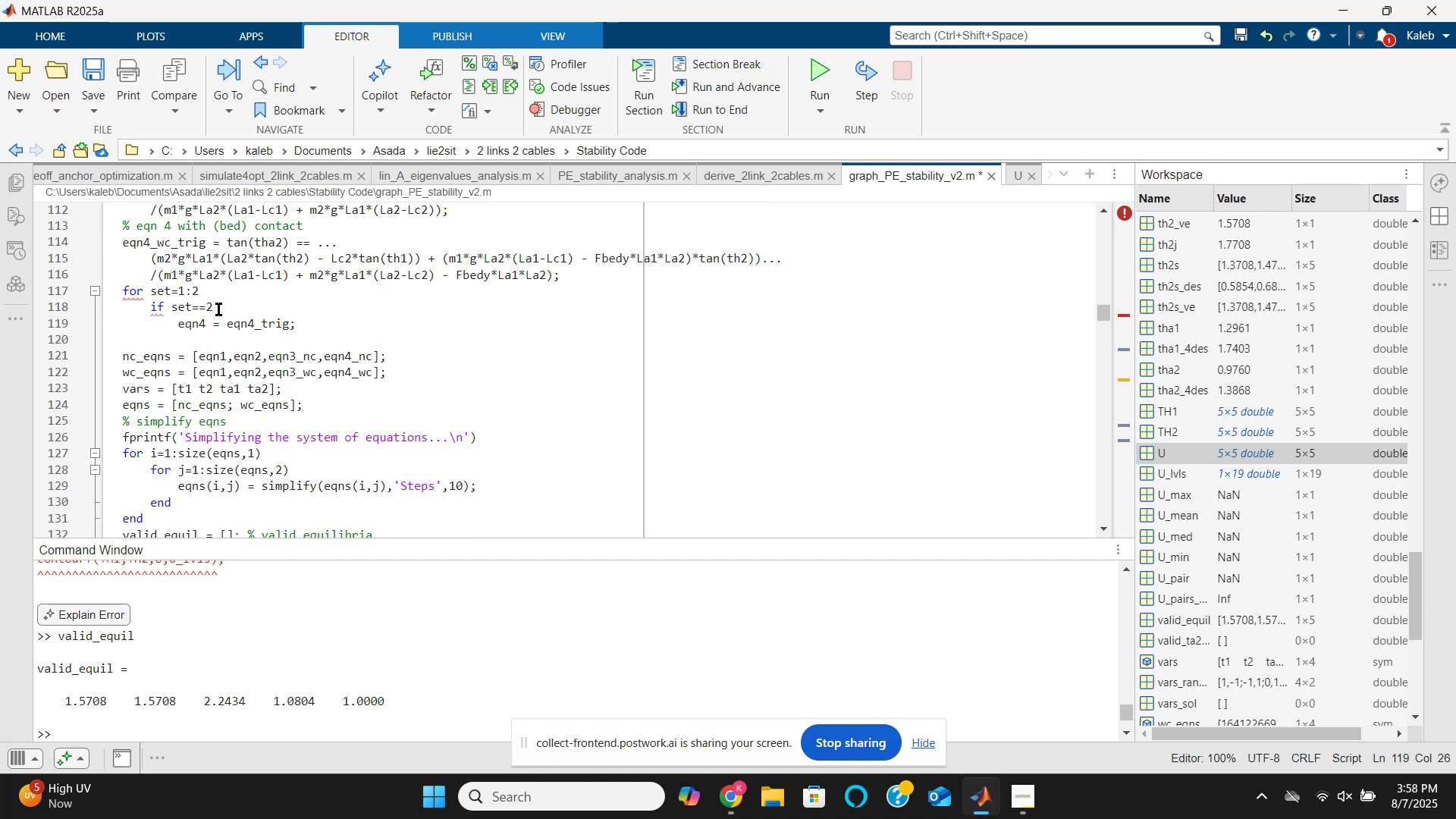 
type(eqn4 = )
key(Backspace)
key(Backspace)
key(Backspace)
key(Backspace)
key(Backspace)
key(Backspace)
key(Backspace)
key(Backspace)
key(Backspace)
key(Backspace)
key(Backspace)
key(Backspace)
key(Backspace)
 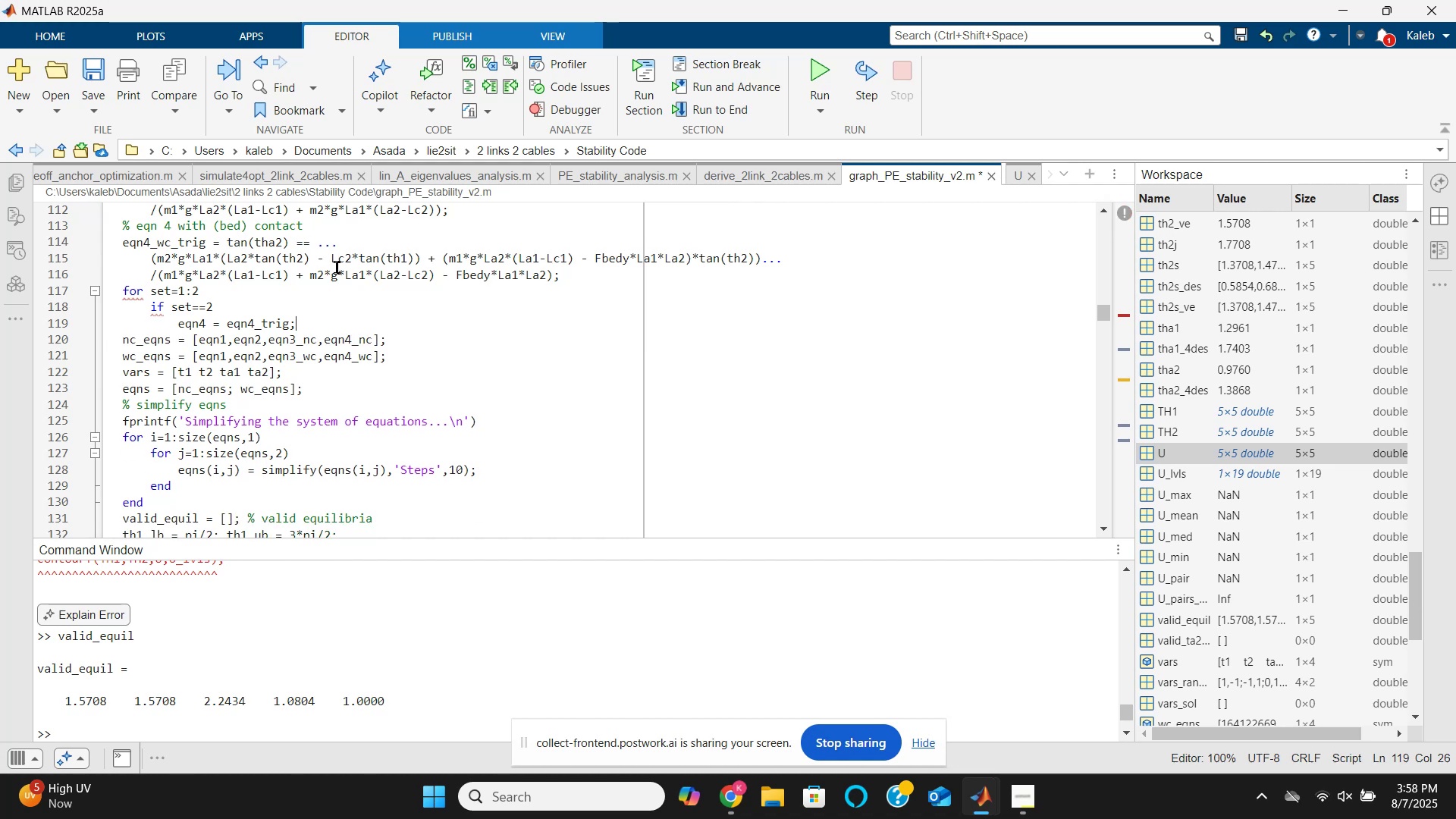 
key(ArrowUp)
 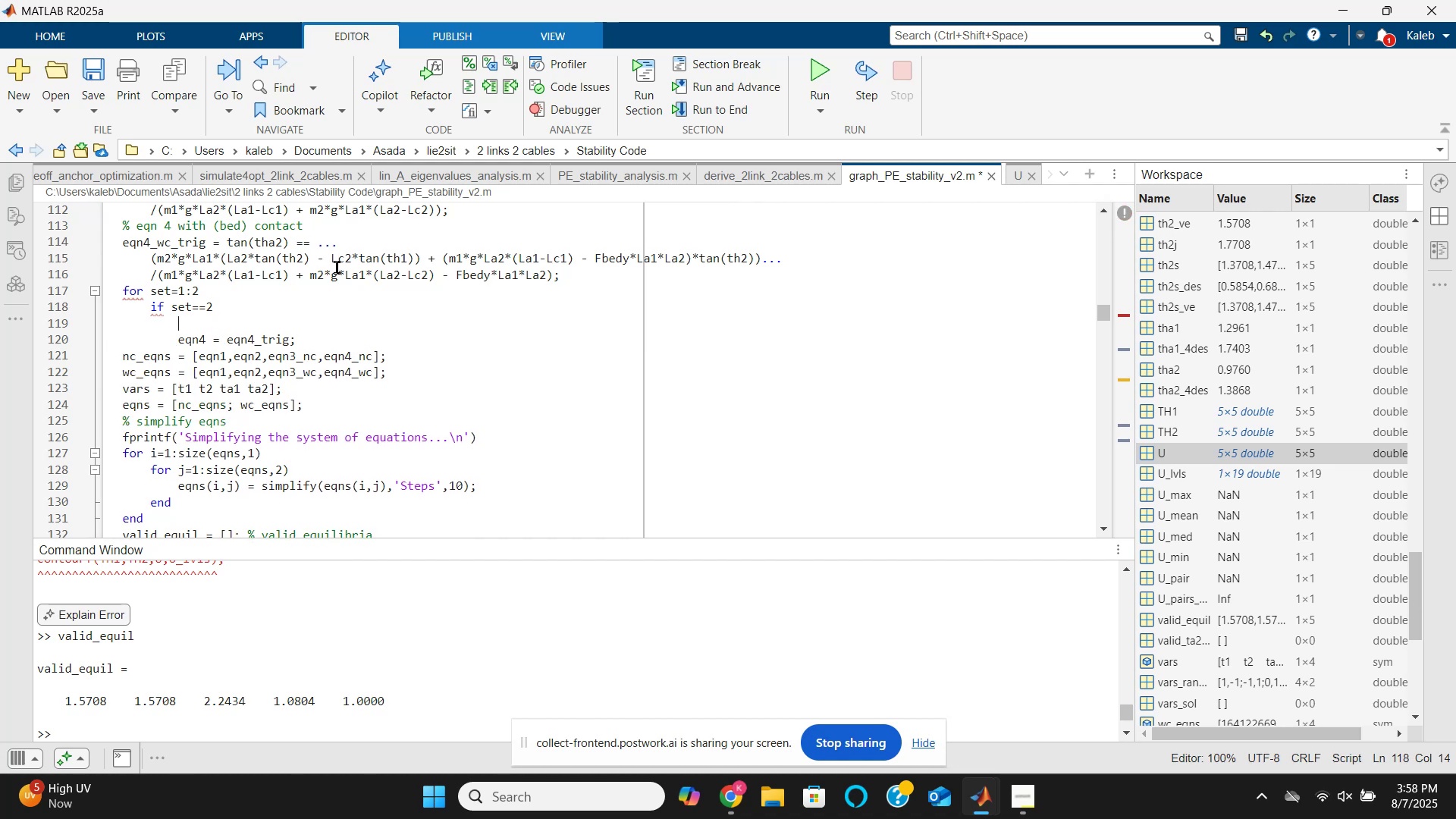 
type(eqn1 = w)
 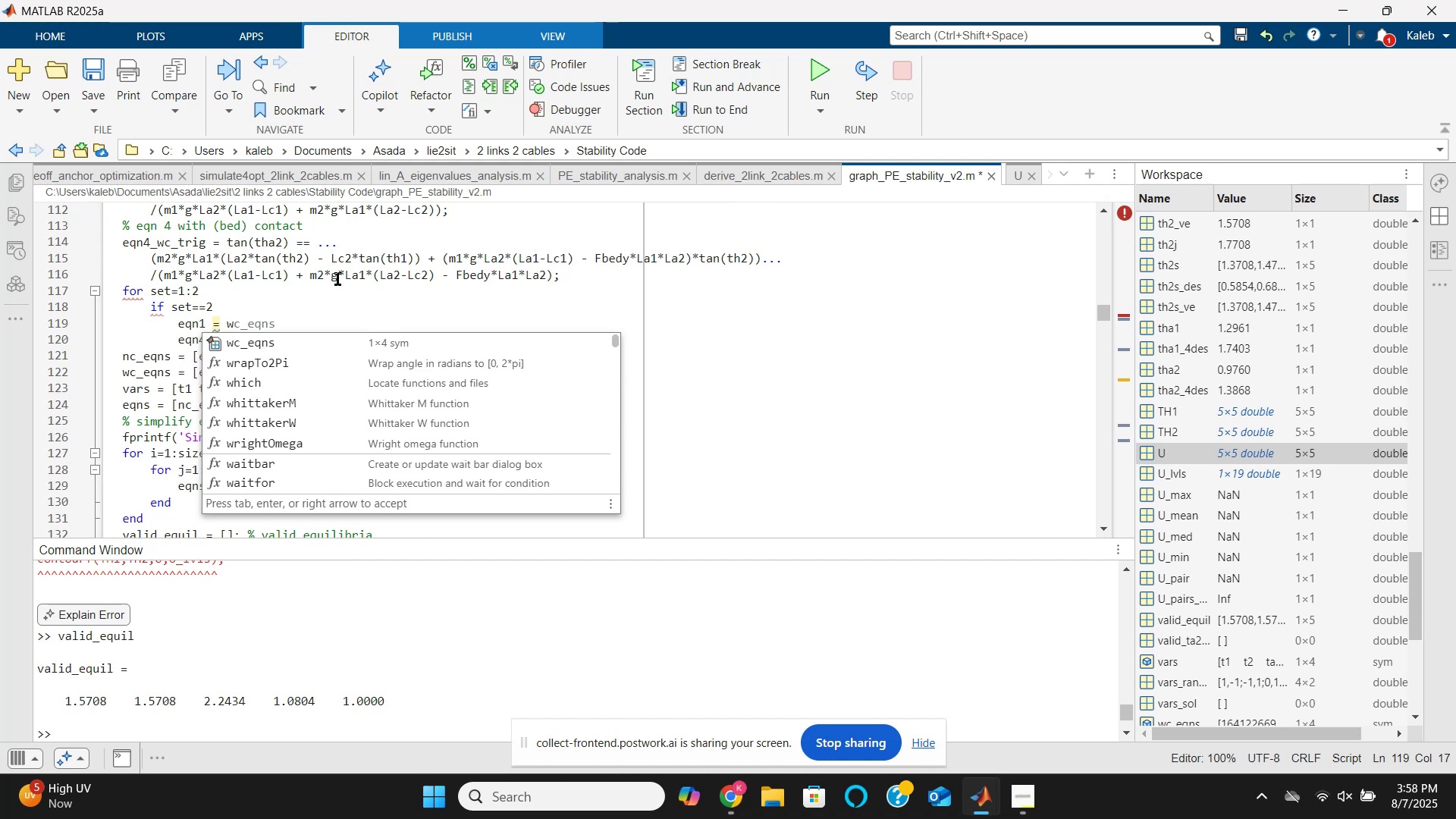 
wait(28.43)
 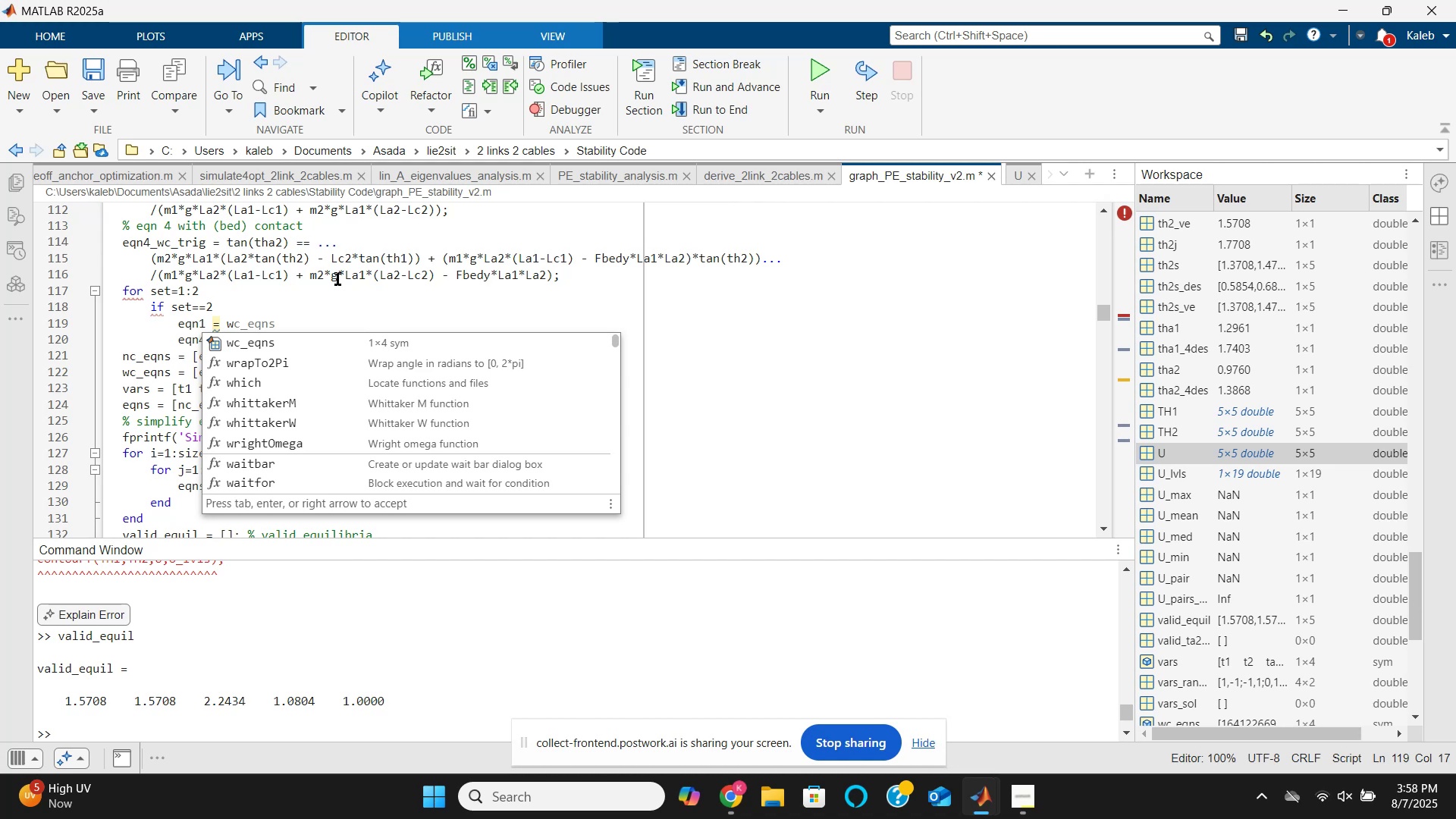 
key(Backspace)
type(eqn1_trig;)
 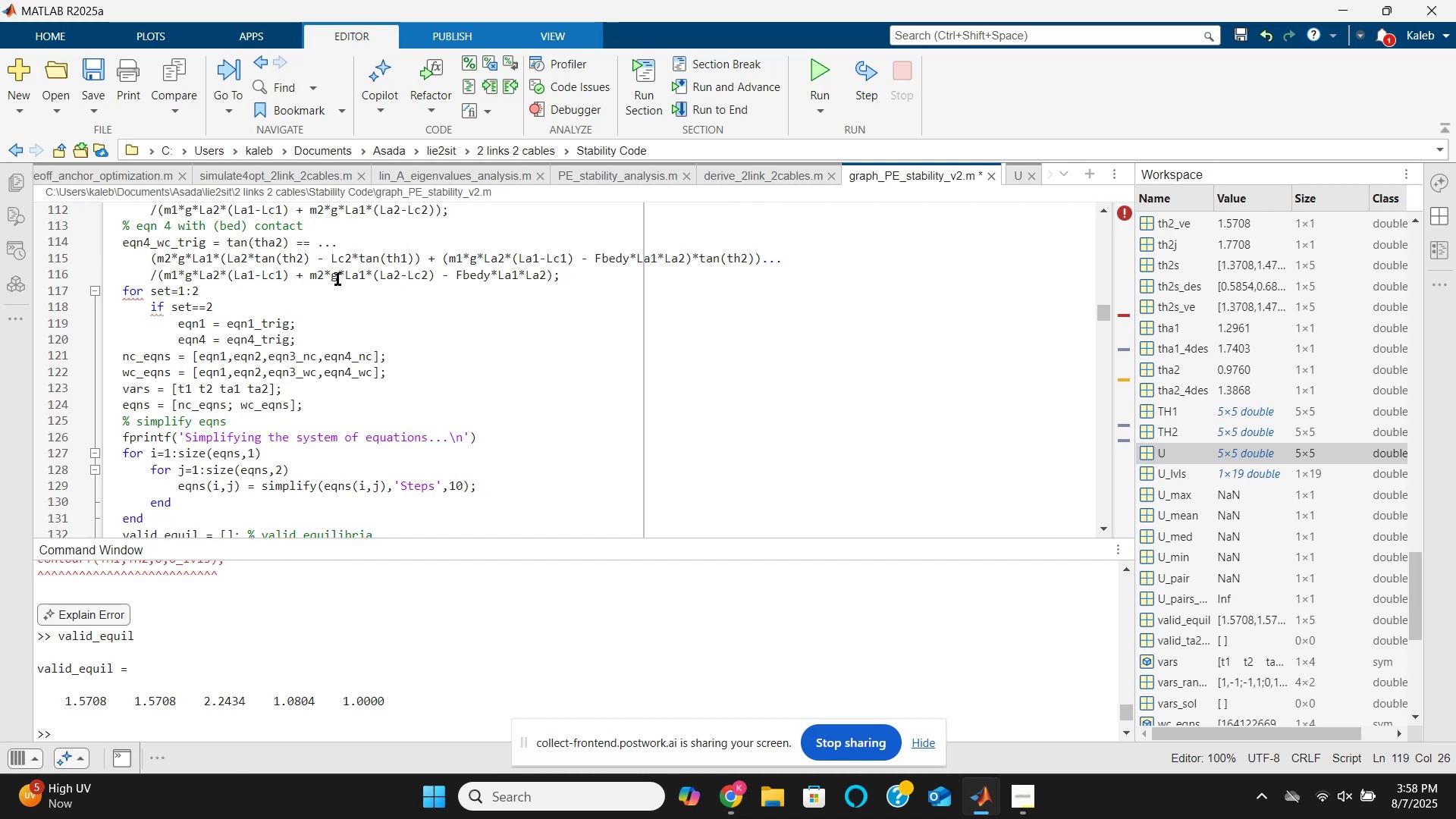 
key(Enter)
 